 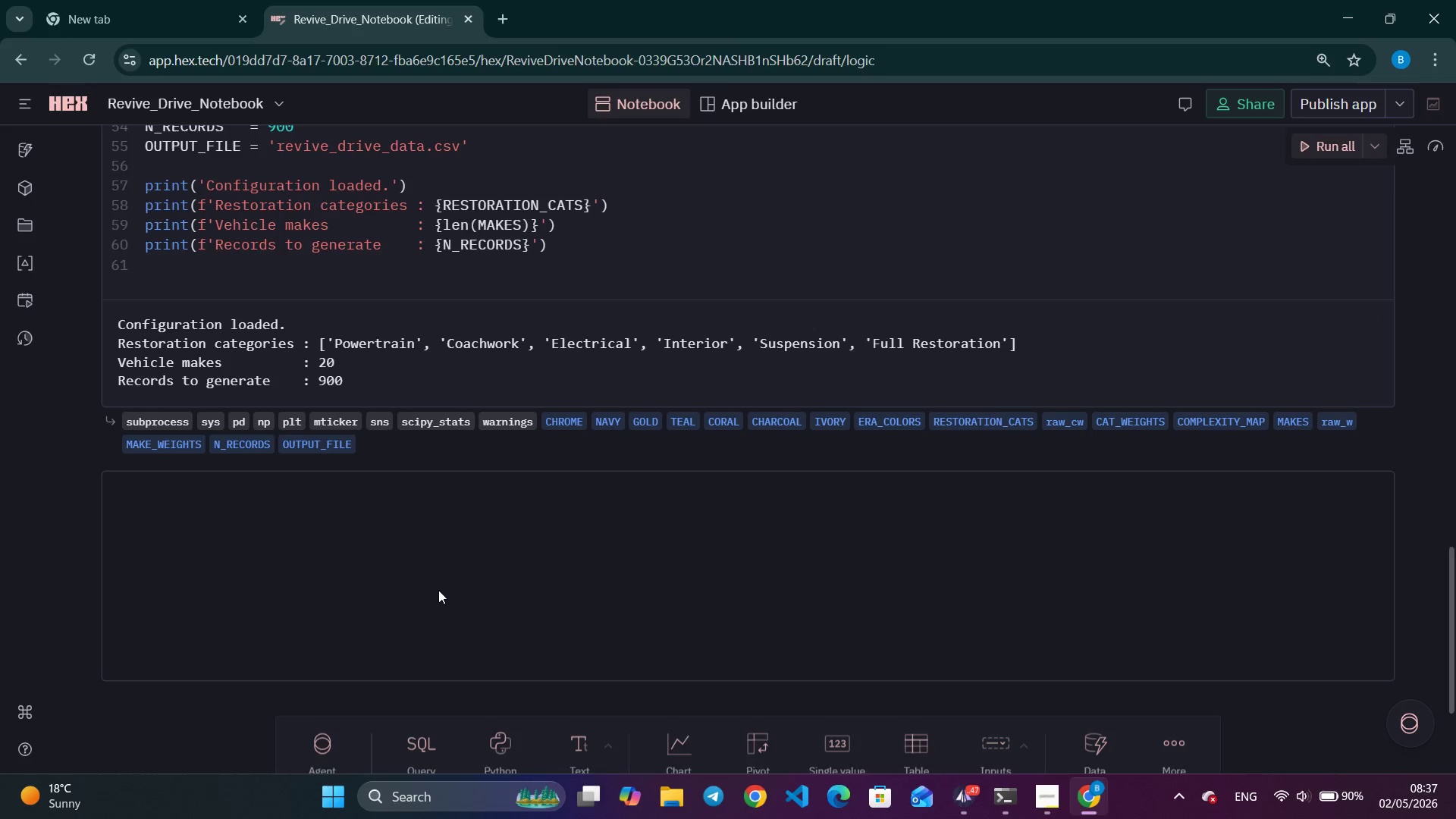 
mouse_move([432, 579])
 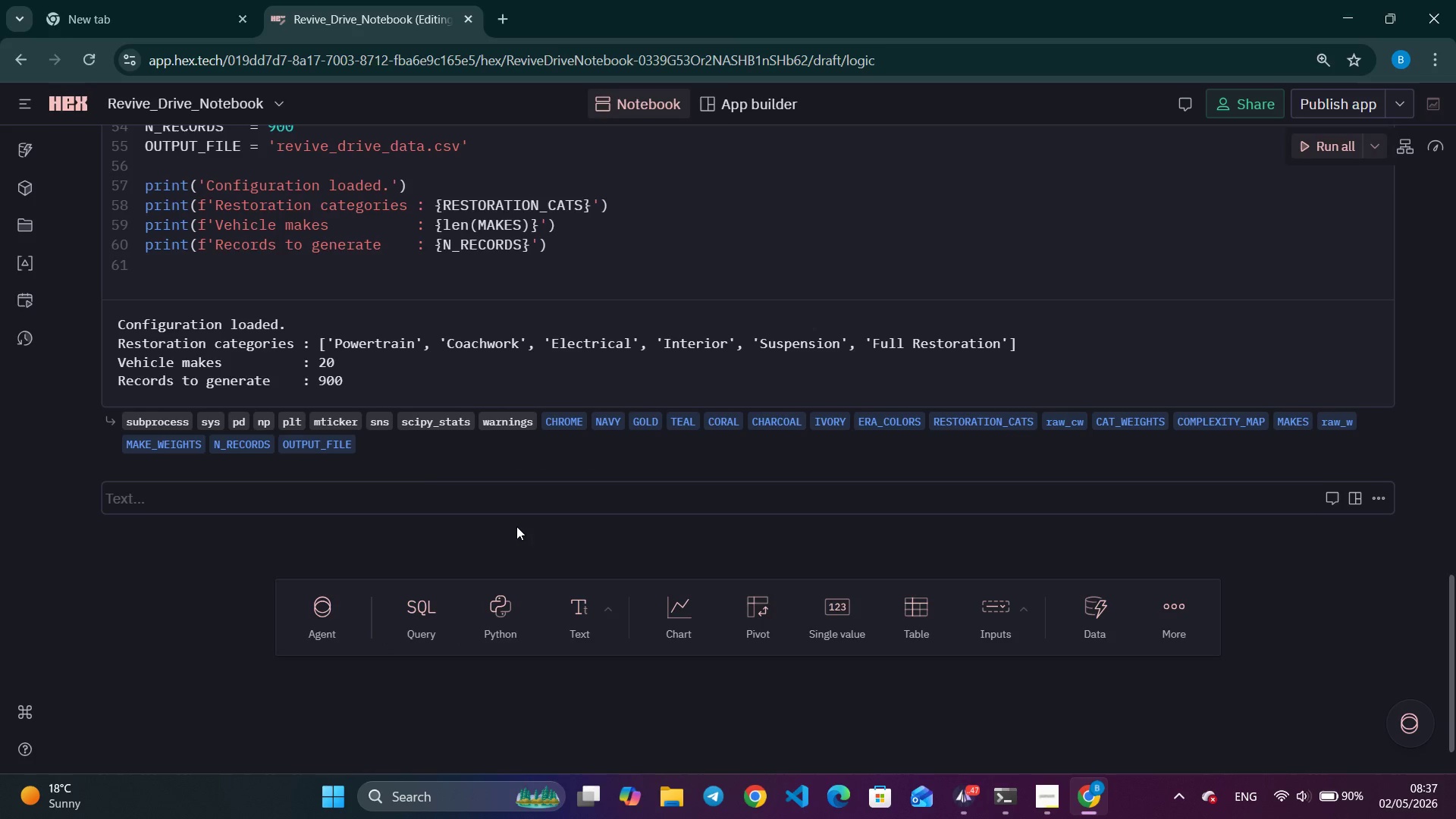 
type(### 2. Load PUblic)
key(Backspace)
key(Backspace)
key(Backspace)
key(Backspace)
key(Backspace)
type(ubi)
key(Backspace)
type(lic da)
key(Backspace)
key(Backspace)
type(Dataset)
 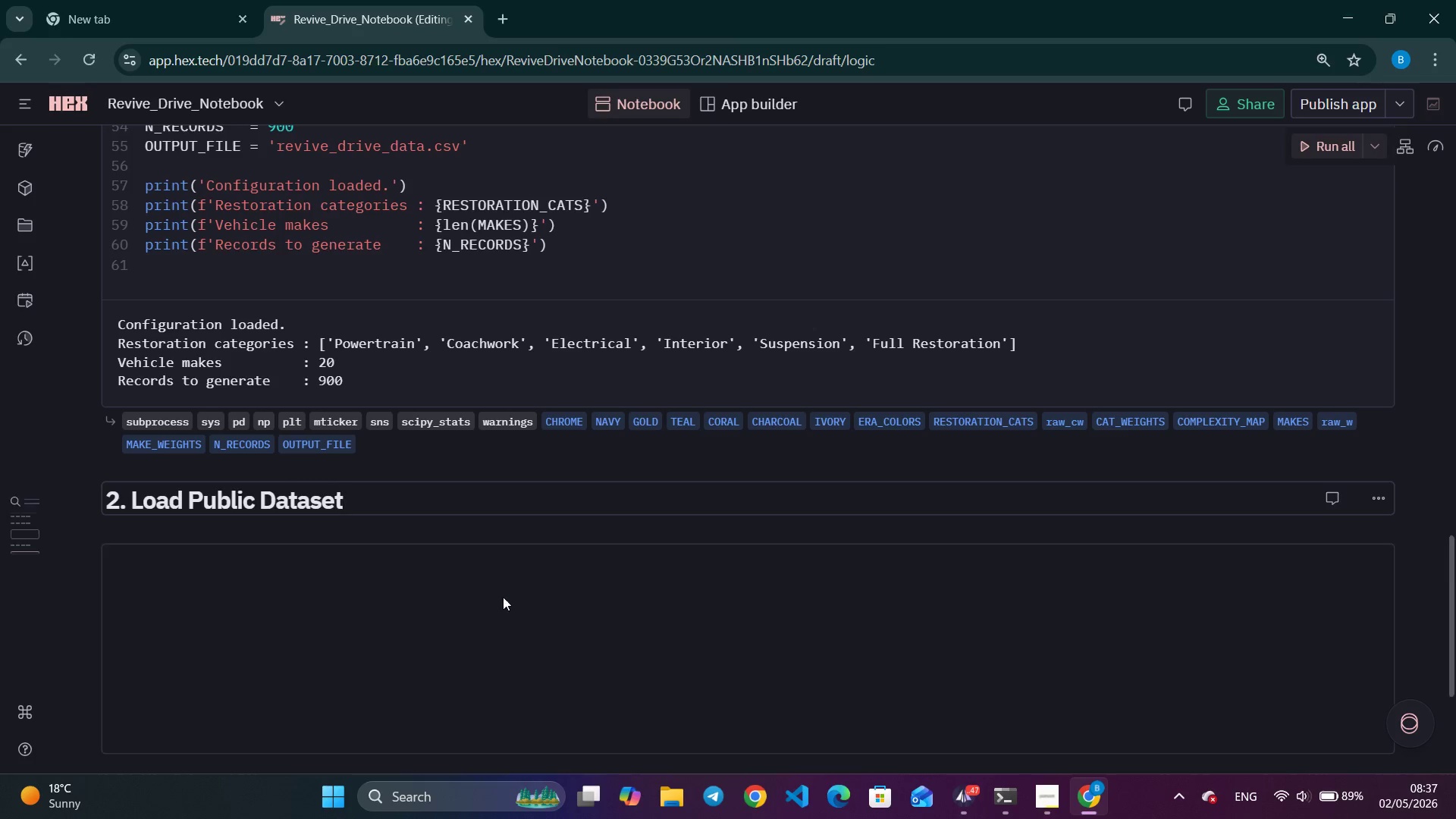 
scroll: coordinate [542, 595], scroll_direction: down, amount: 1.0
 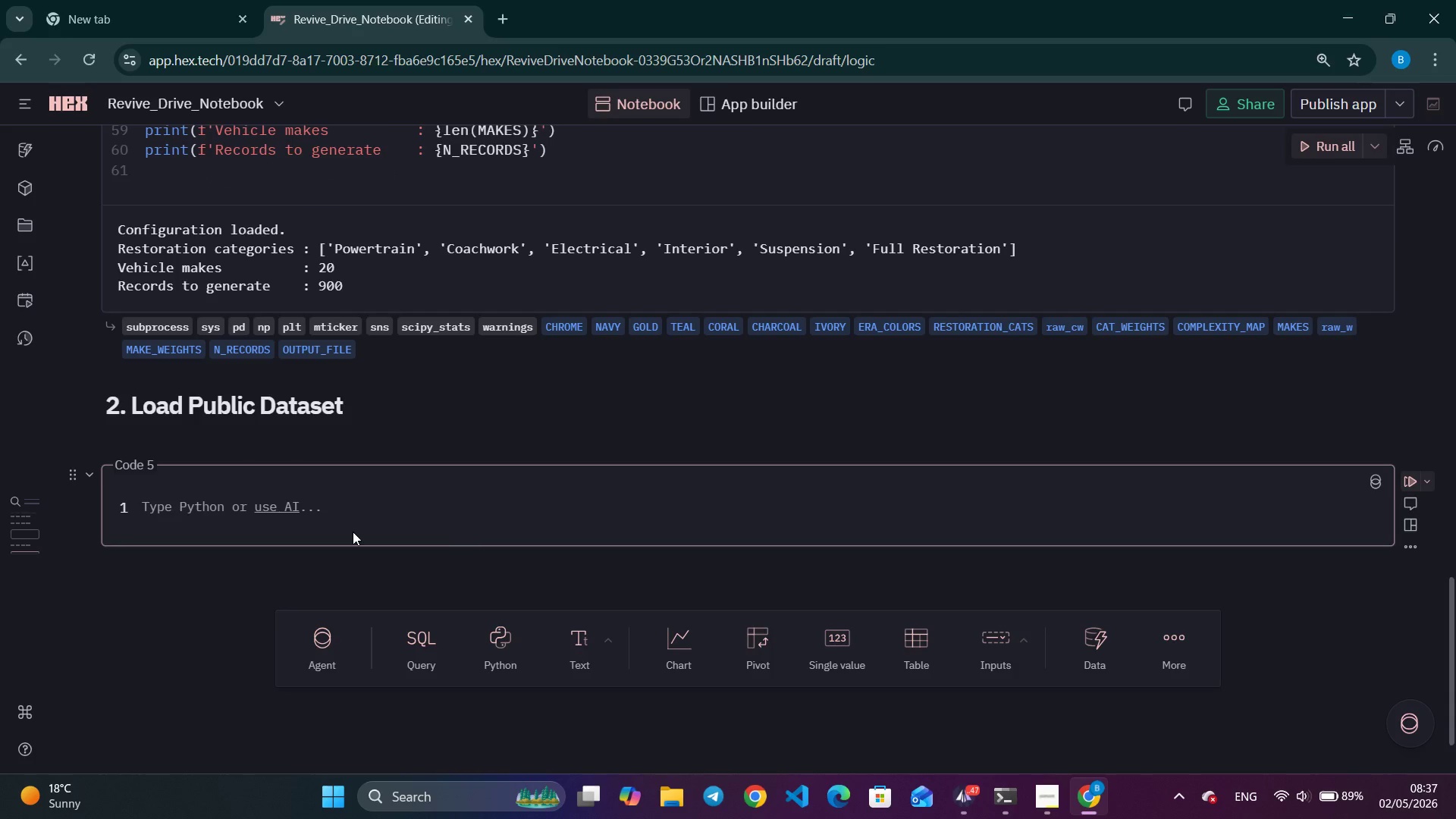 
type(try:)
 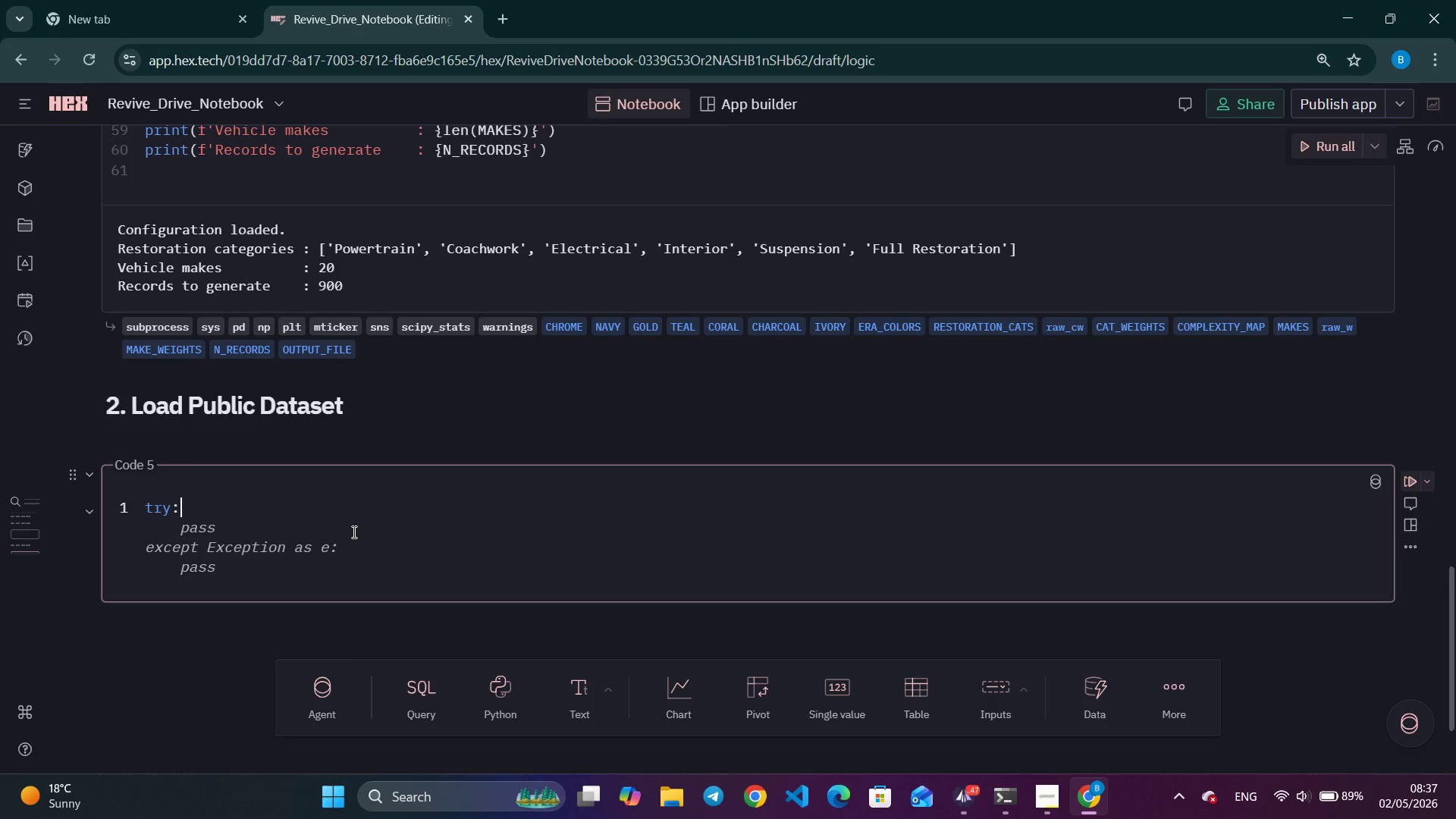 
key(Enter)
 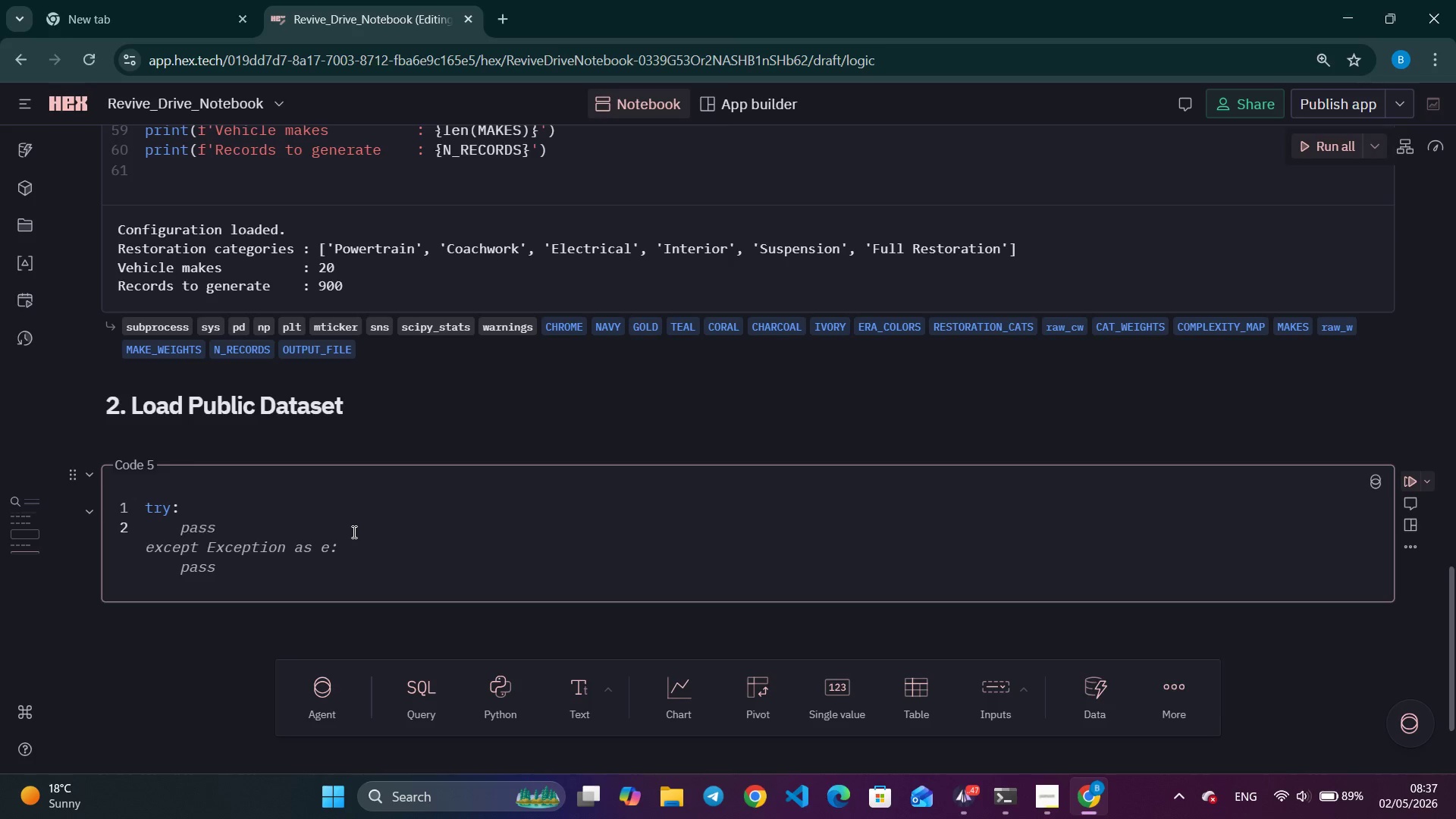 
type(raw = pd.read_ )
key(Backspace)
type(csv)
 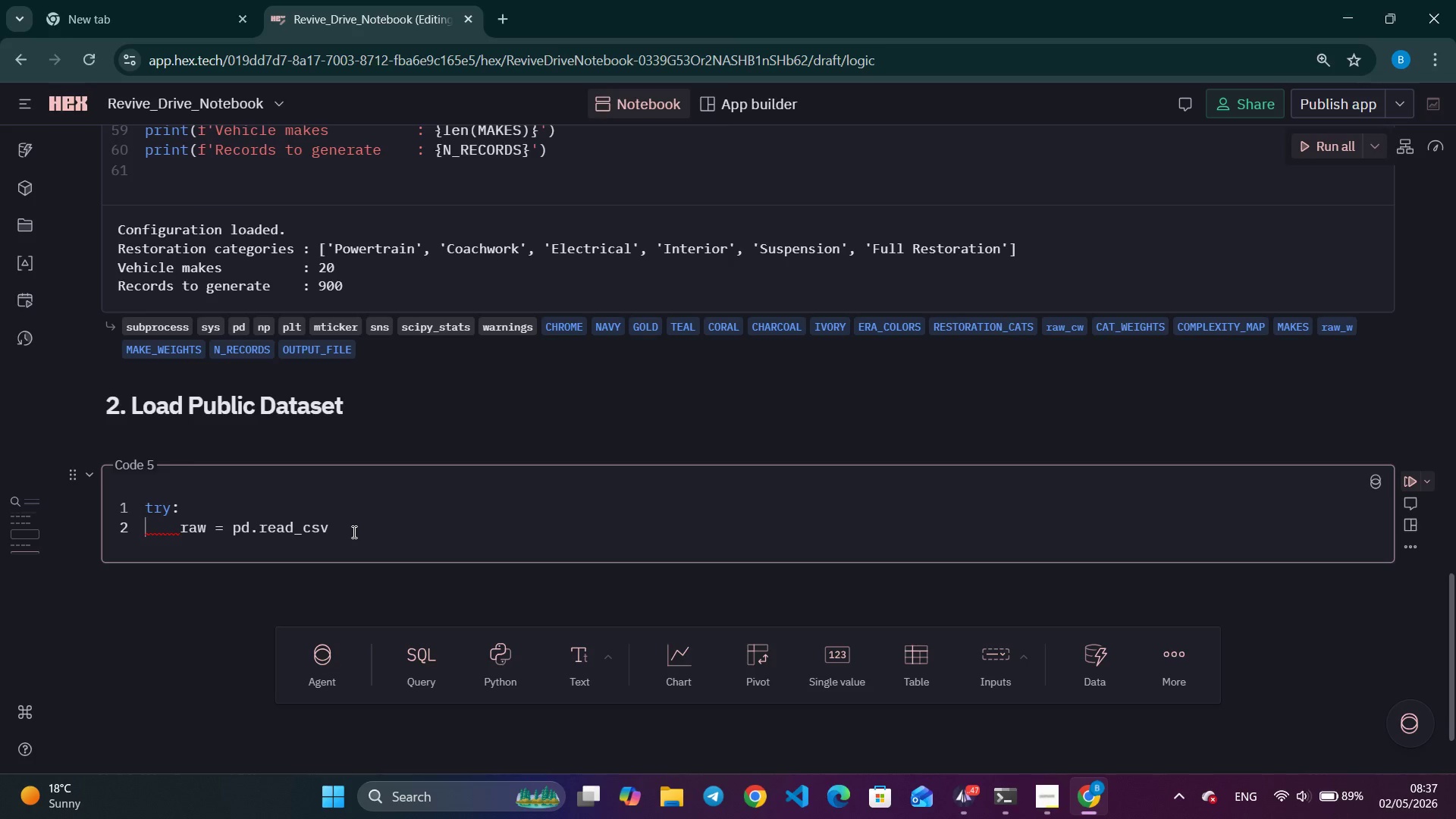 
key(Enter)
 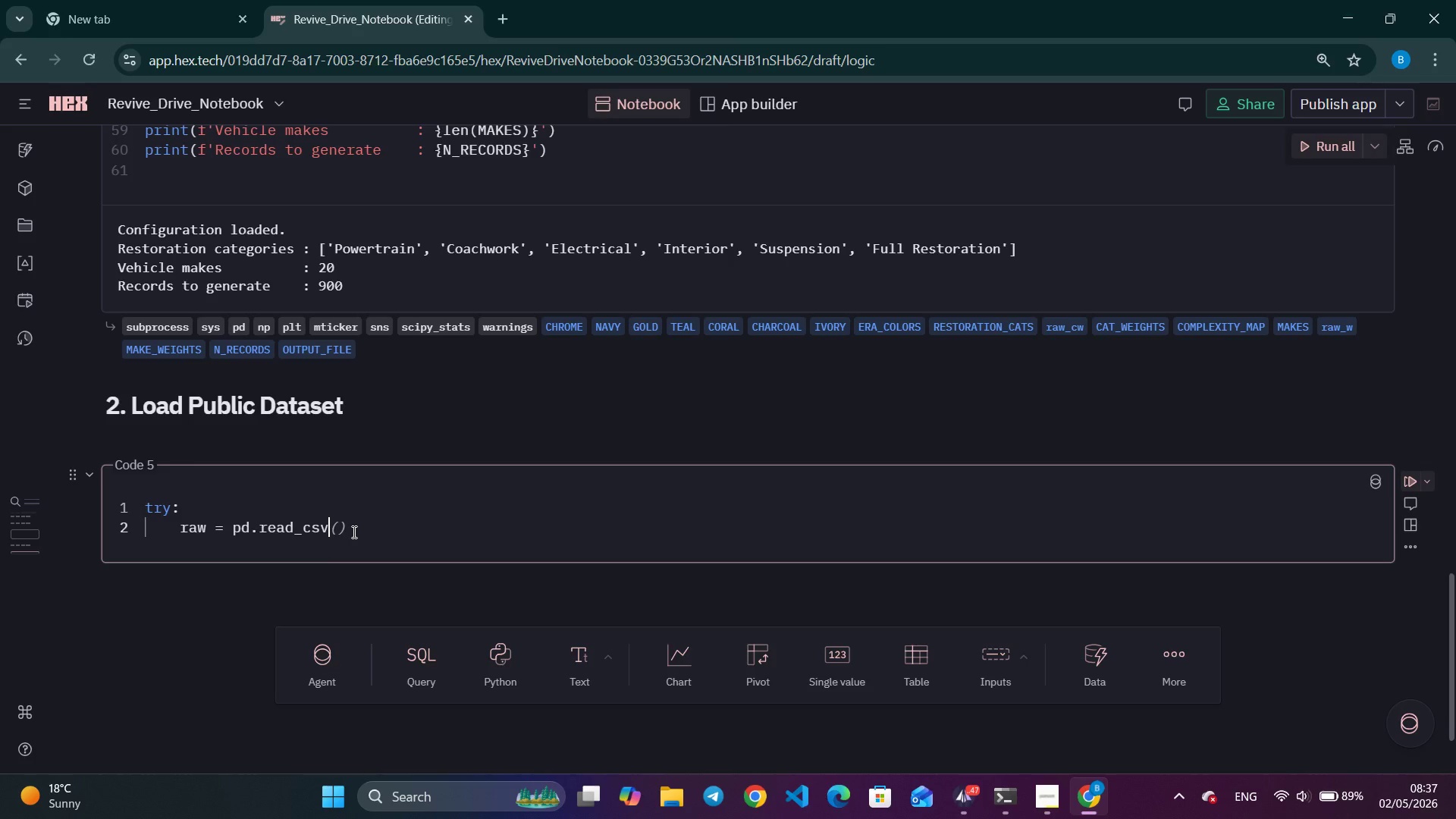 
type(('daa)
key(Backspace)
type(ta.csv)
 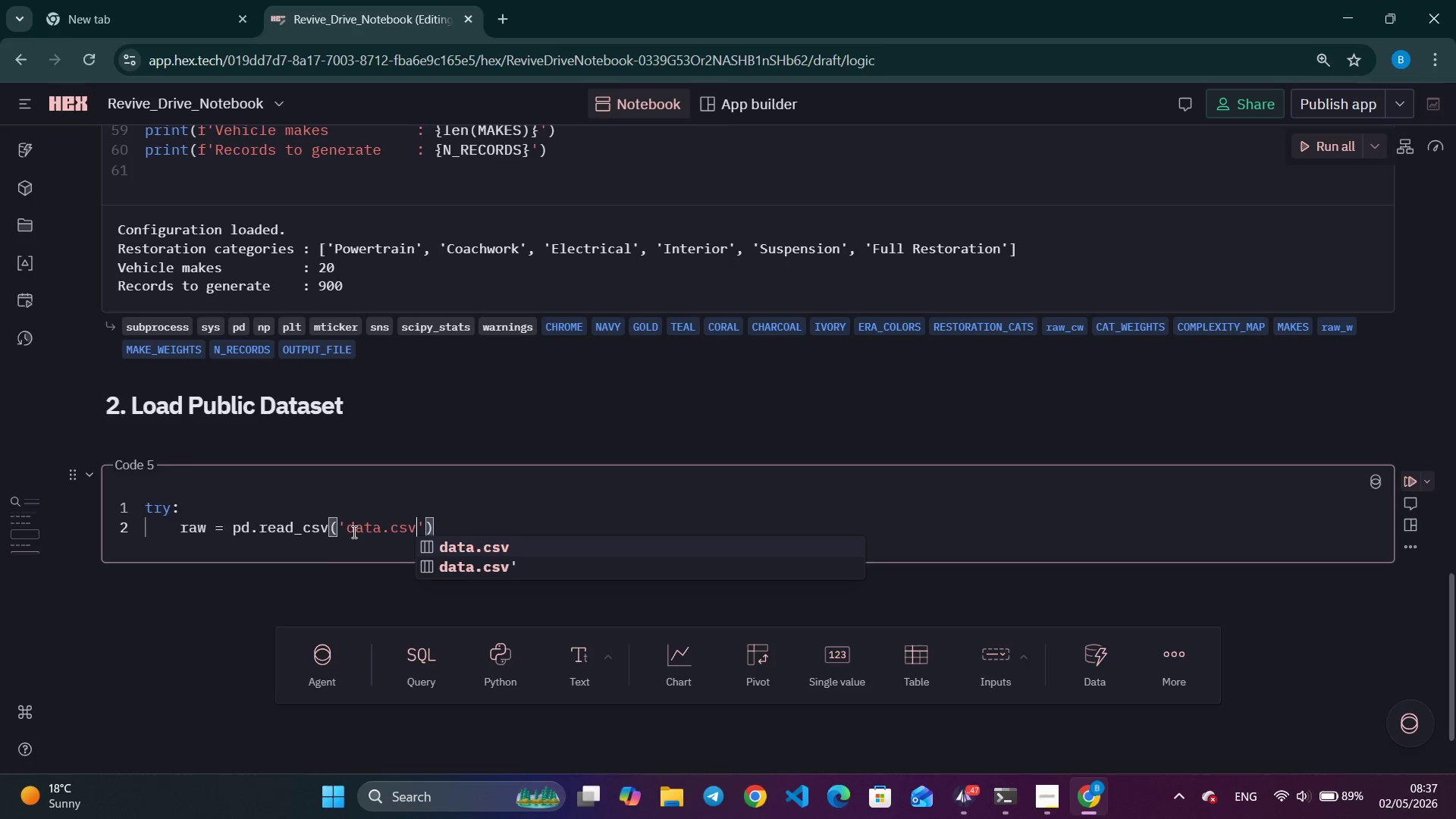 
key(ArrowRight)
 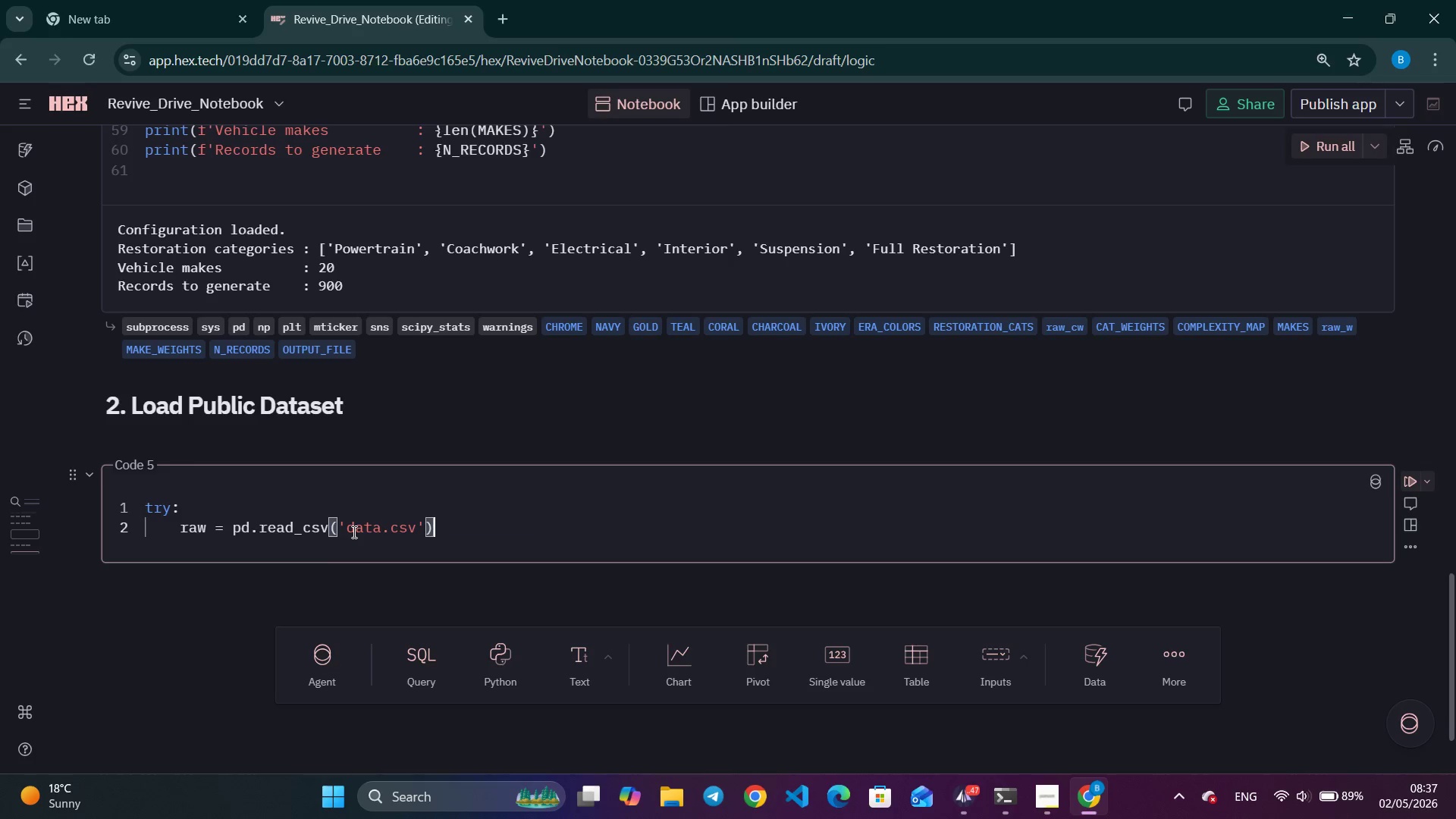 
key(ArrowRight)
 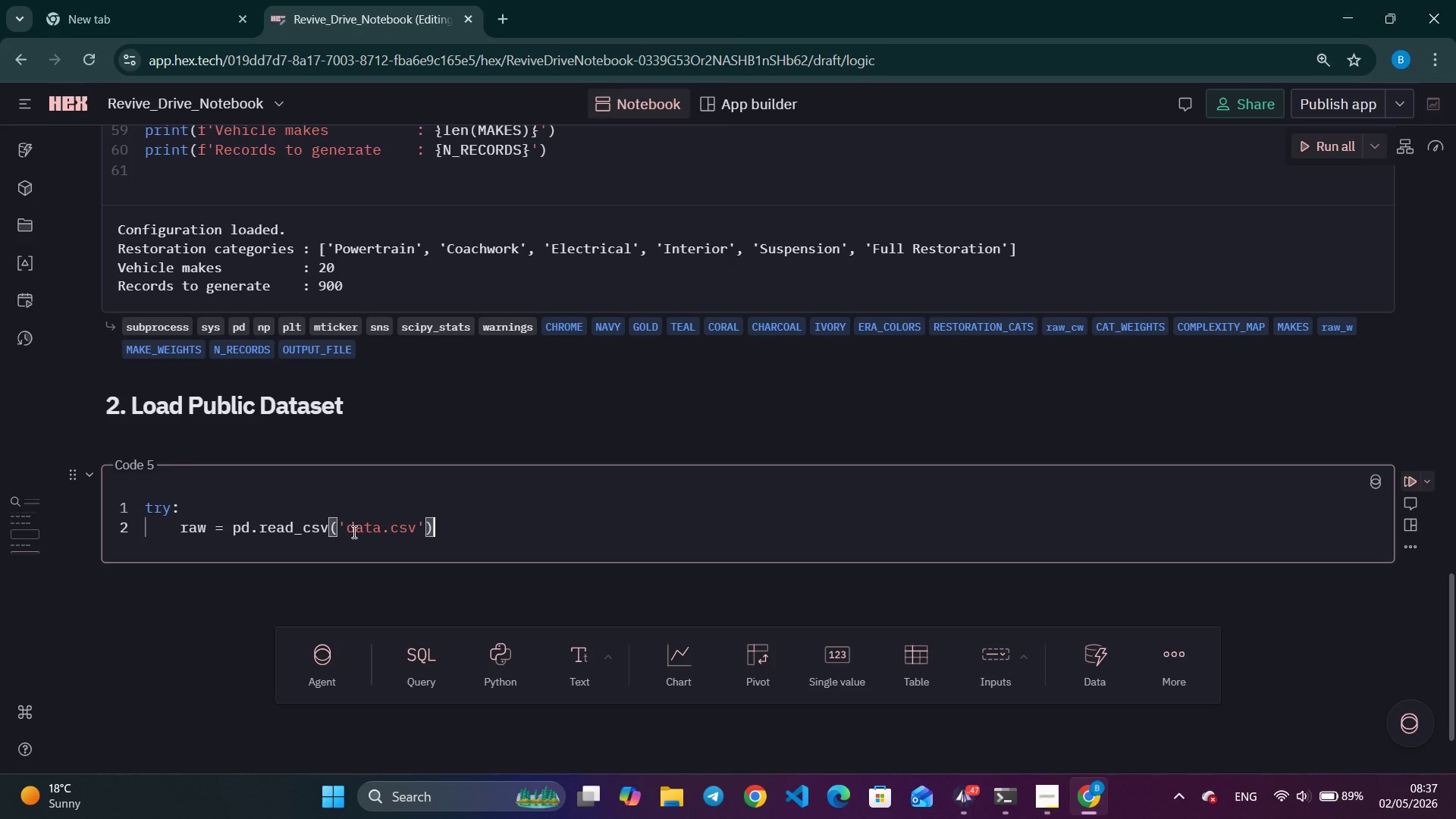 
key(Enter)
 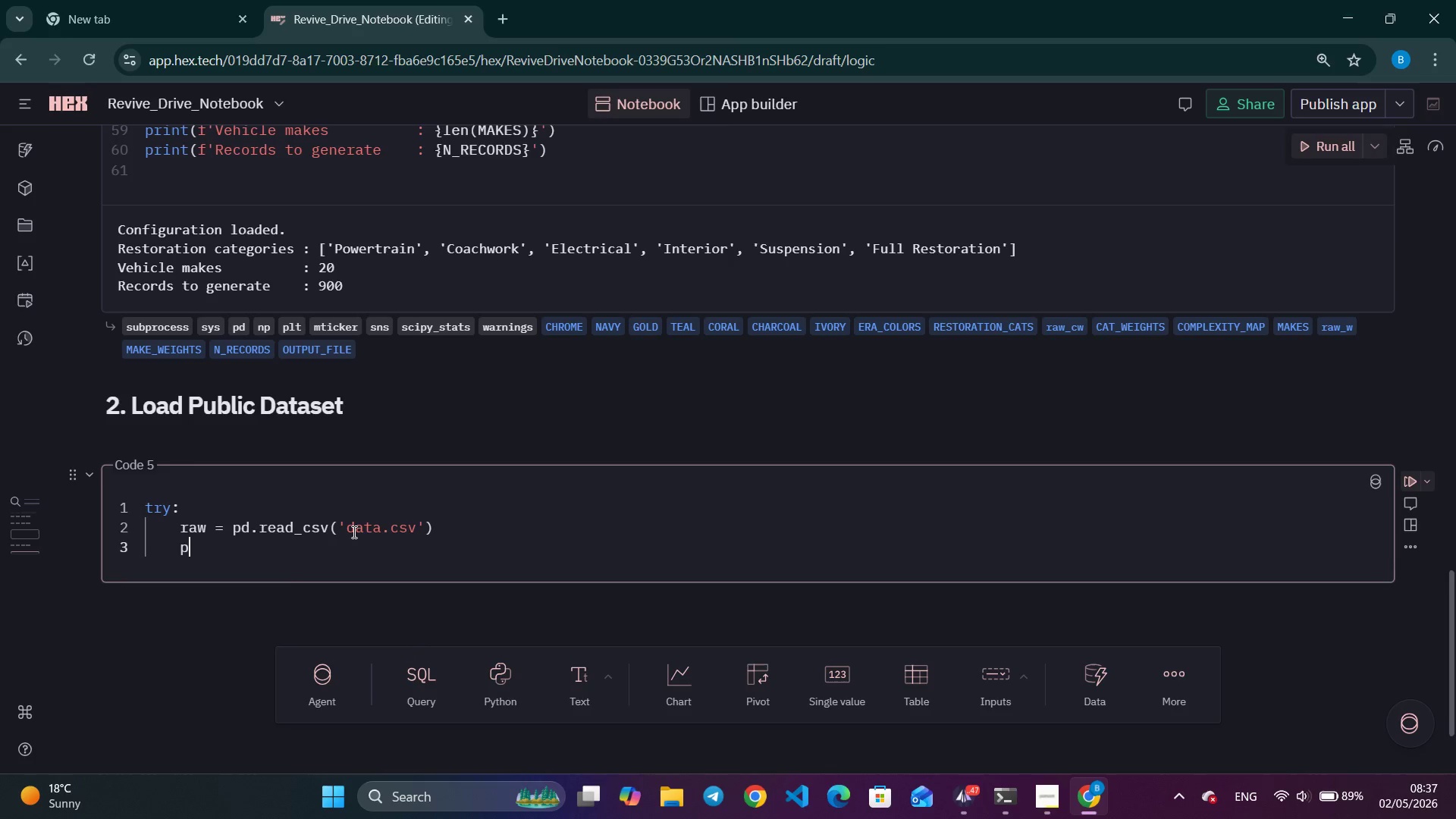 
type(print(f'')
 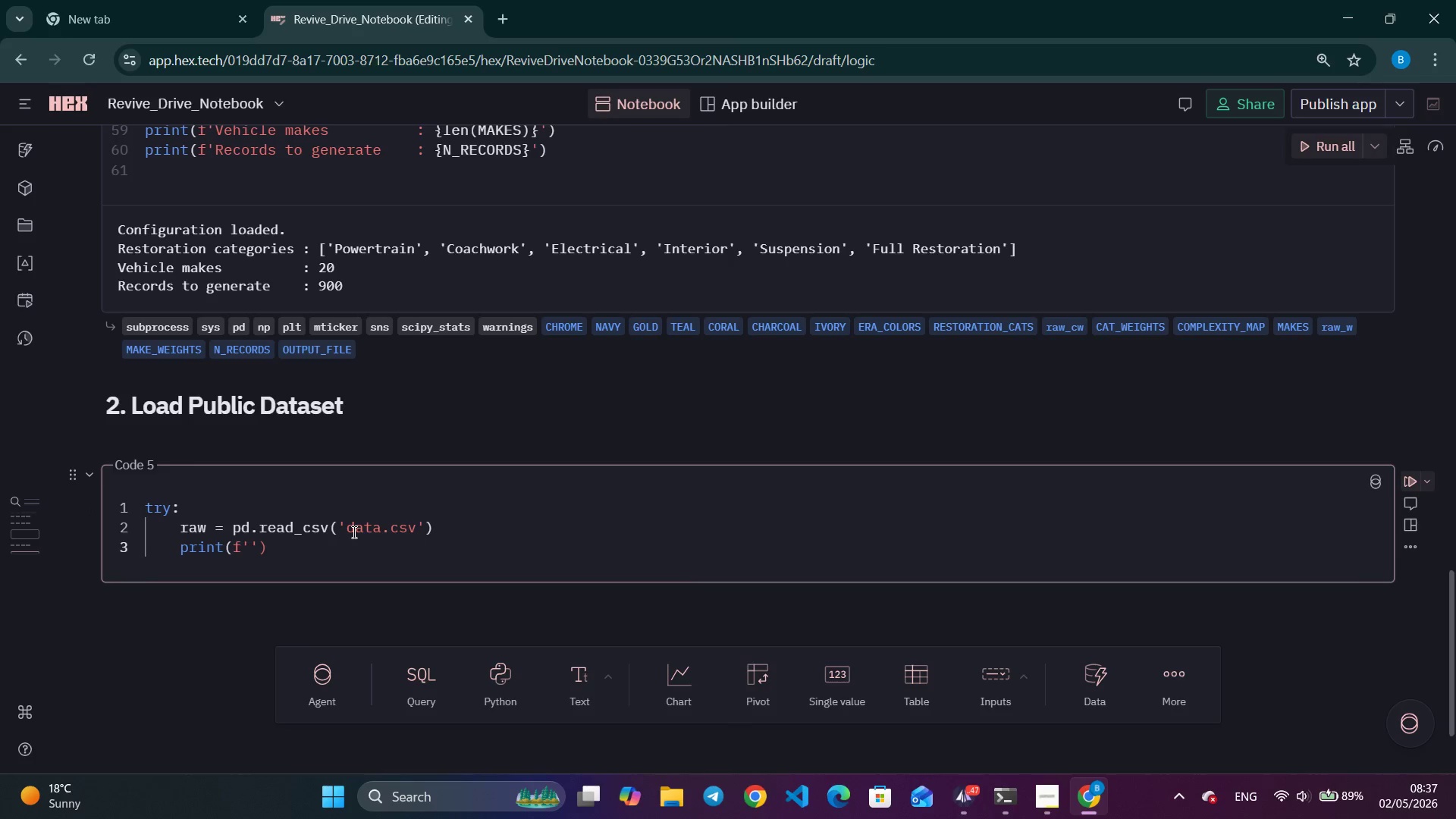 
key(ArrowLeft)
 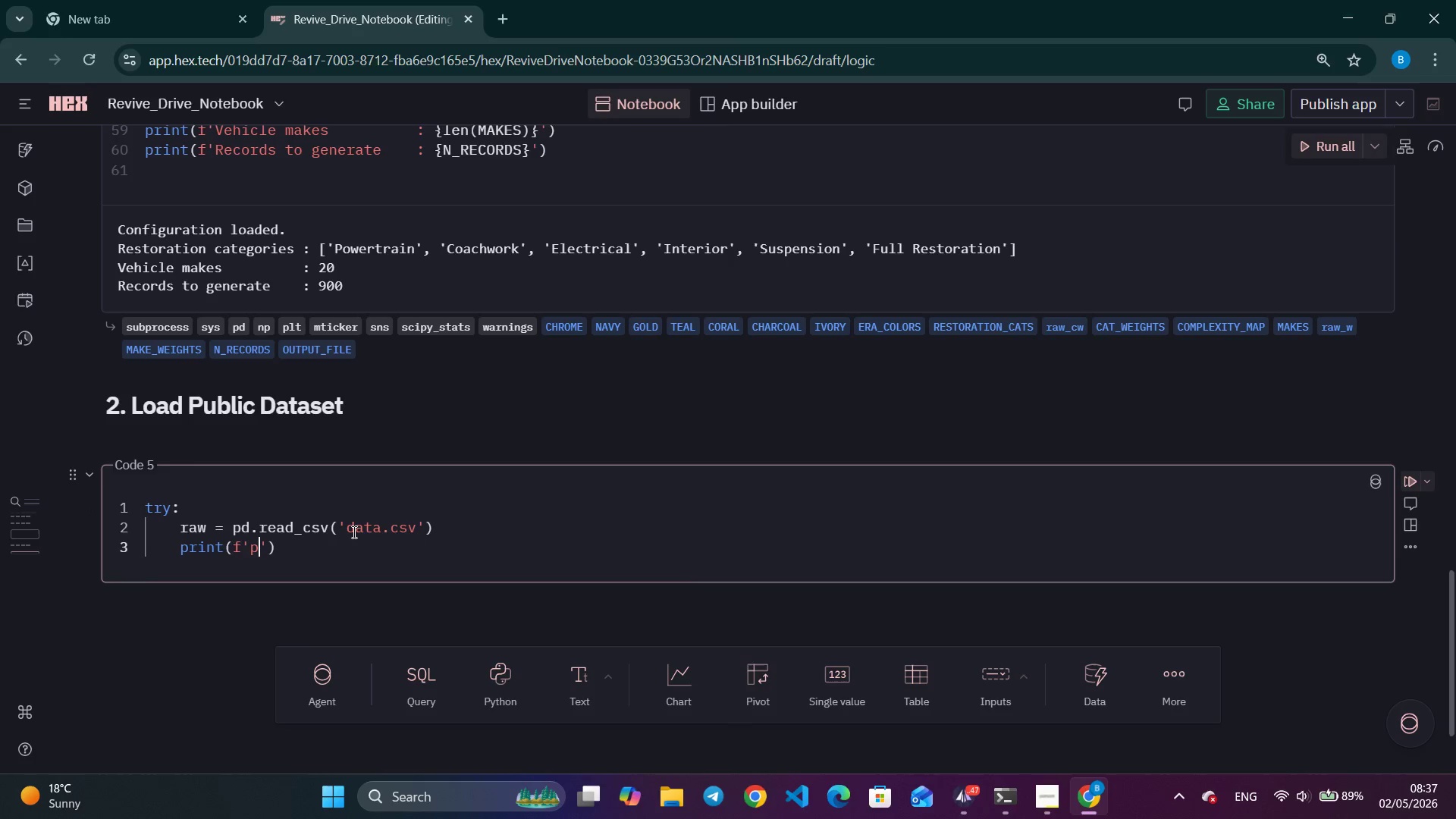 
type(public )
key(Backspace)
key(Backspace)
key(Backspace)
key(Backspace)
key(Backspace)
key(Backspace)
key(Backspace)
type(Pb)
key(Backspace)
type(ublic dataset loaded: {raw.shape[0)
 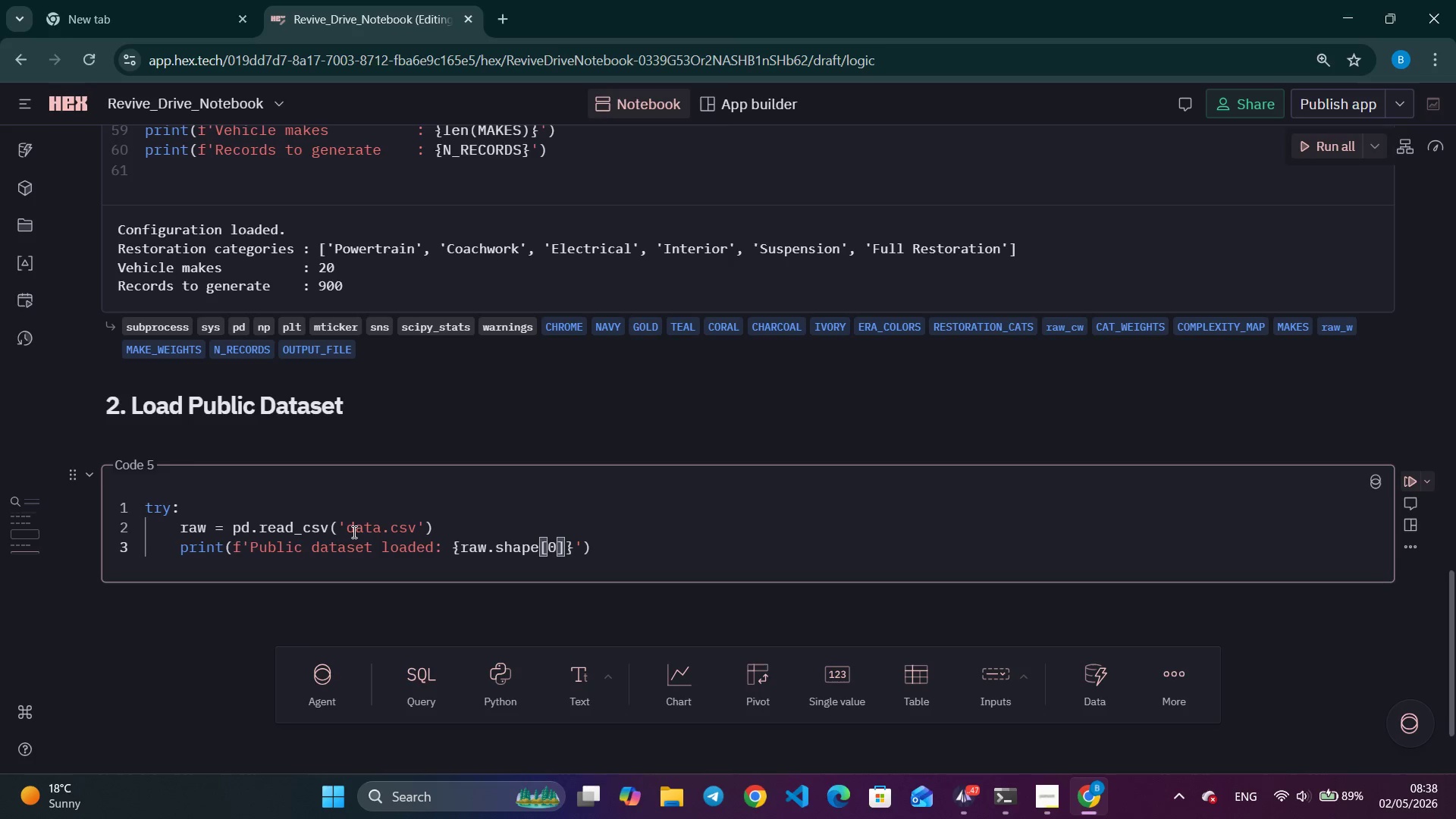 
key(ArrowRight)
 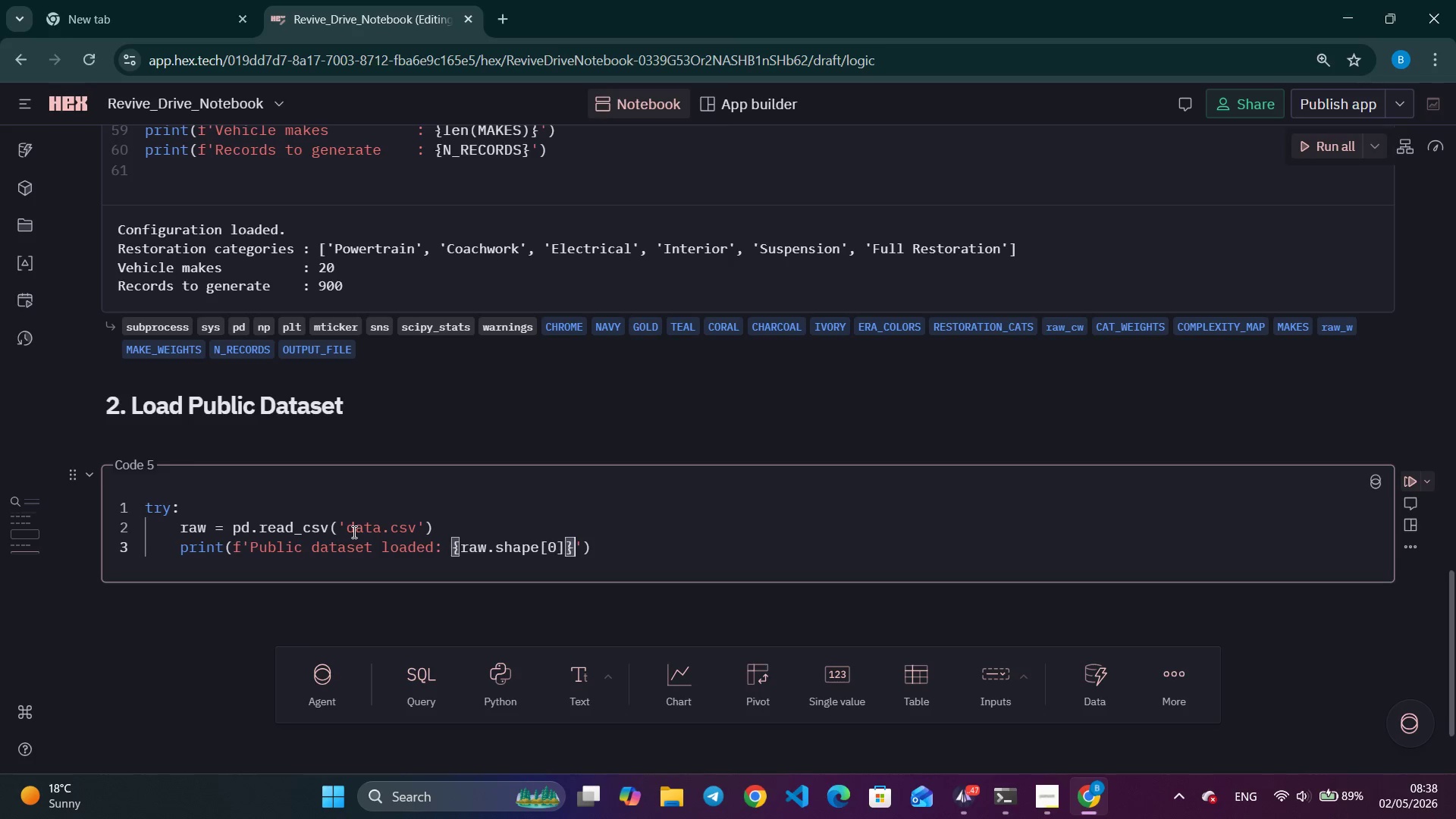 
key(ArrowRight)
 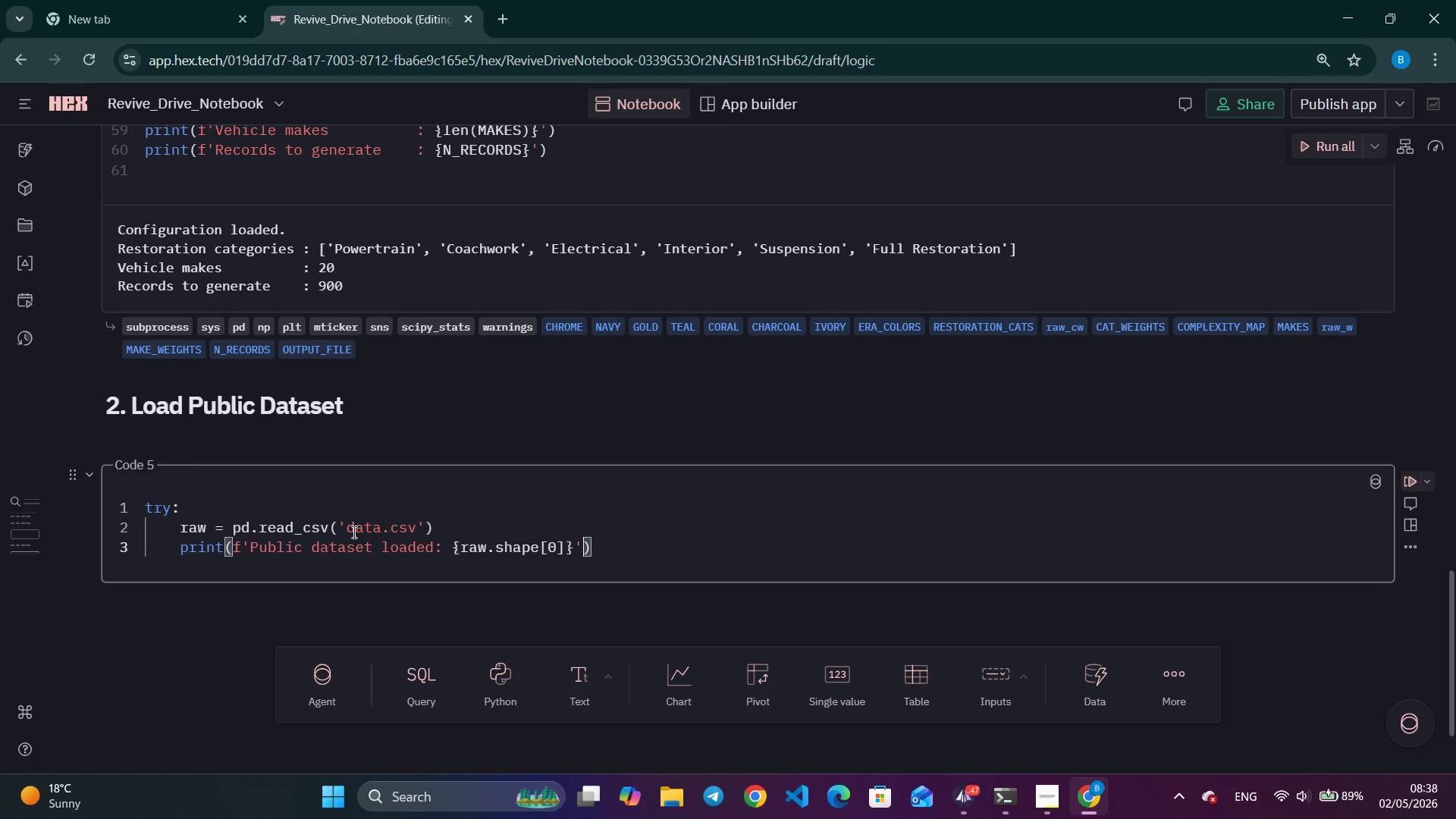 
key(ArrowRight)
 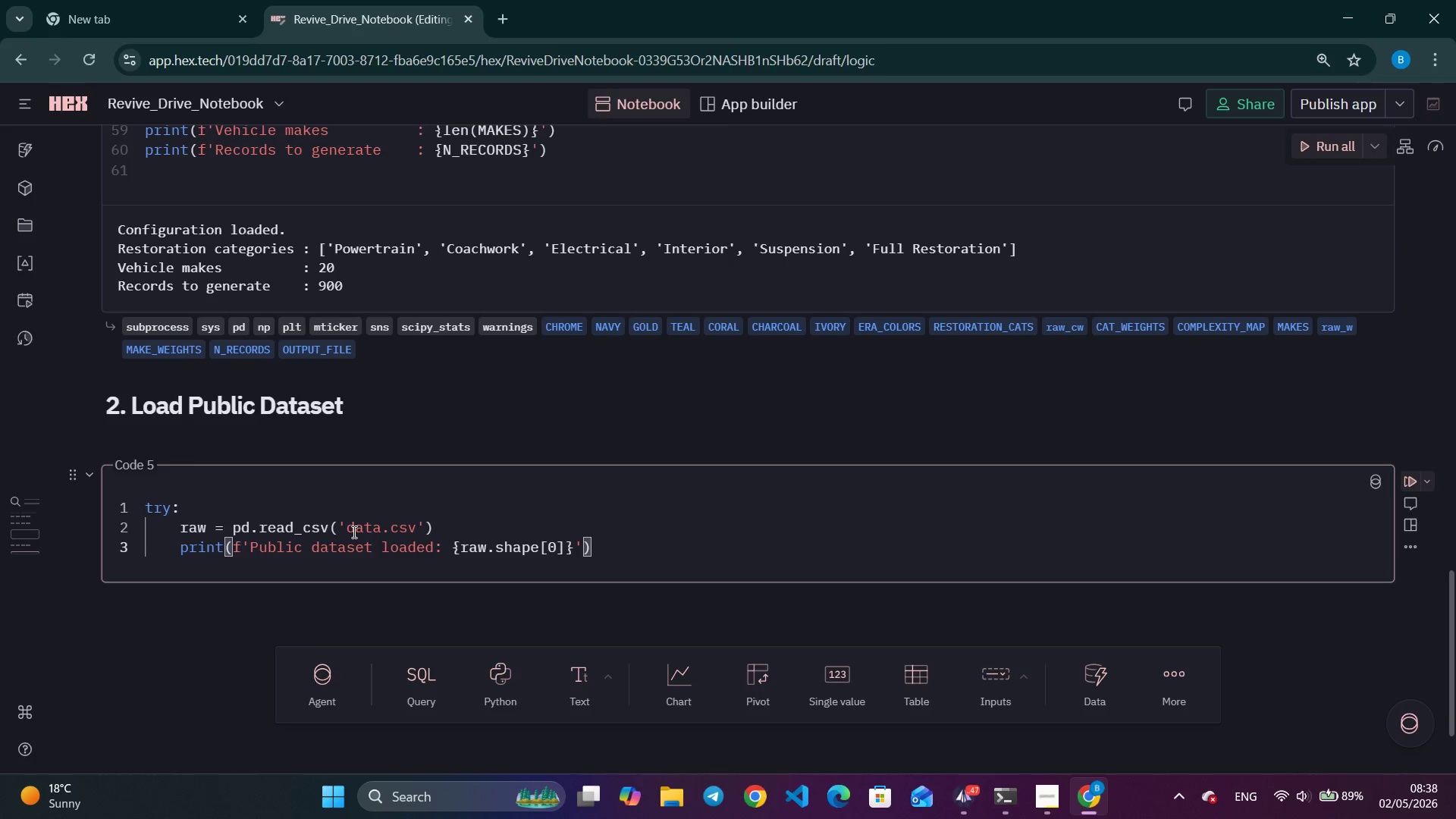 
key(ArrowLeft)
 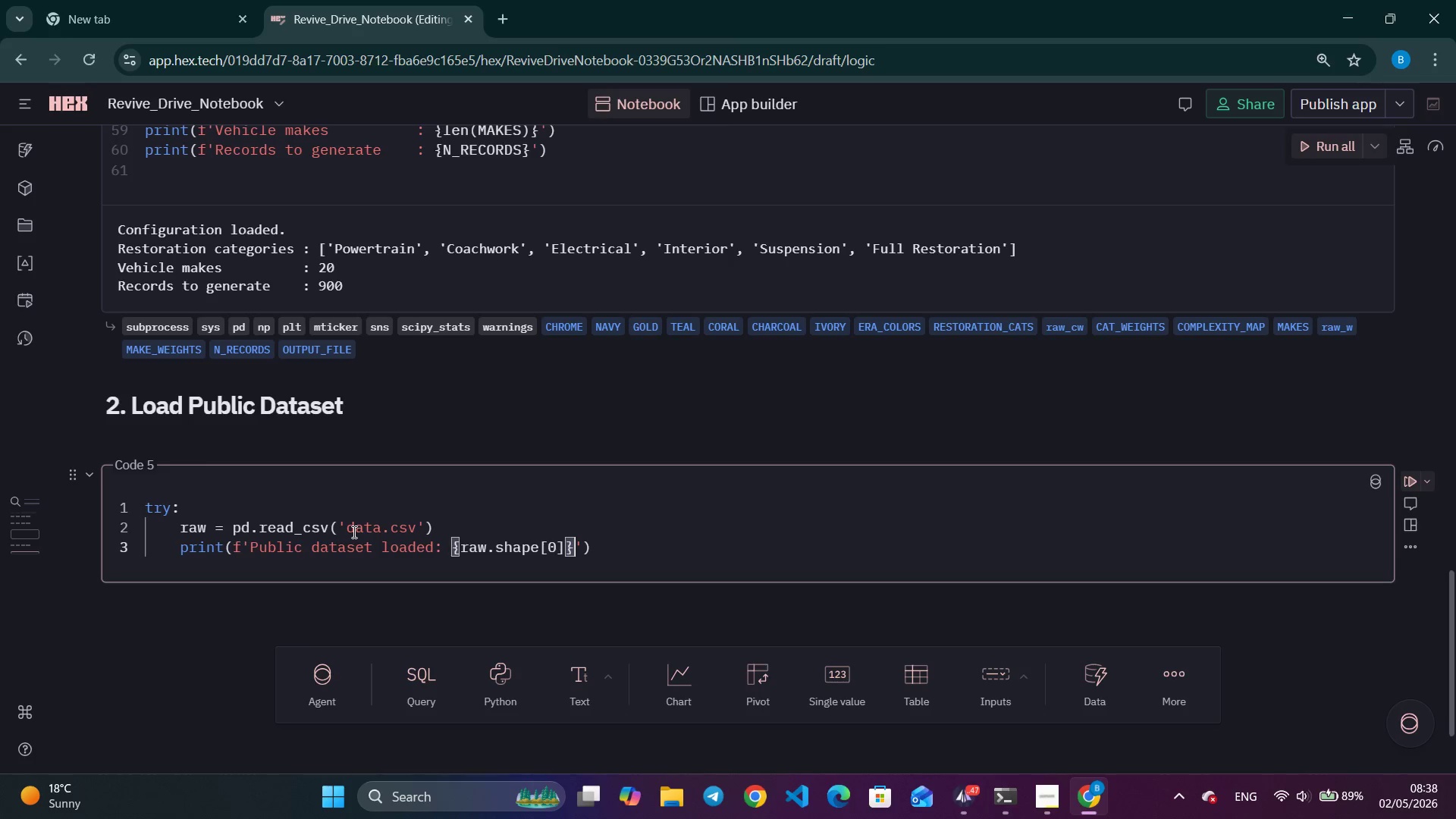 
key(ArrowLeft)
 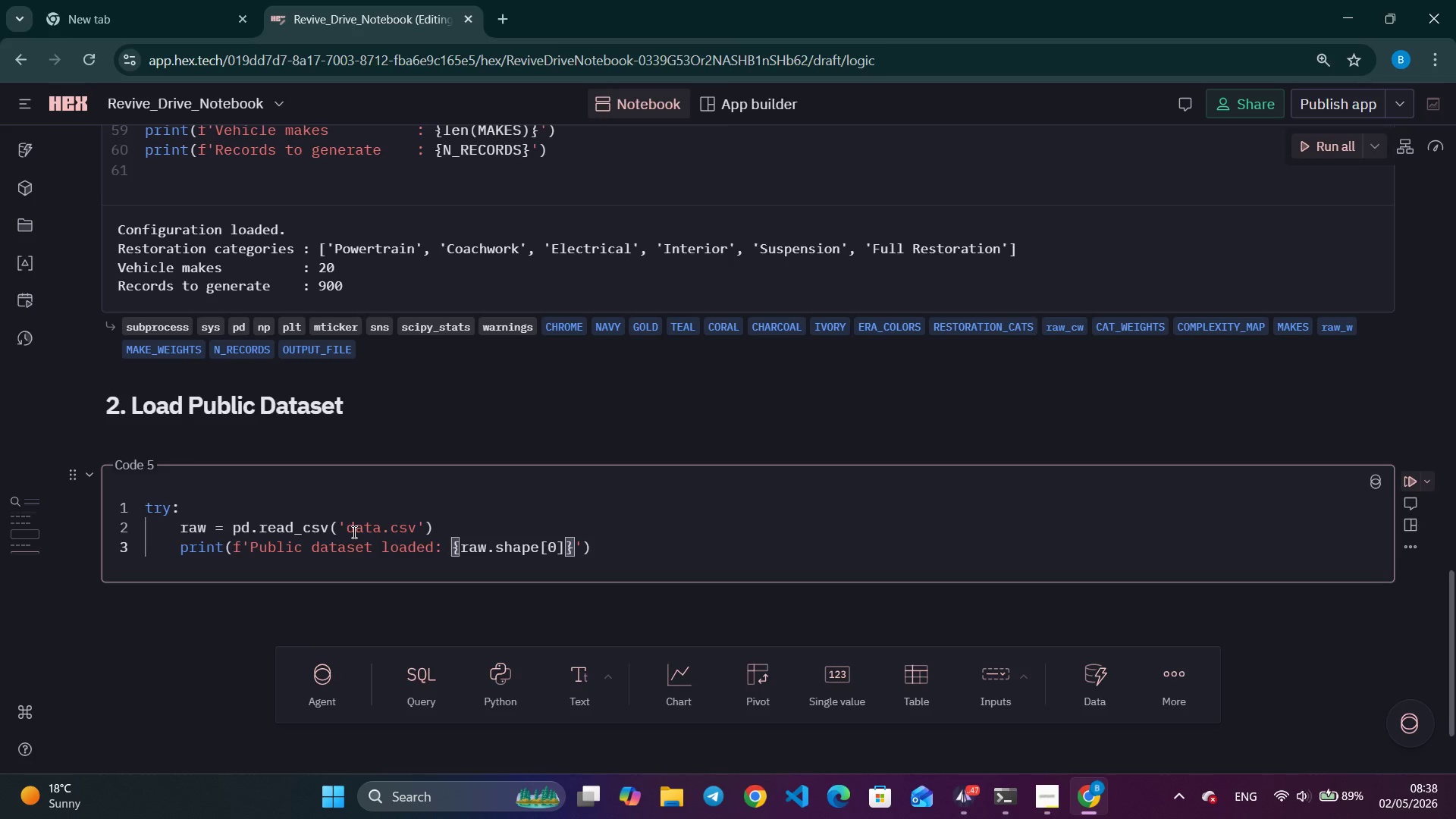 
key(Shift+ShiftLeft)
 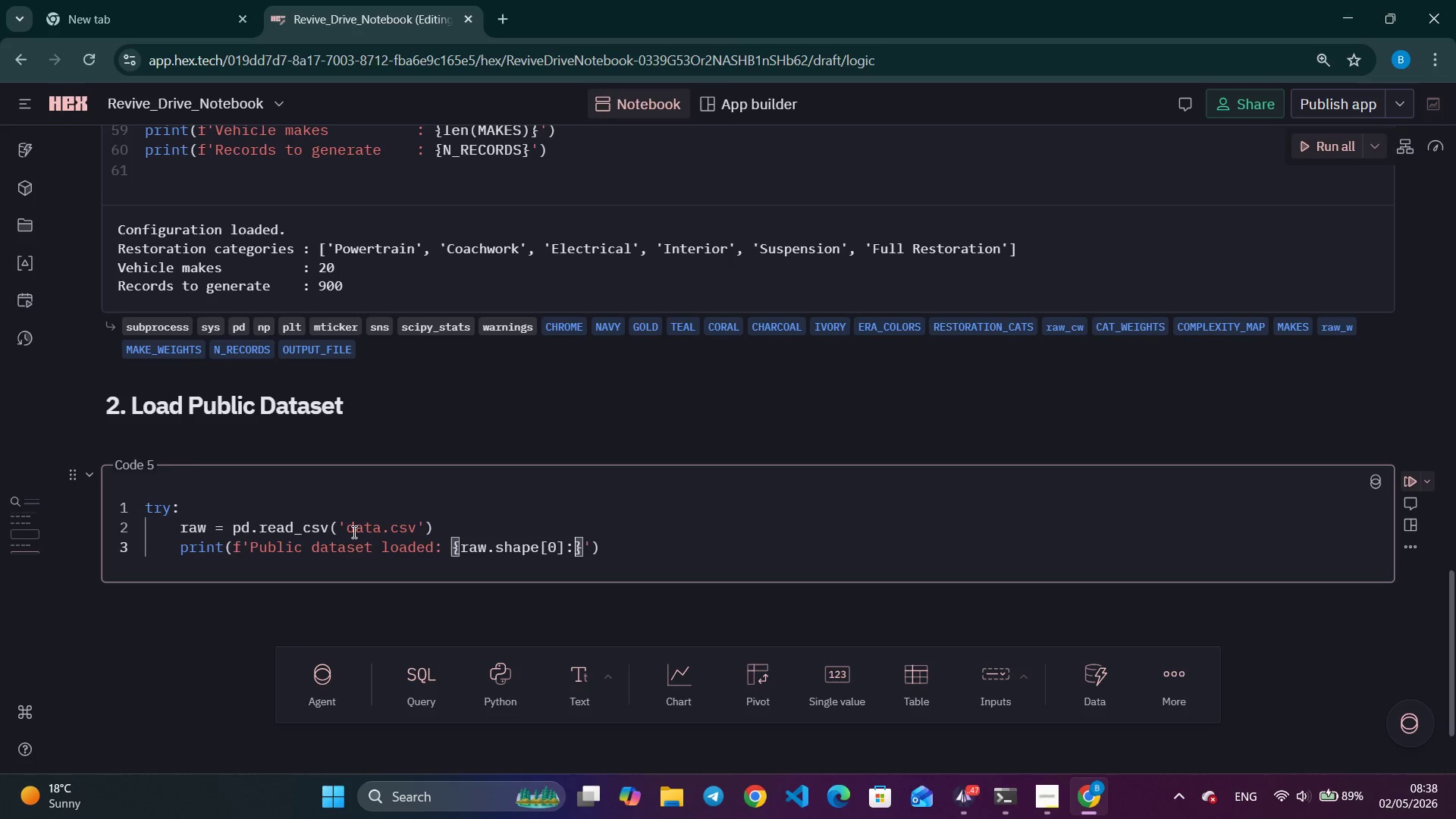 
key(Shift+Semicolon)
 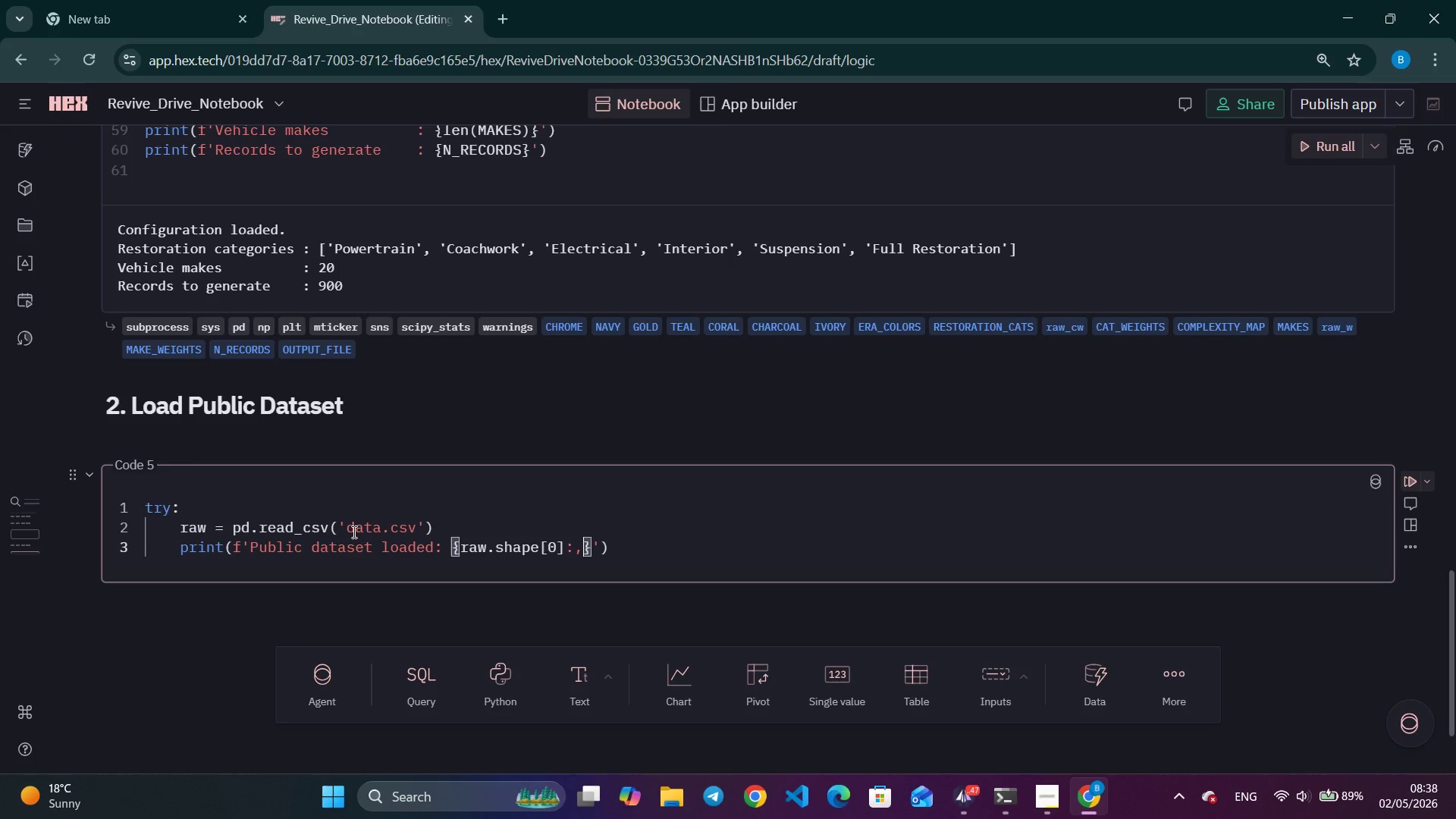 
key(Comma)
 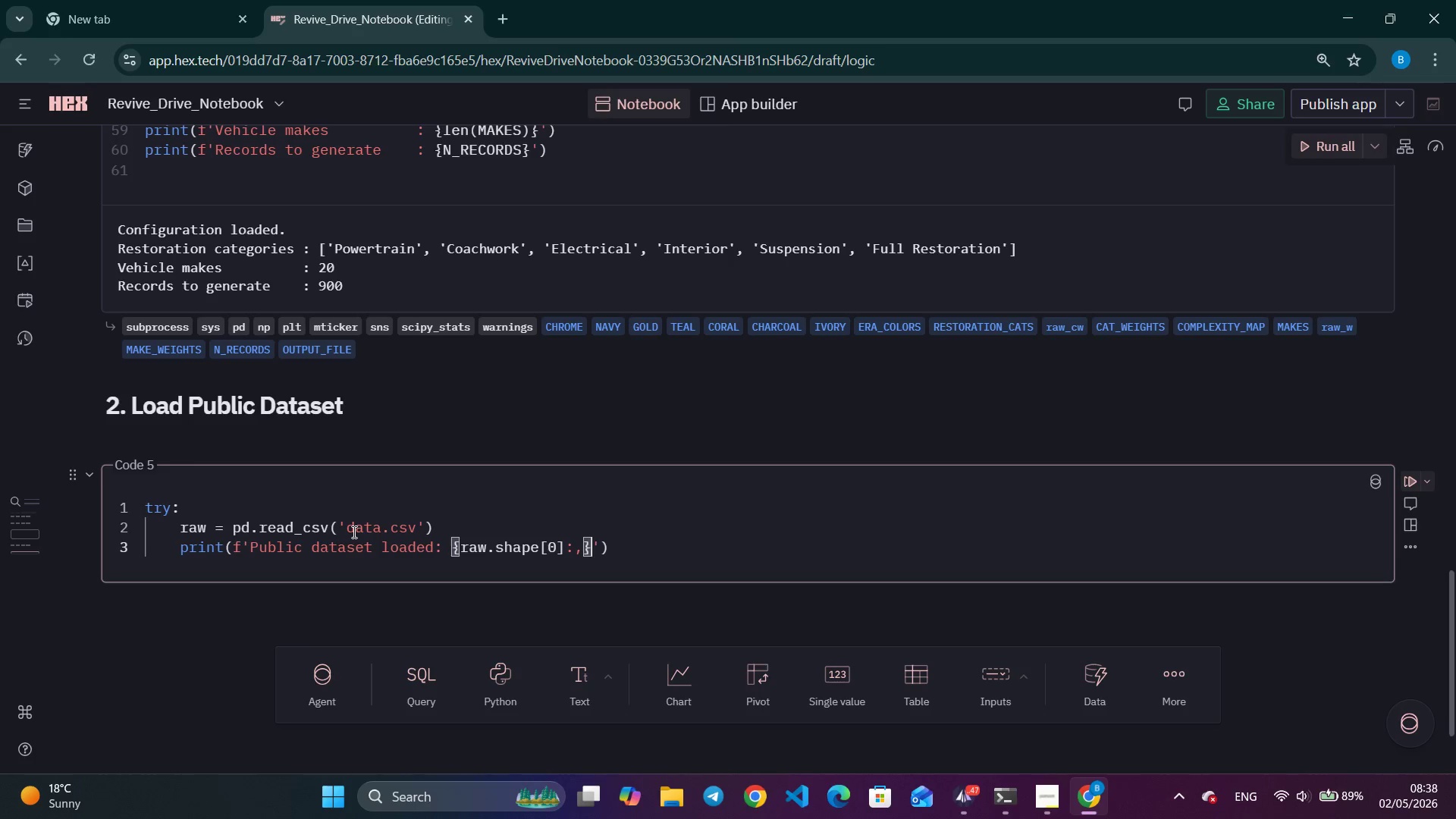 
key(ArrowRight)
 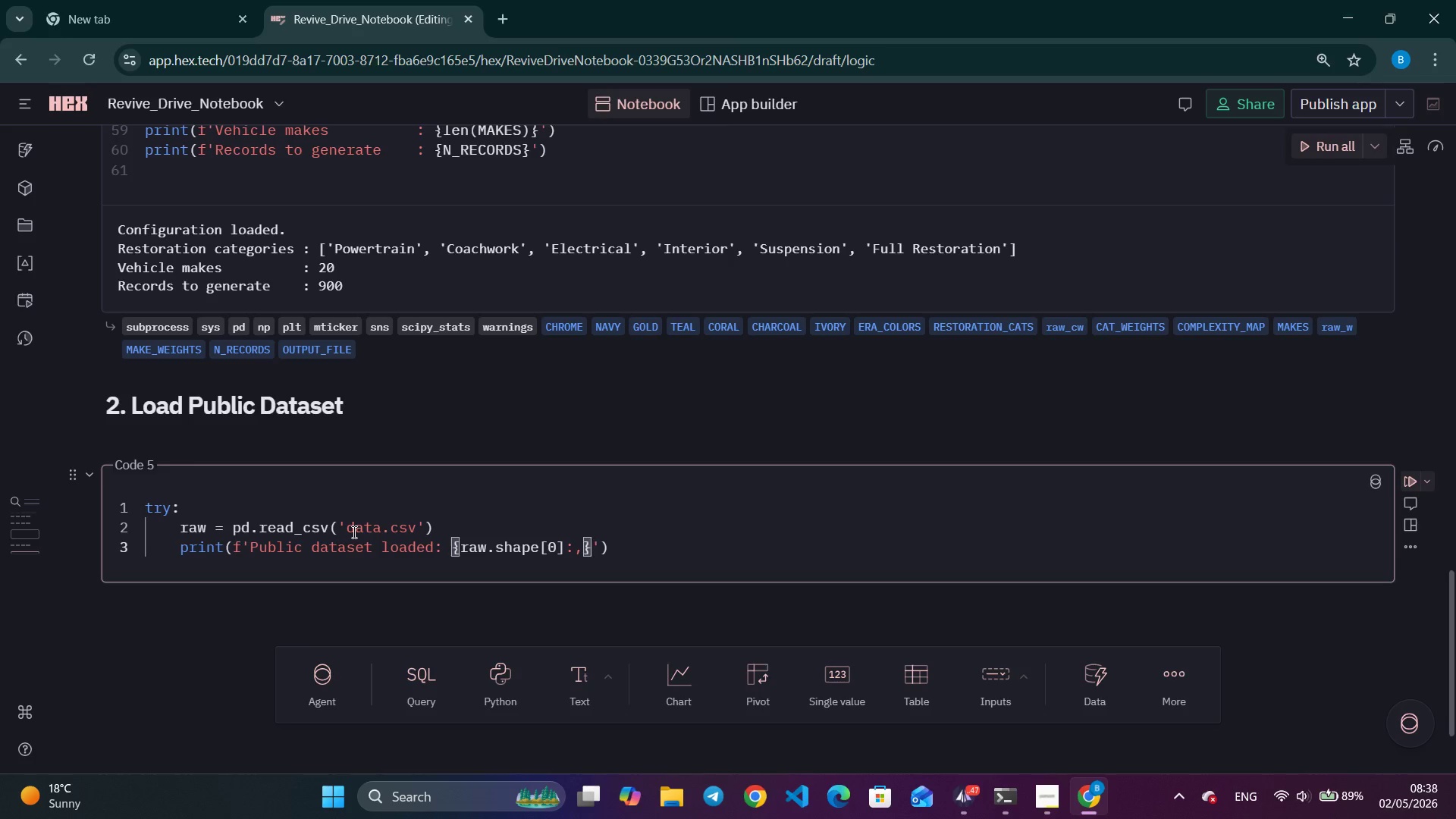 
type( reacods)
key(Backspace)
key(Backspace)
key(Backspace)
key(Backspace)
key(Backspace)
type(cords, [ra)
key(Backspace)
key(Backspace)
key(Backspace)
type({raw.shape[1)
 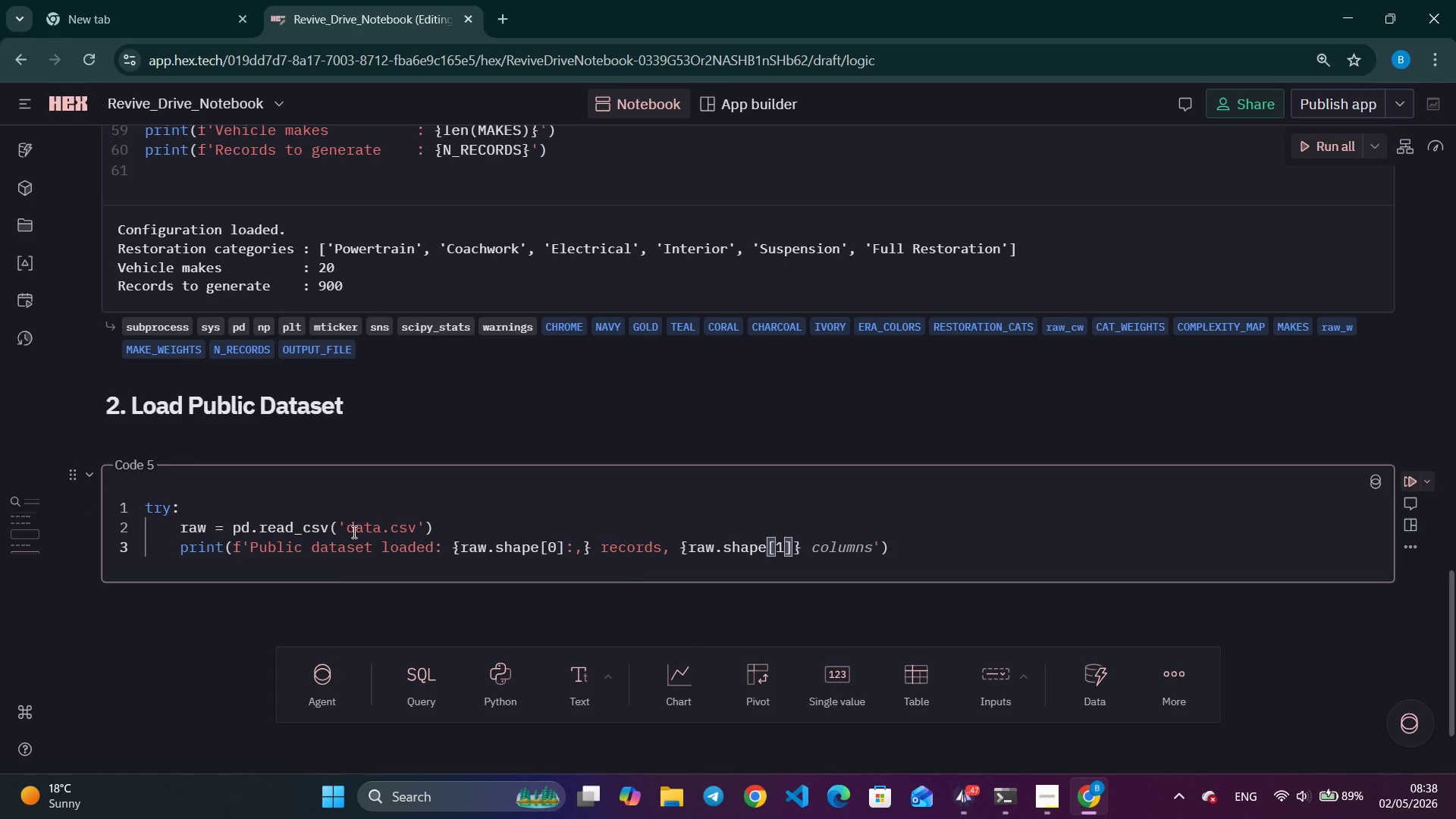 
key(Tab)
 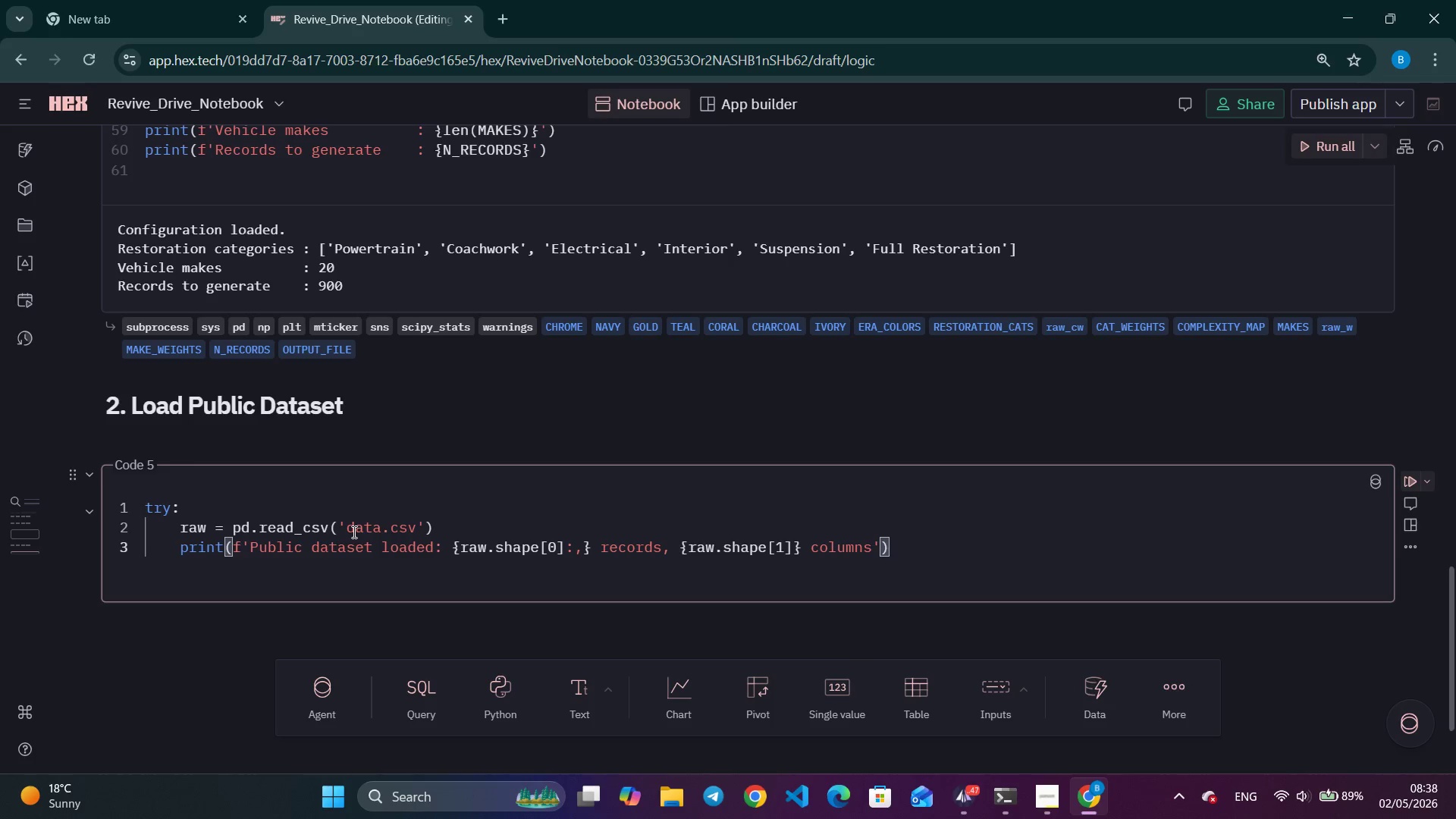 
wait(5.42)
 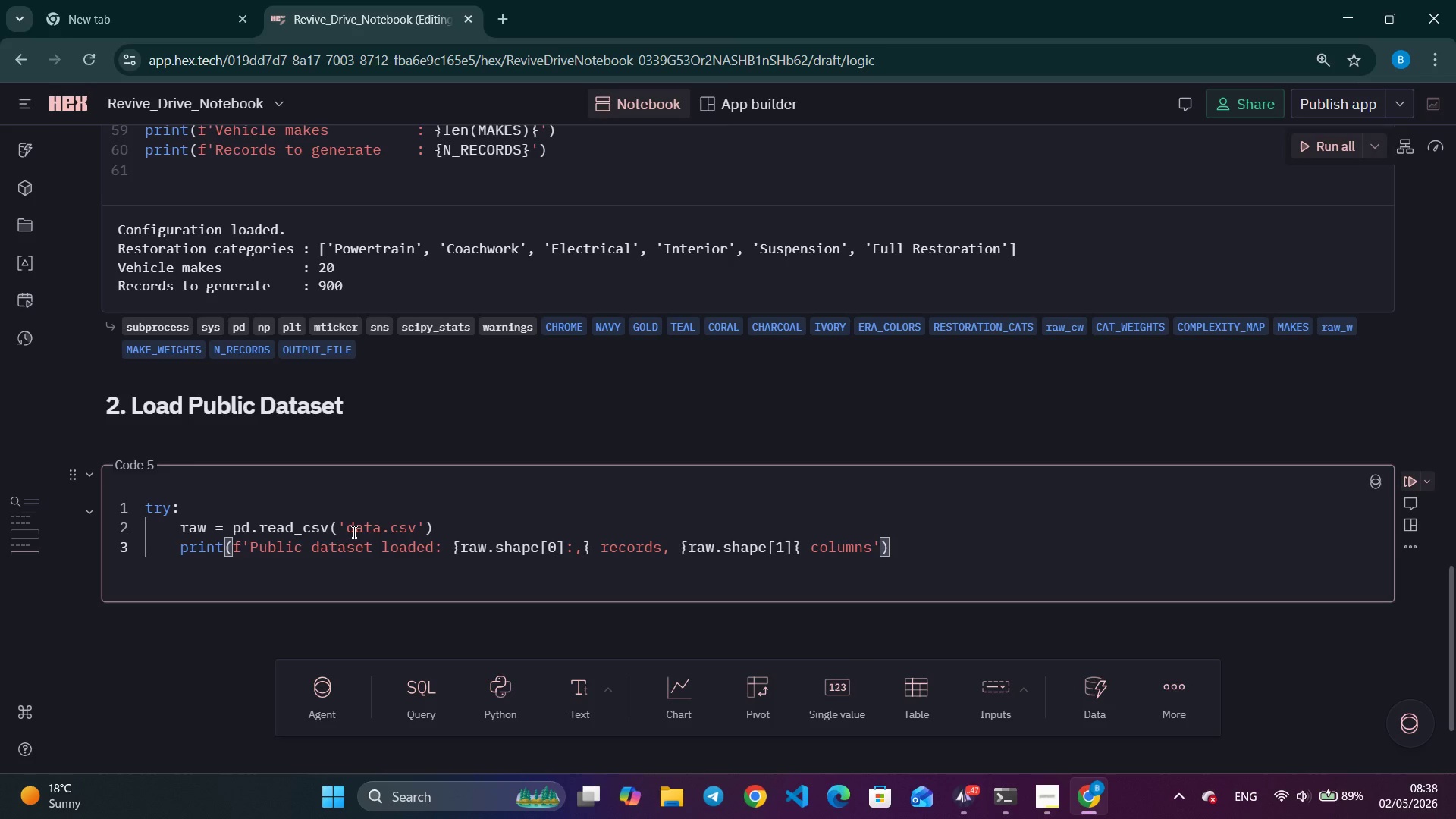 
key(Enter)
 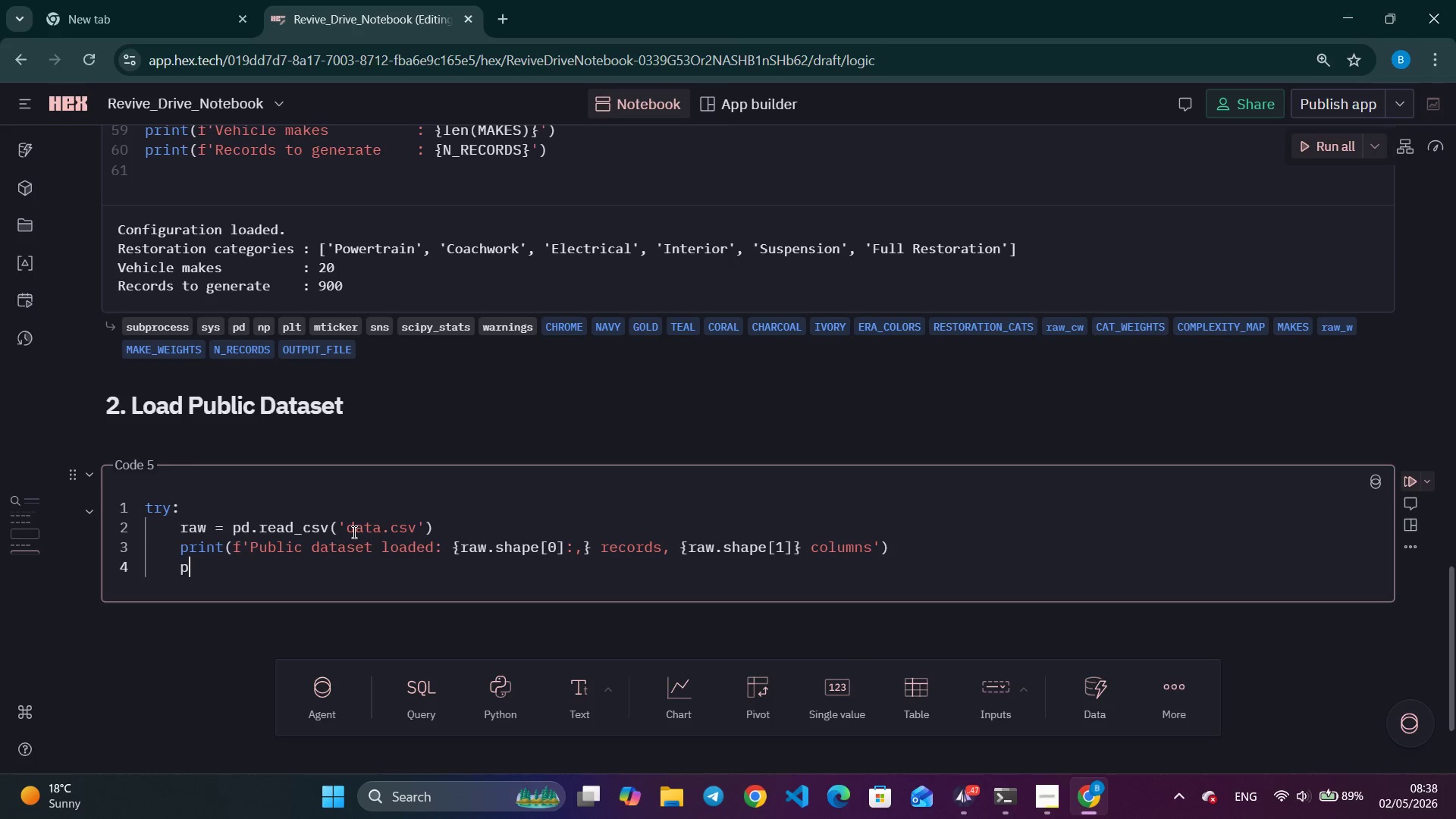 
type(print(f'')
 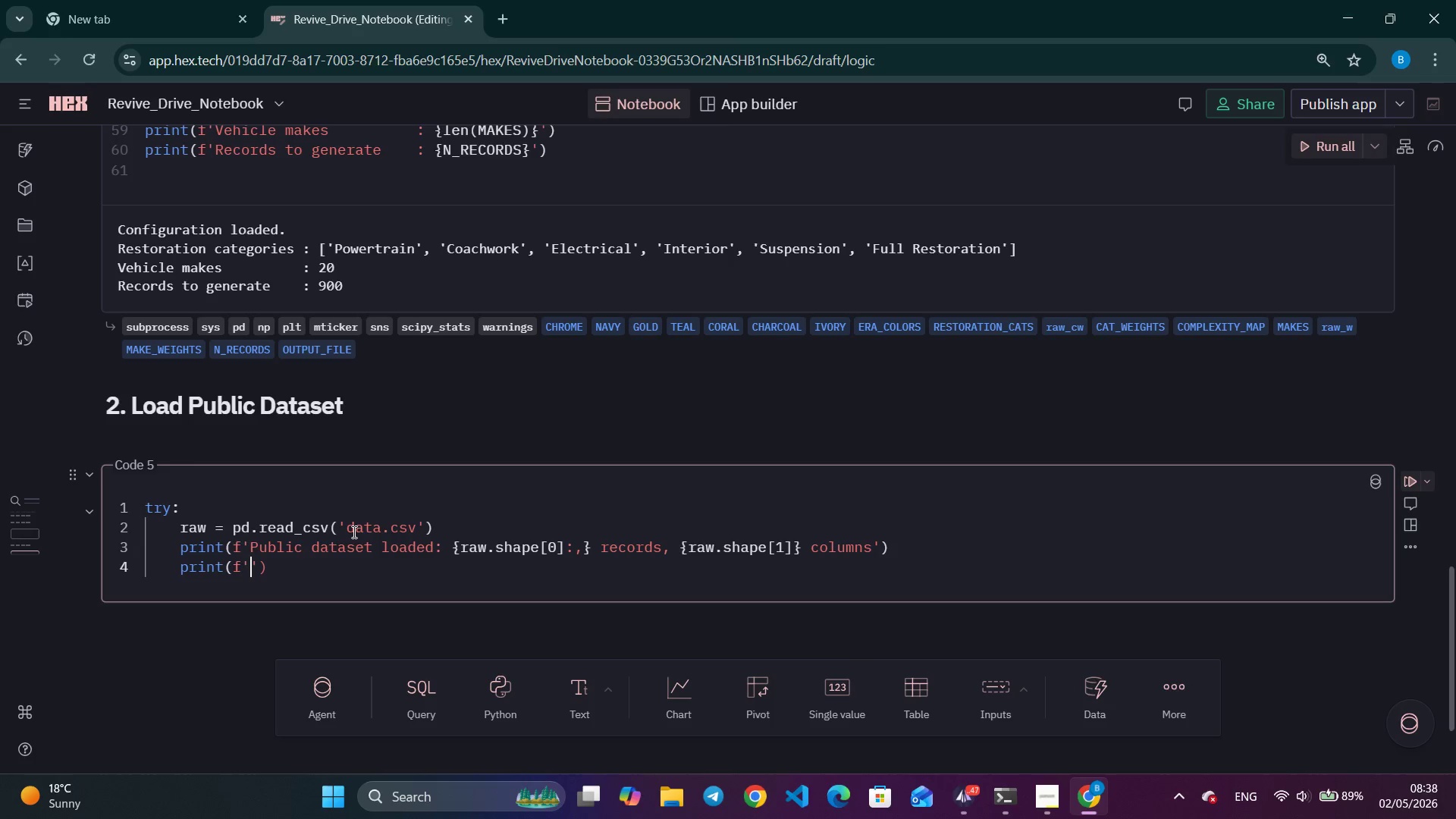 
key(ArrowLeft)
 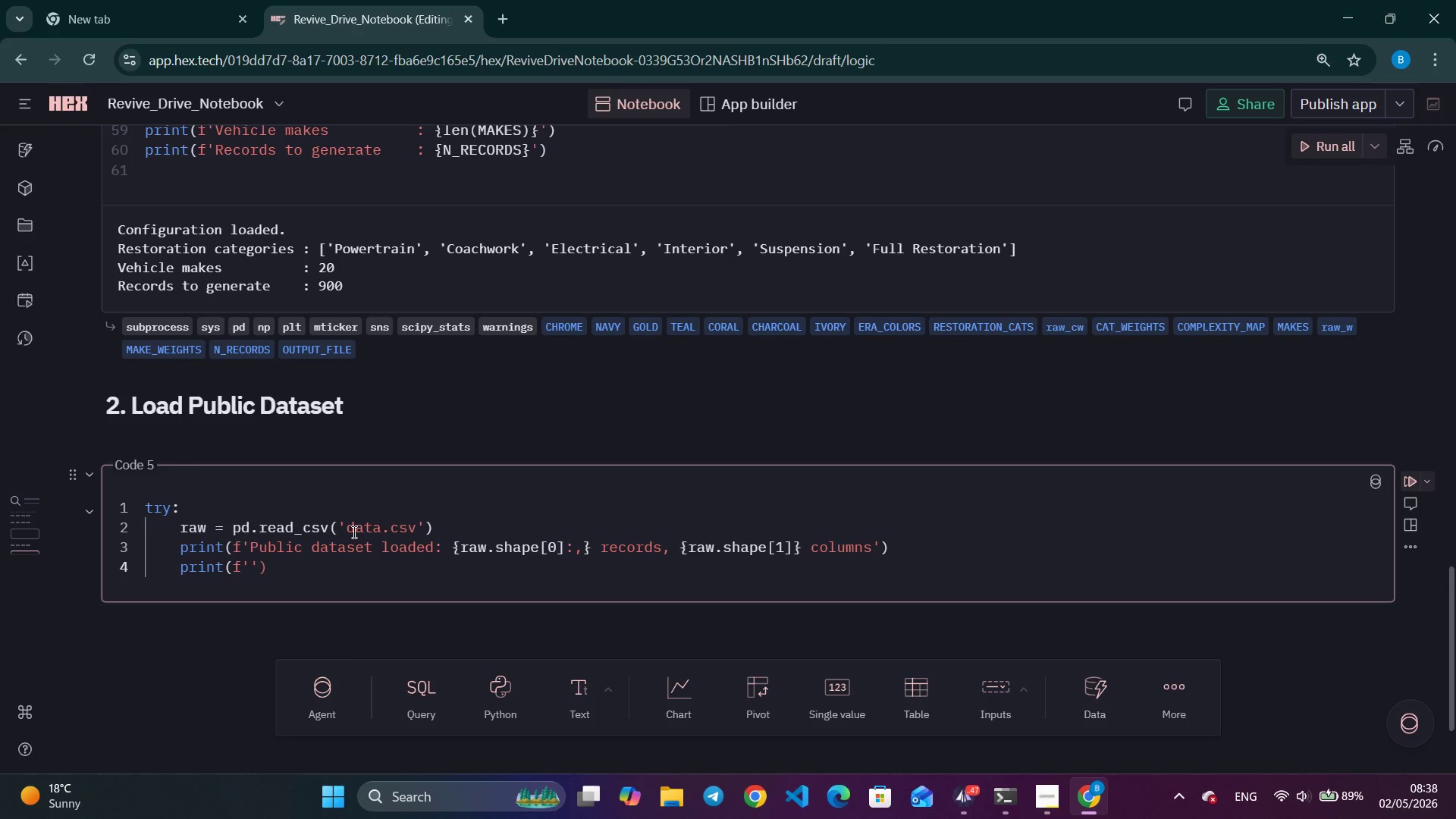 
type(Year range : {rw['y)
key(Backspace)
type(Year)
key(Backspace)
key(Backspace)
key(Backspace)
key(Backspace)
key(Backspace)
type("yea)
key(Backspace)
key(Backspace)
key(Backspace)
type(Year)
 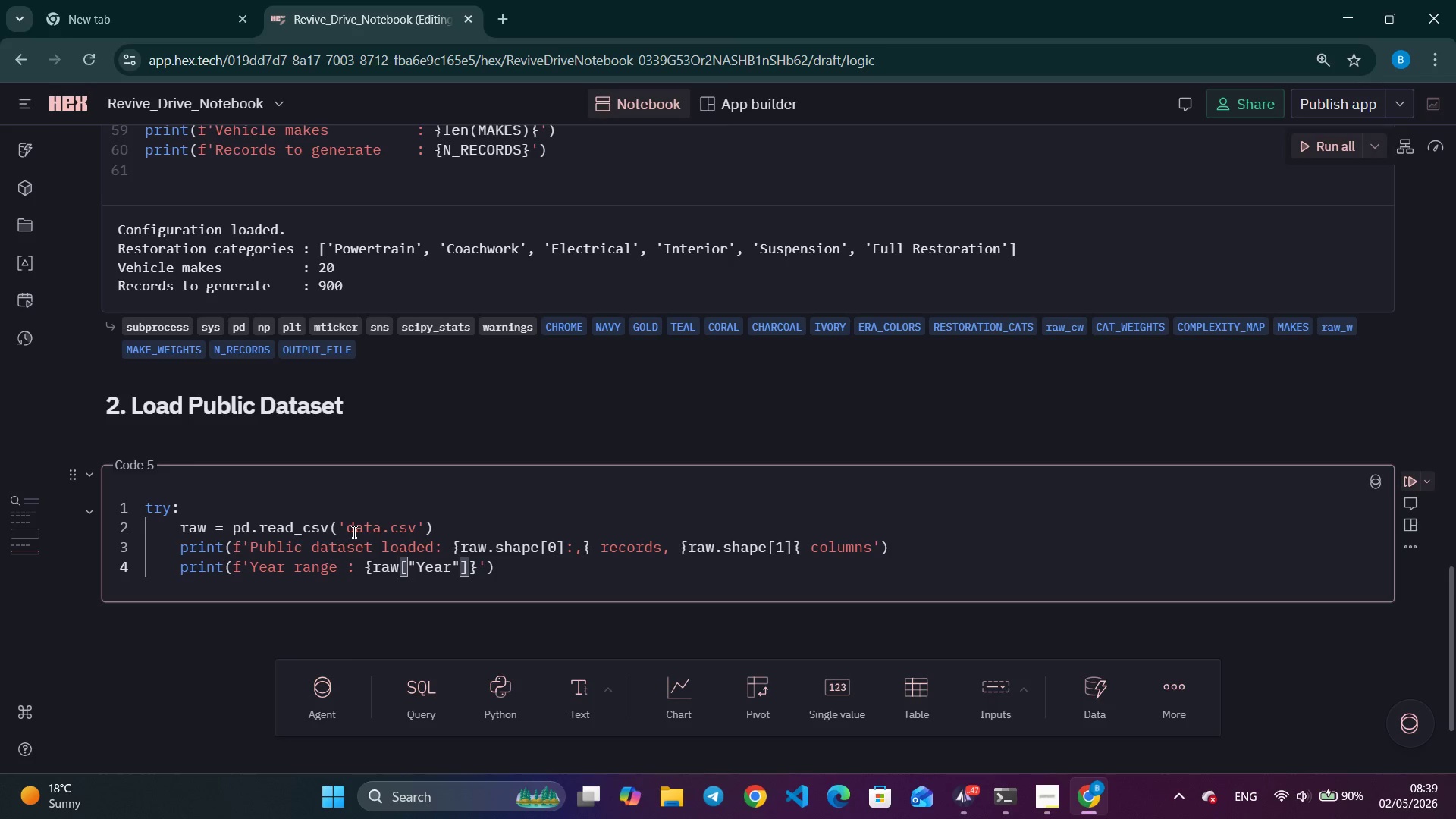 
wait(7.58)
 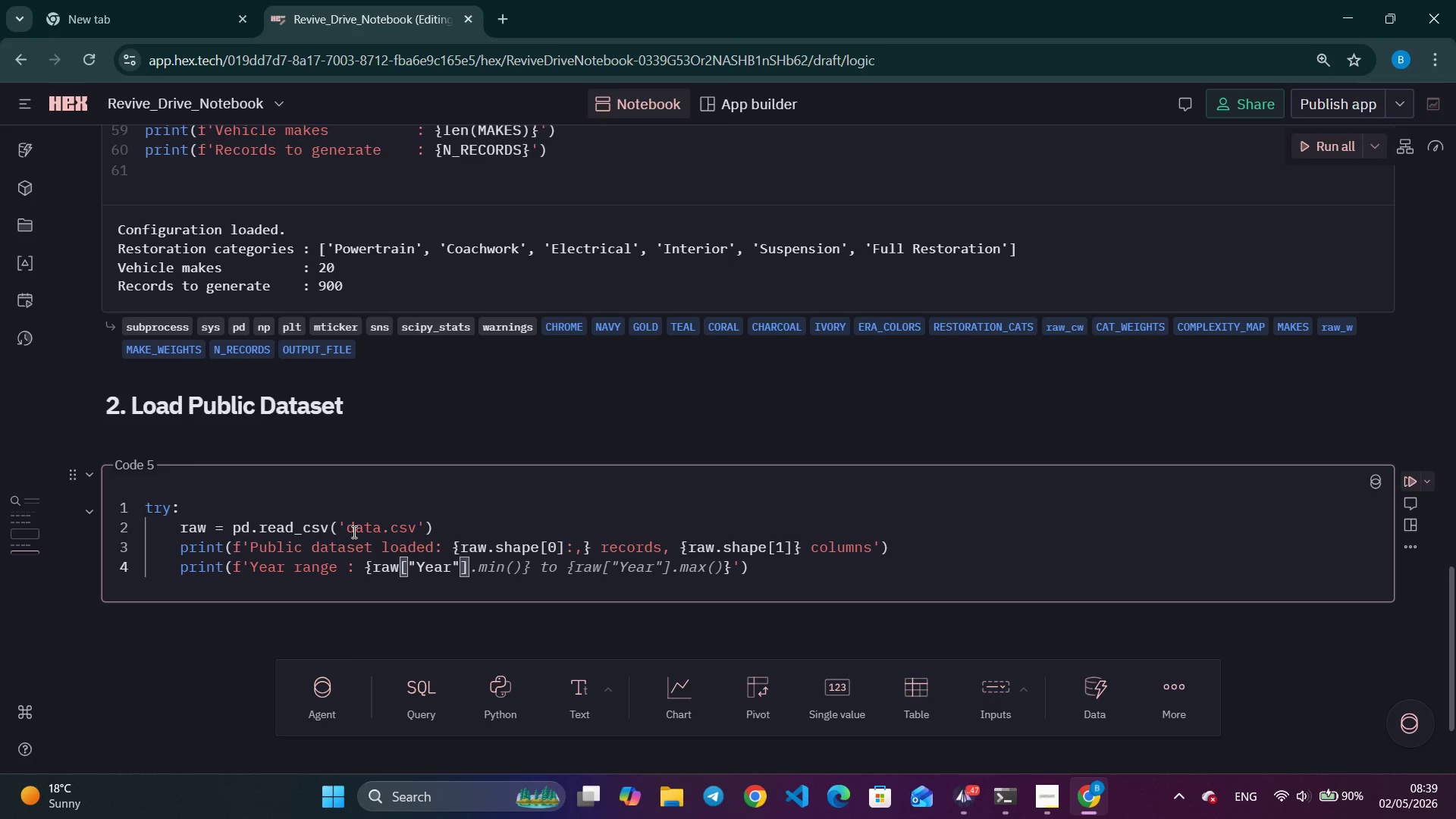 
key(Control+ArrowRight)
 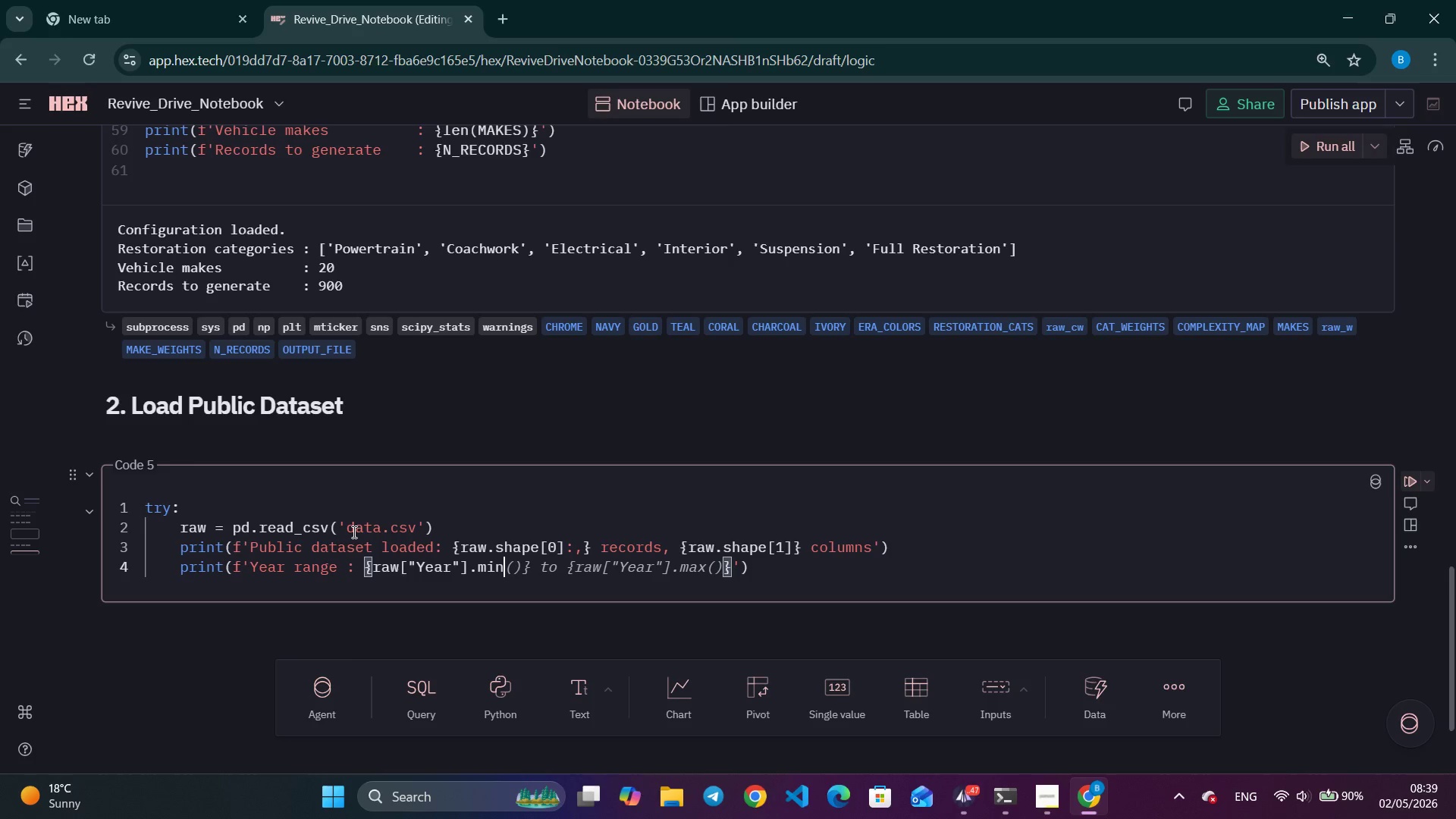 
key(Control+ArrowRight)
 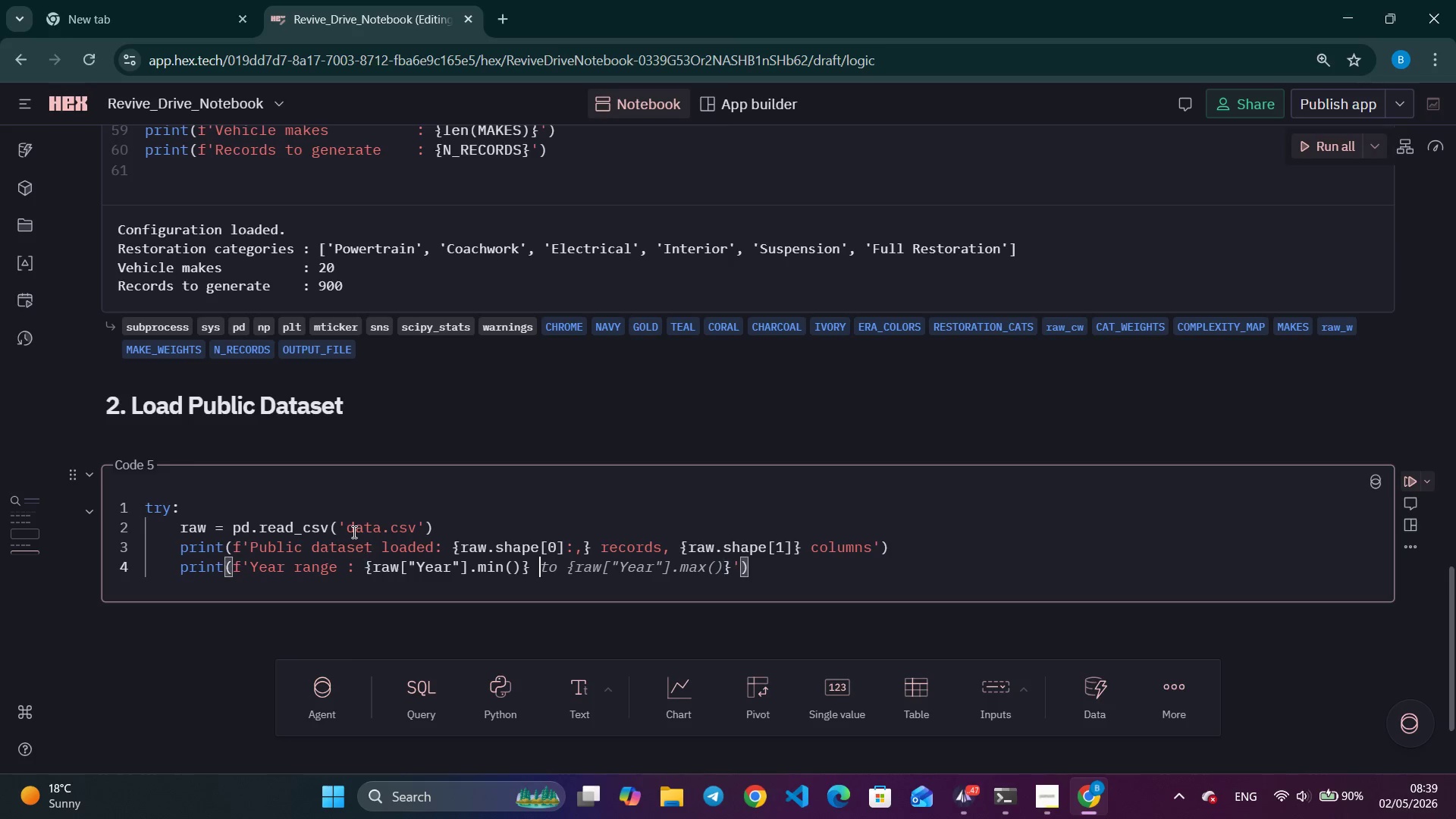 
key(Control+ArrowRight)
 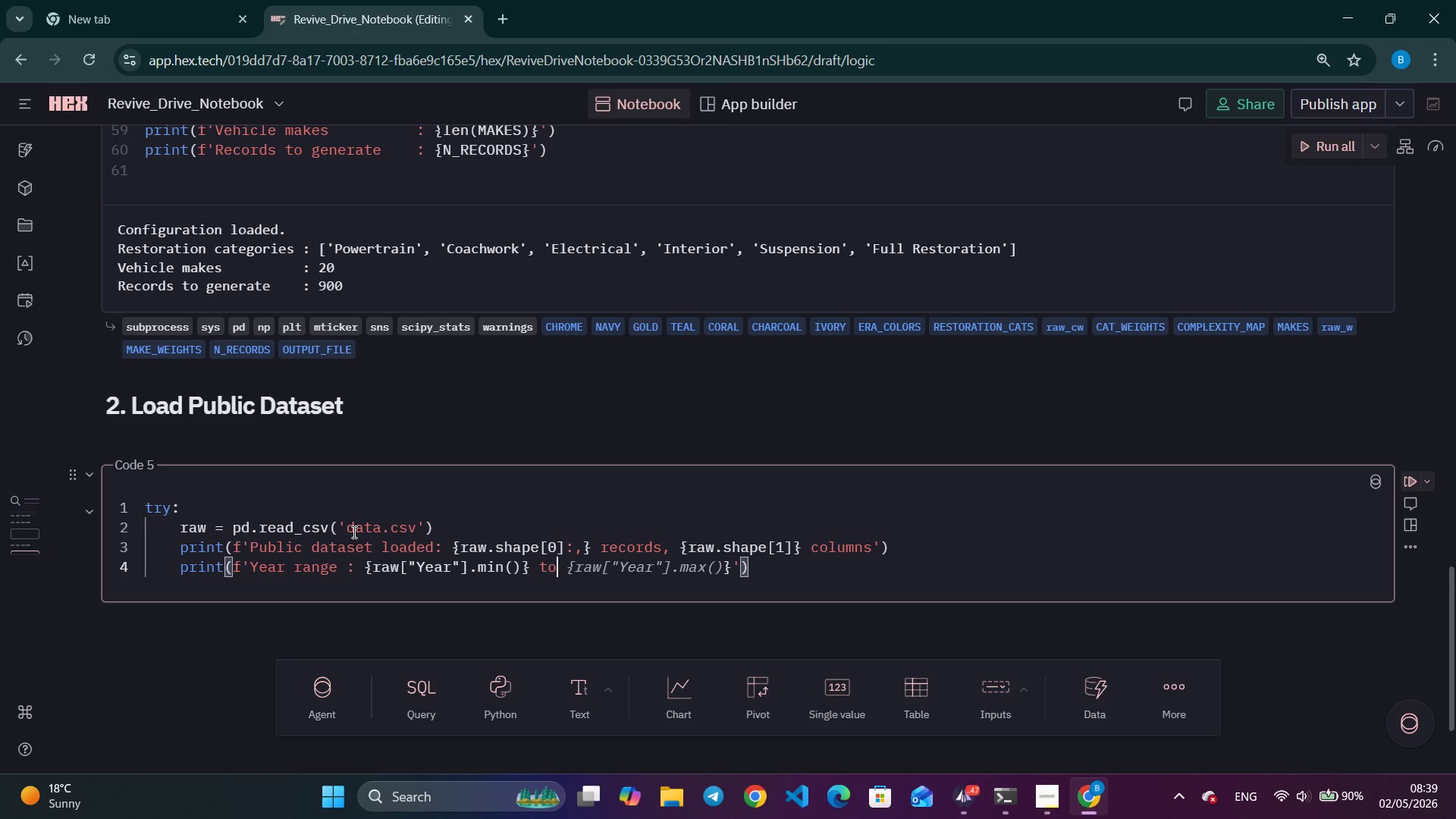 
key(Control+ArrowRight)
 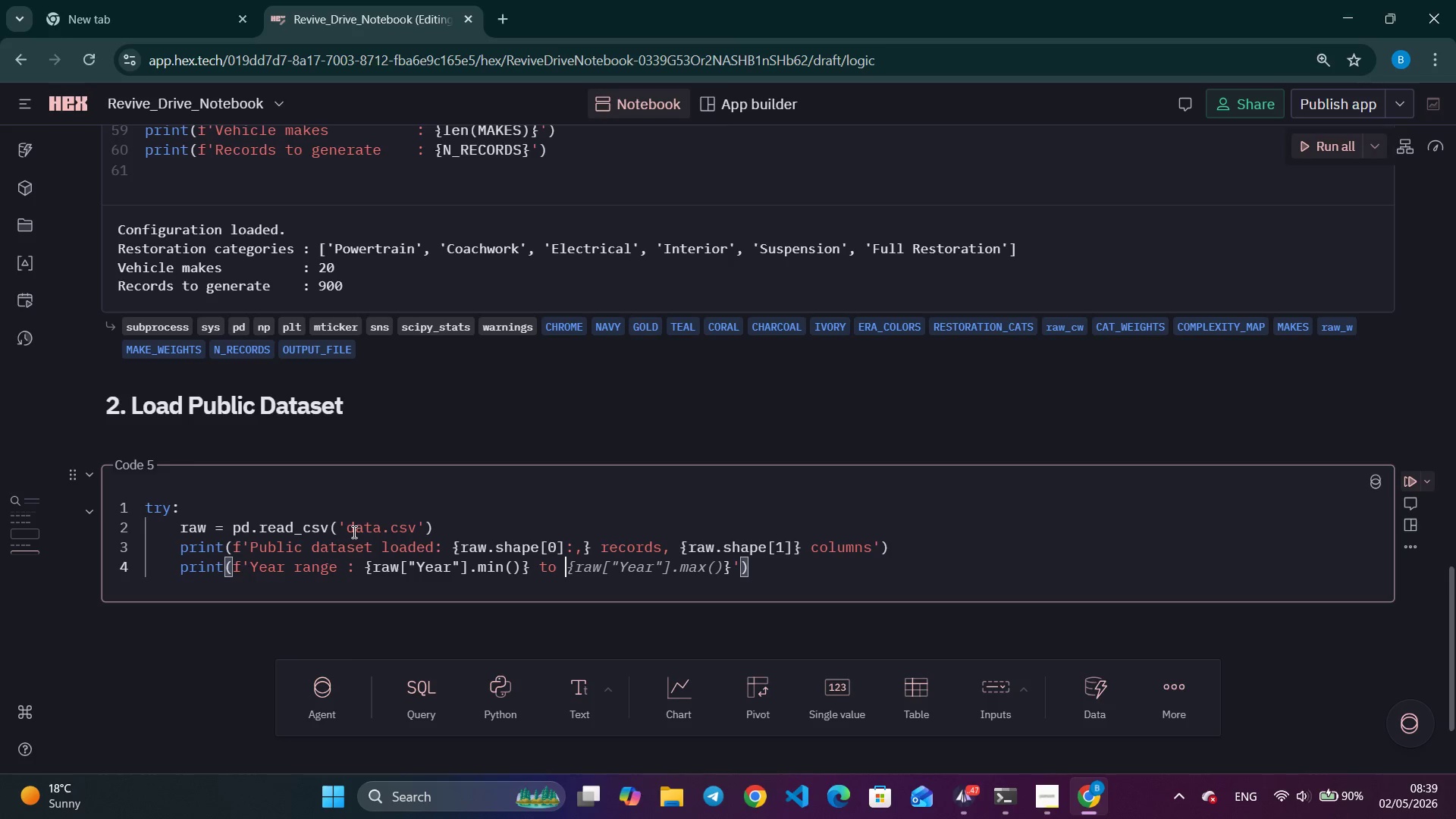 
key(Control+ArrowRight)
 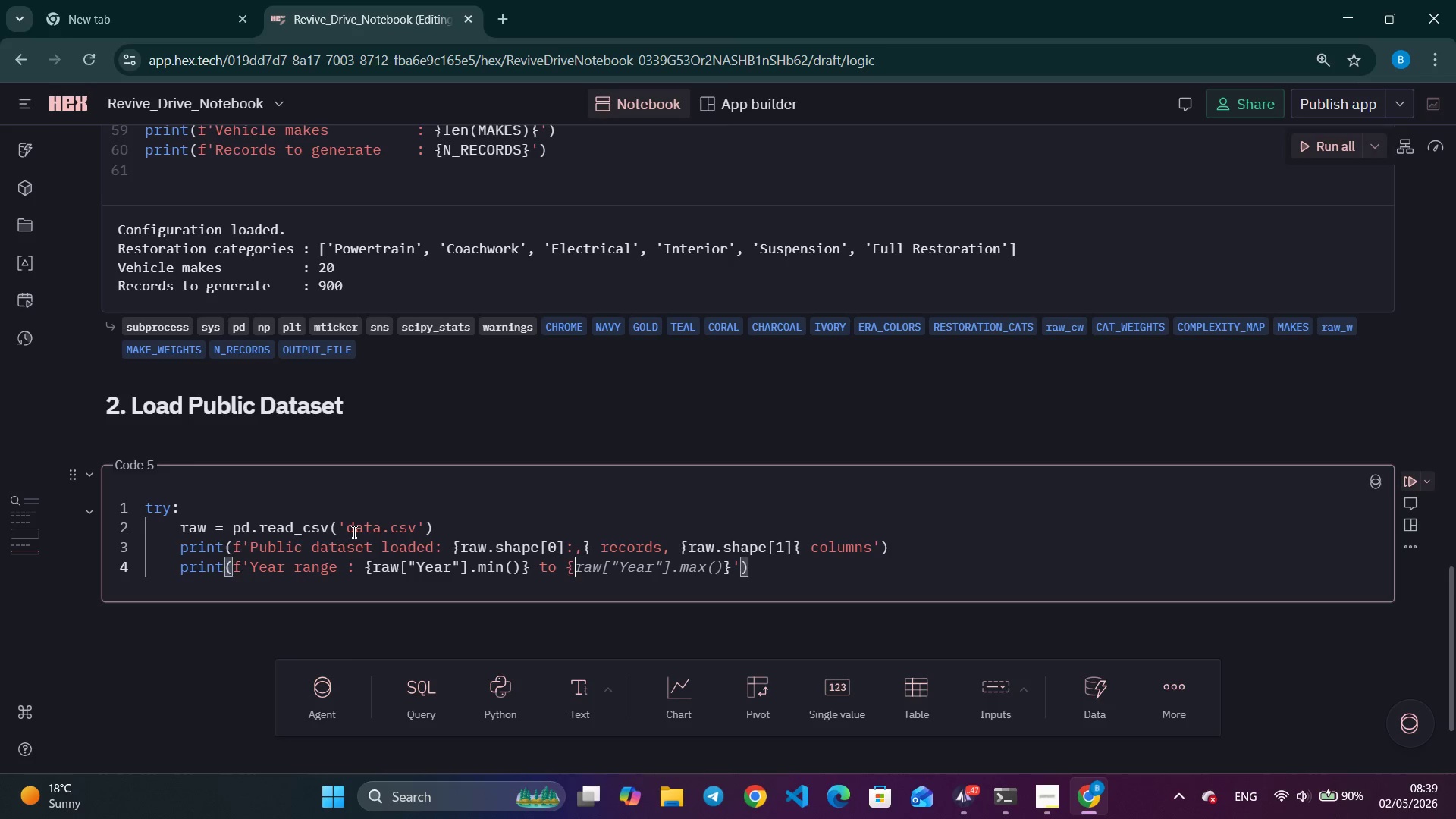 
key(Control+ArrowRight)
 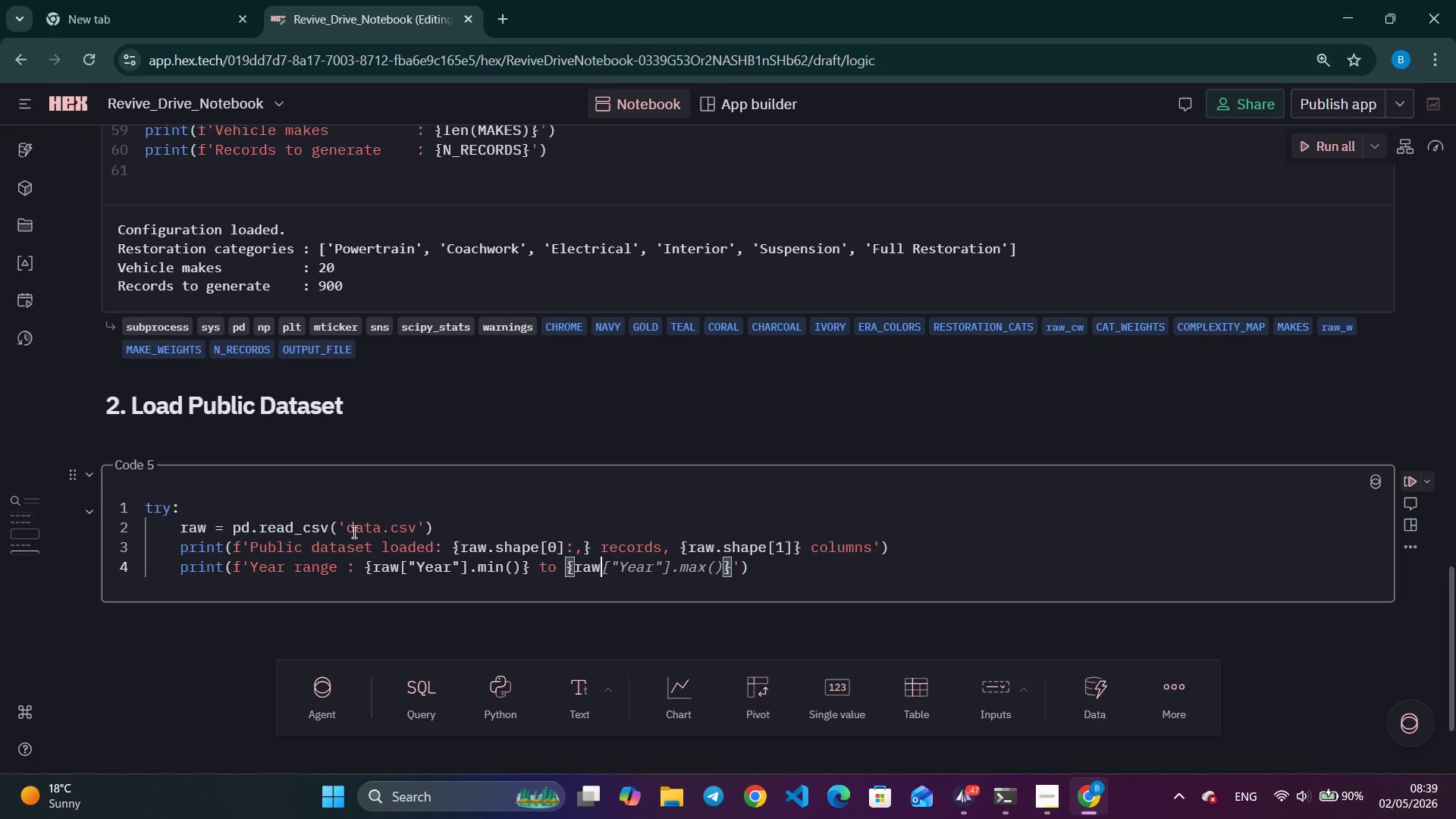 
key(Control+ArrowRight)
 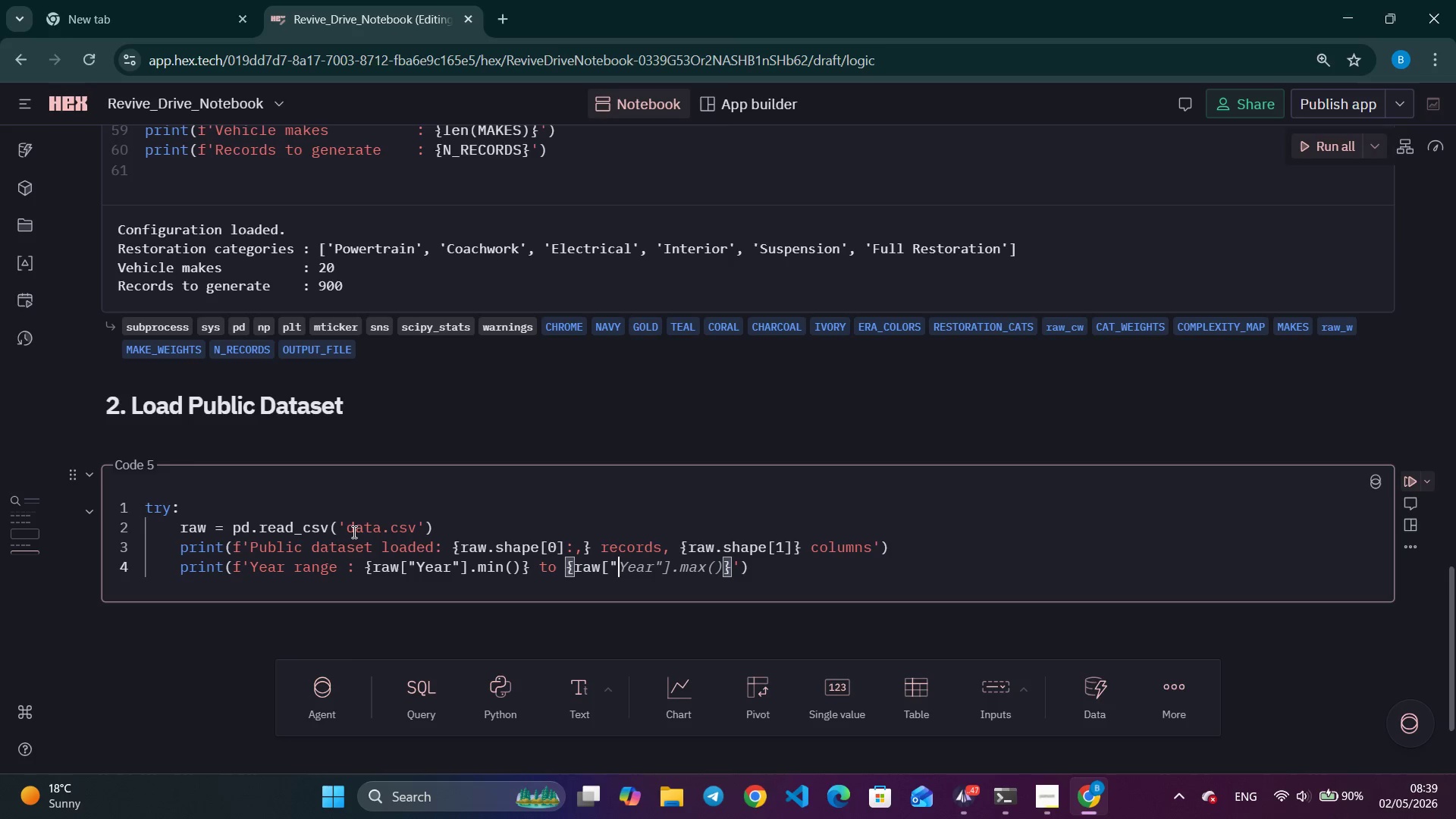 
key(Control+ArrowRight)
 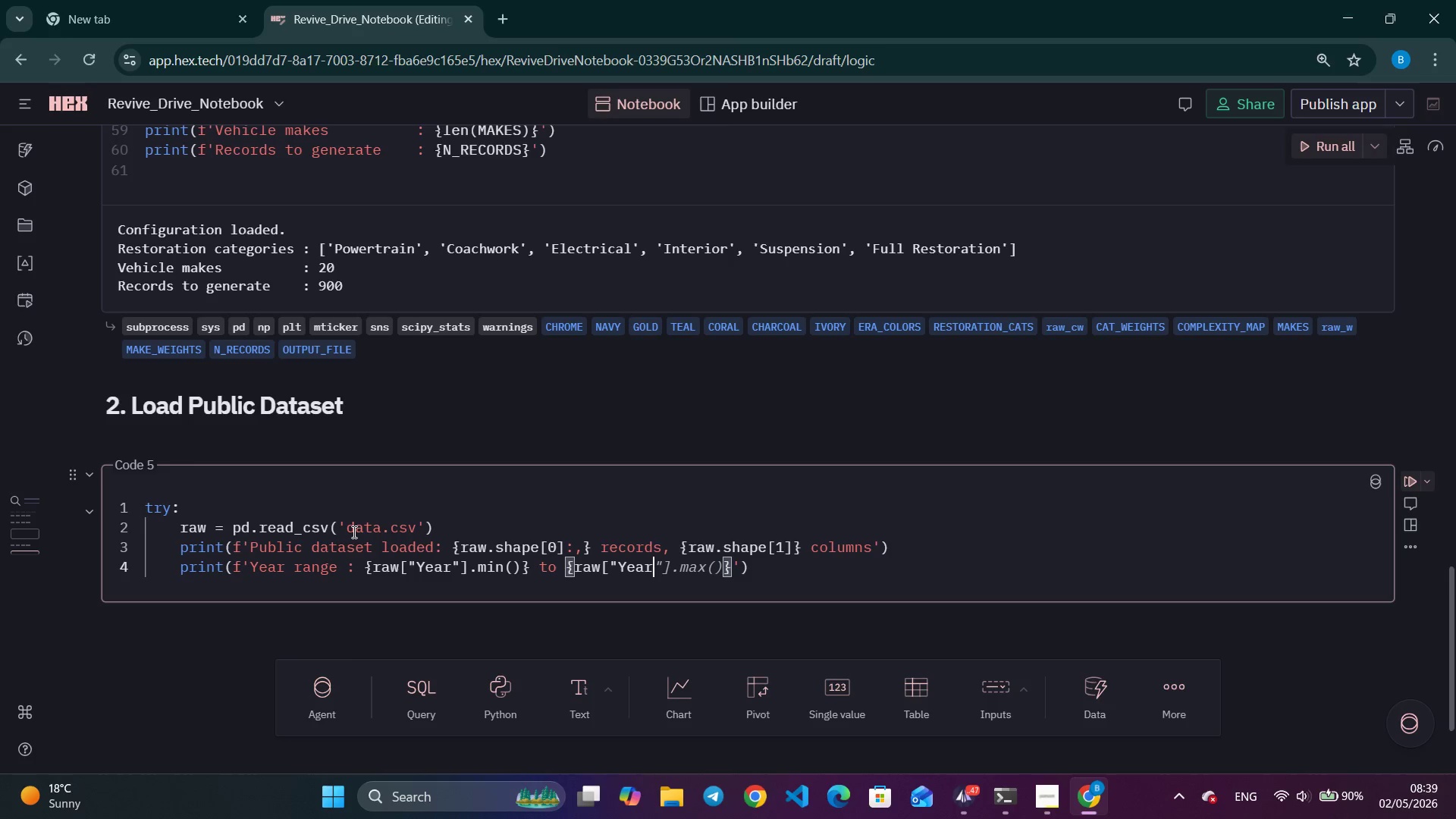 
key(Control+ArrowRight)
 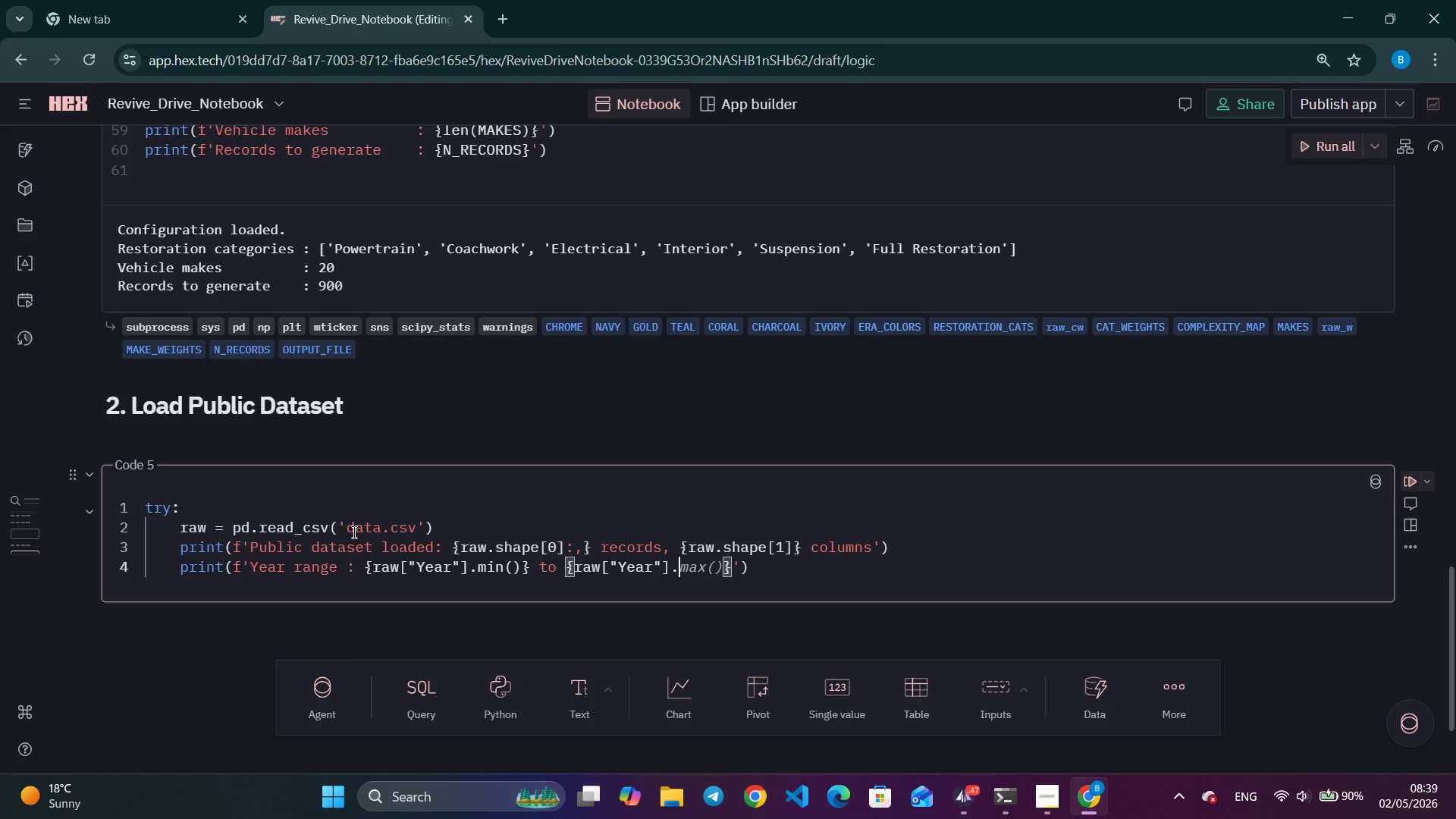 
key(Control+ArrowRight)
 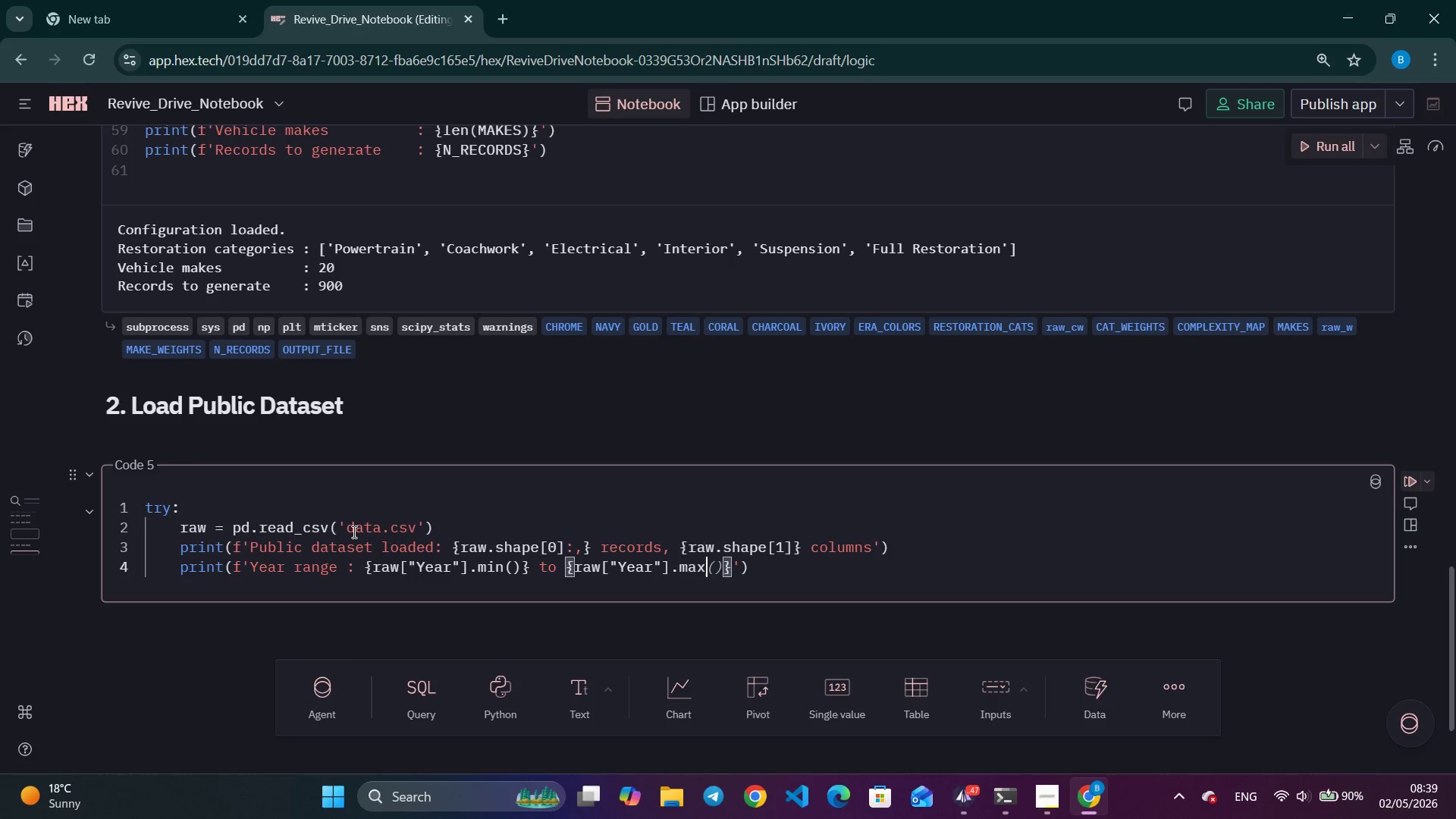 
key(Control+ArrowRight)
 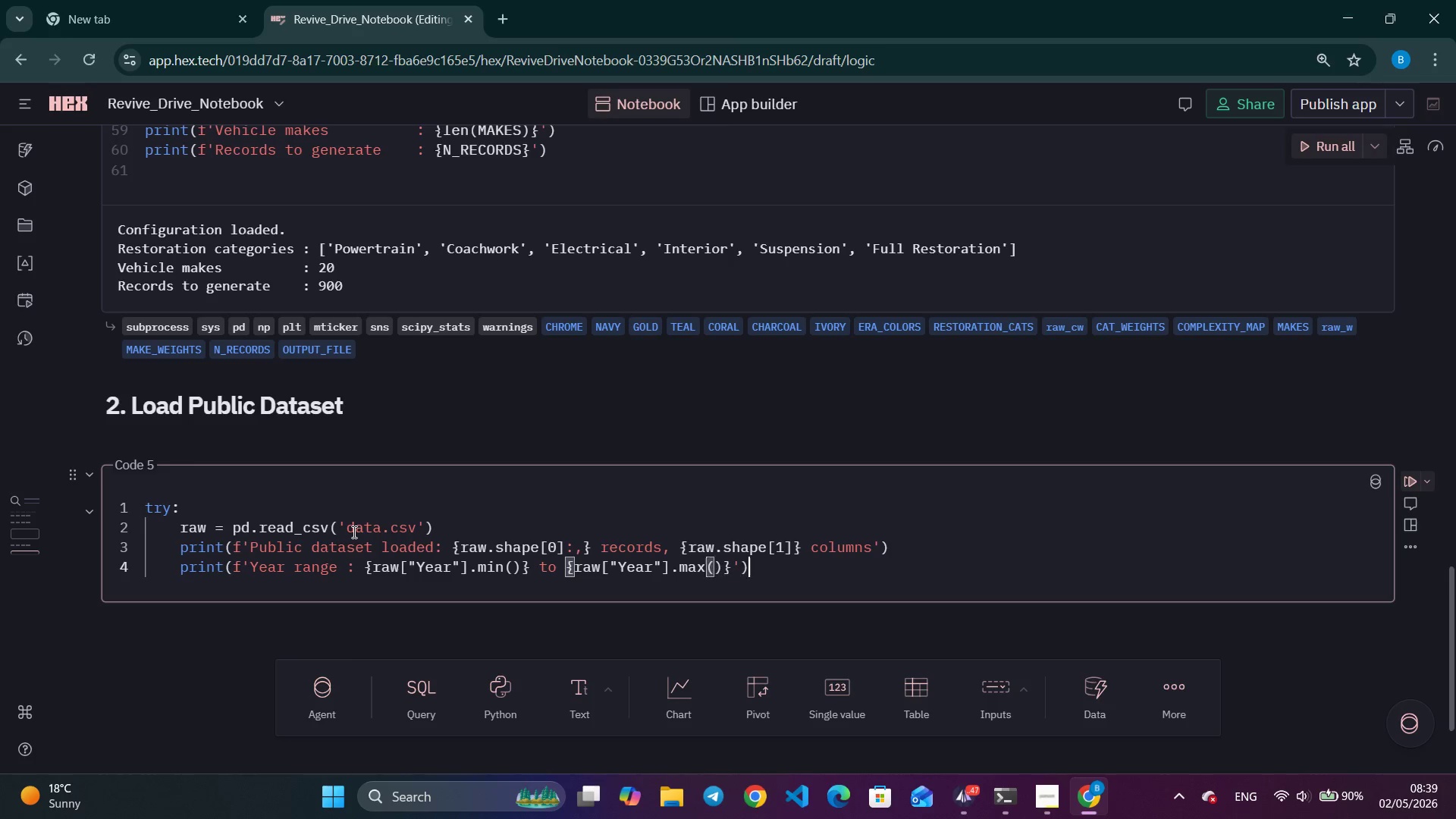 
key(Control+ArrowRight)
 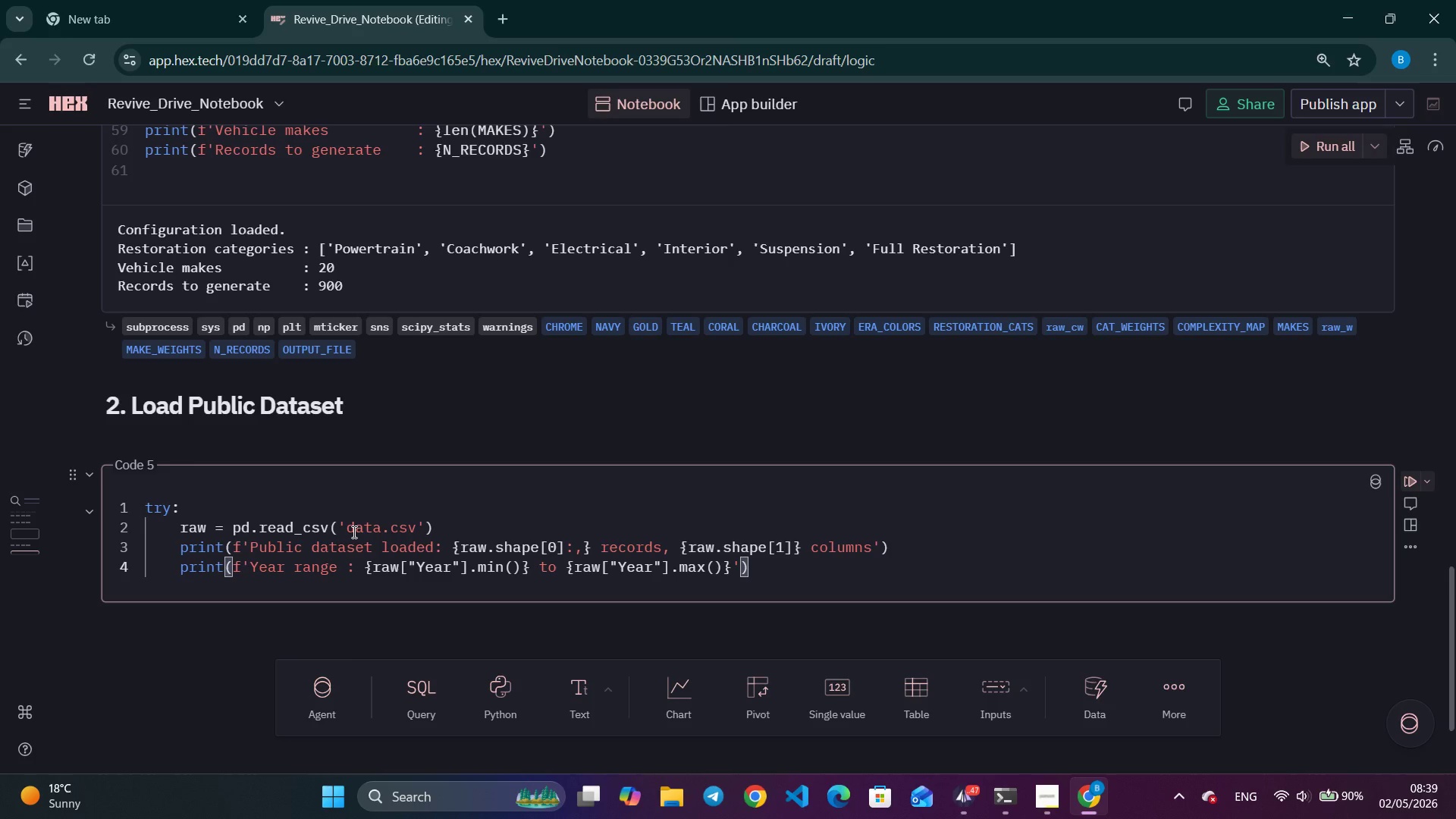 
key(Enter)
 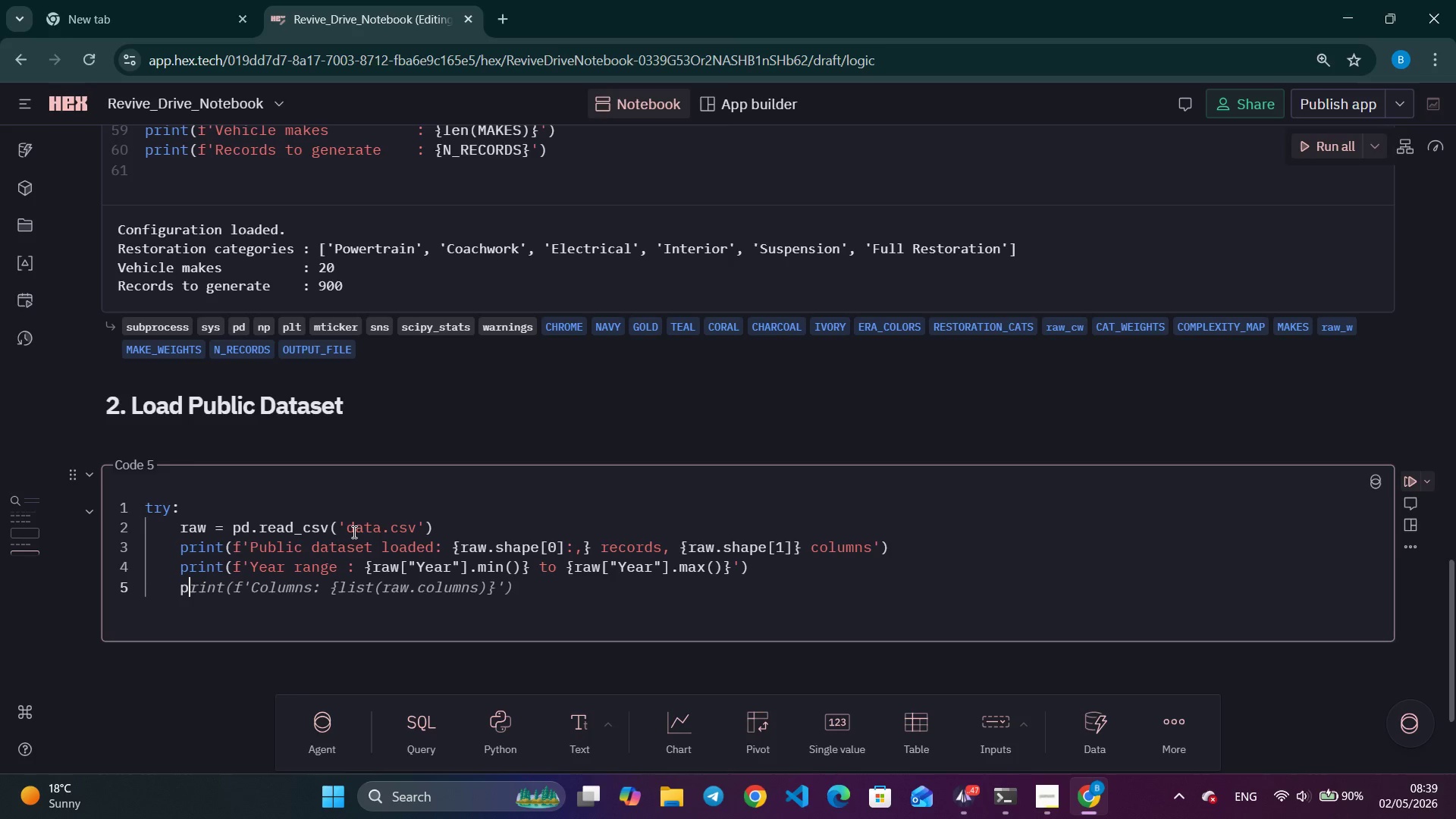 
type(pa)
key(Backspace)
type(rint(f'')
 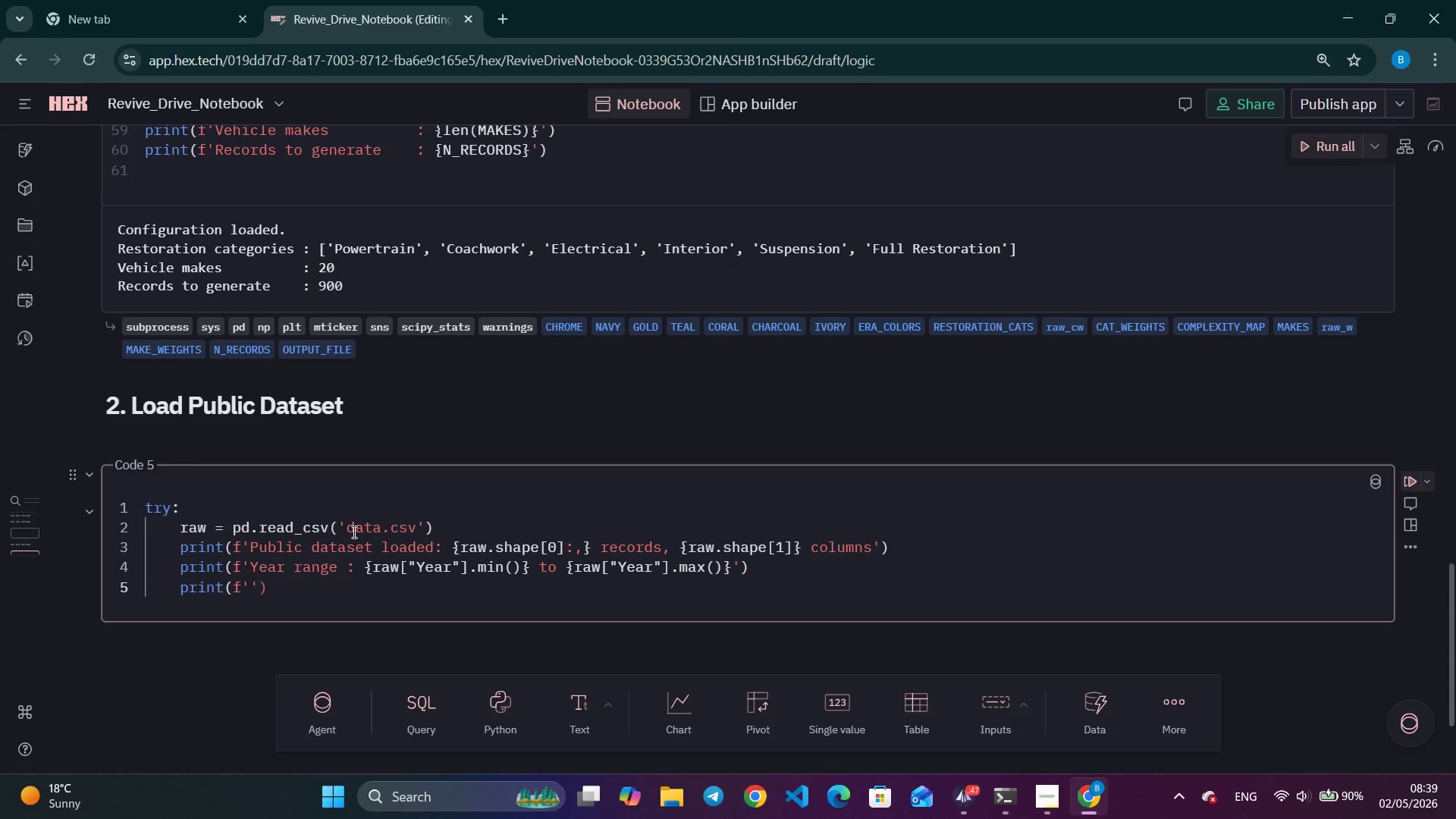 
key(ArrowLeft)
 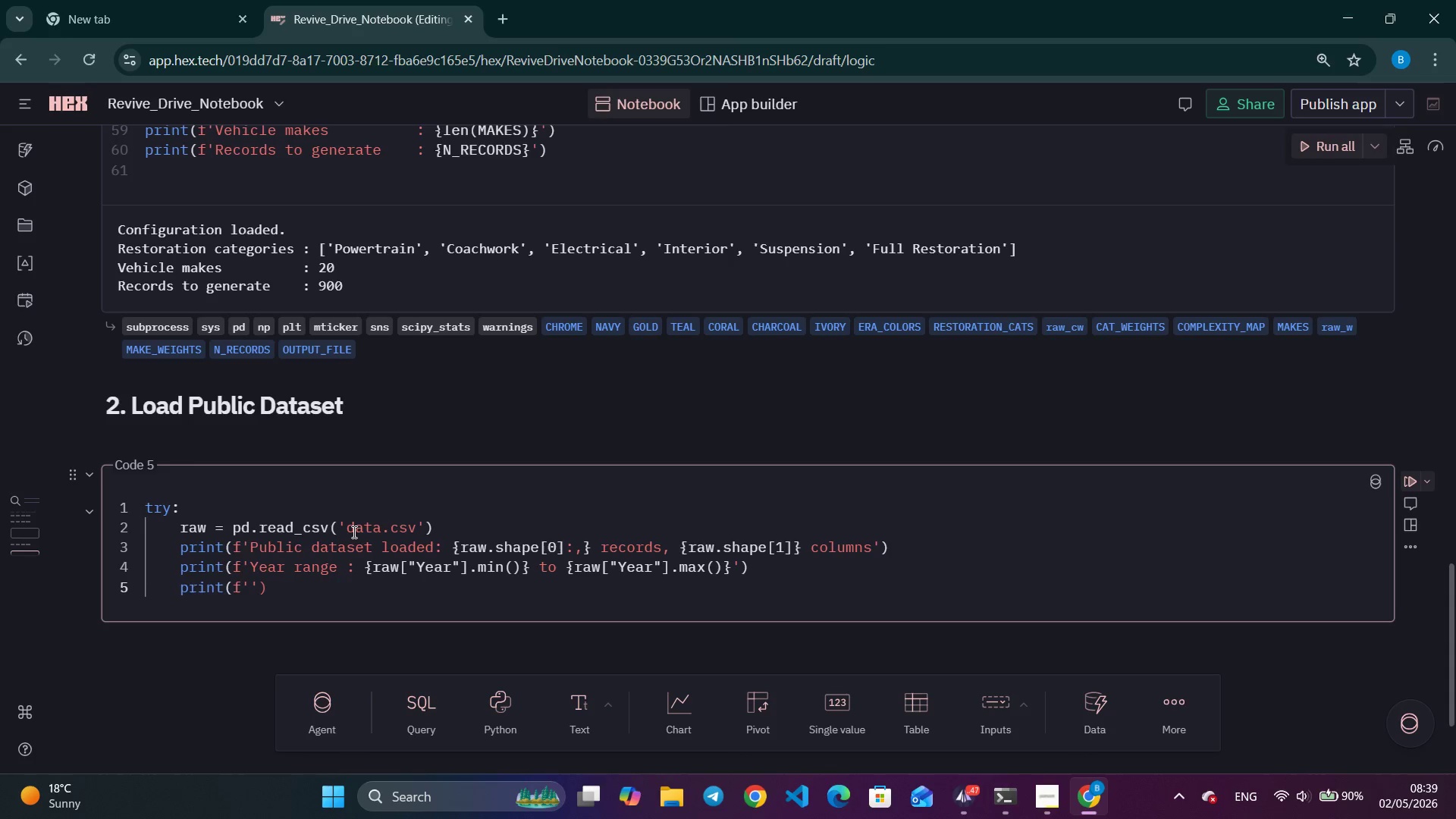 
type(Makes      : {raw)
 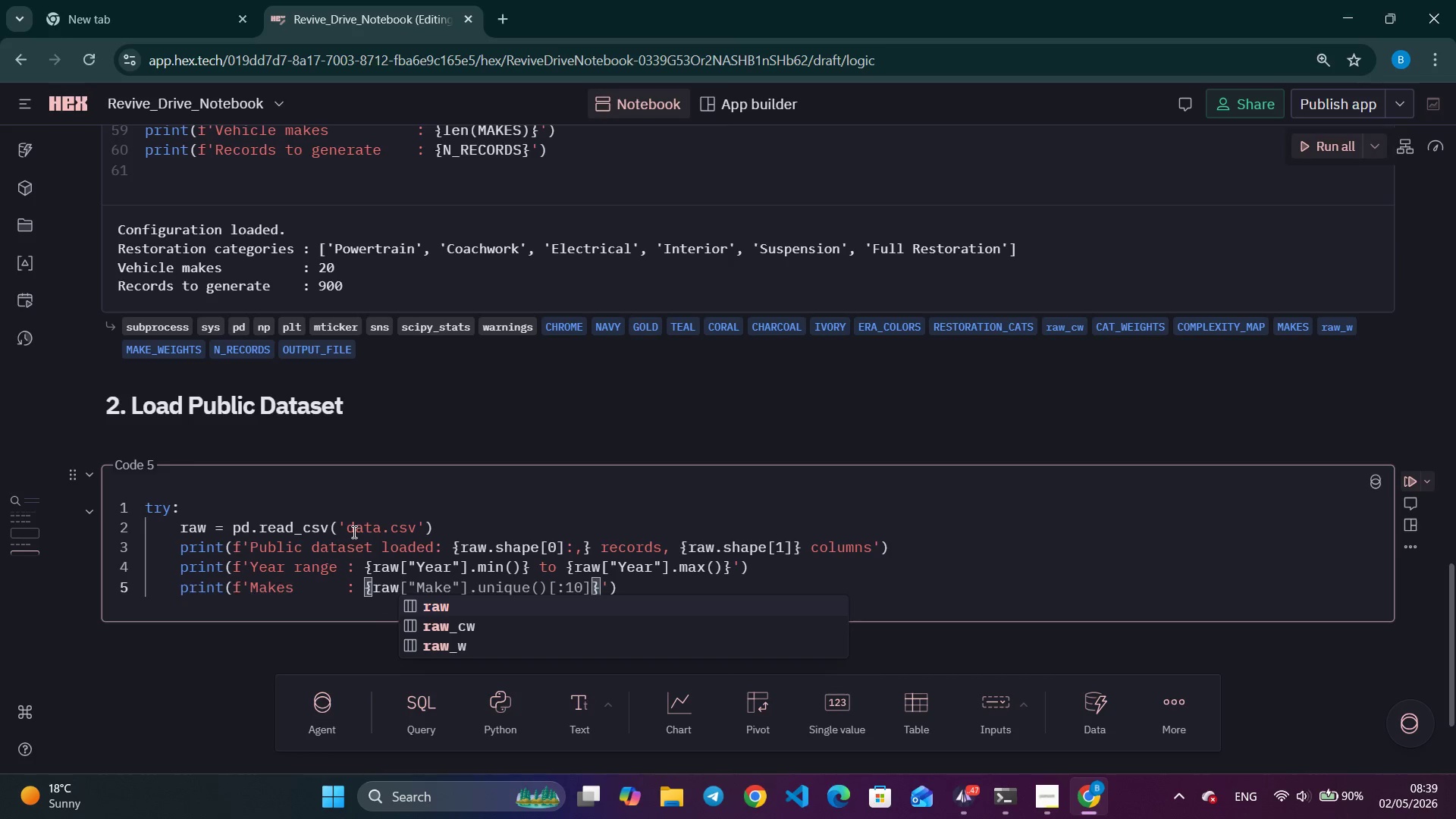 
key(Control+ArrowRight)
 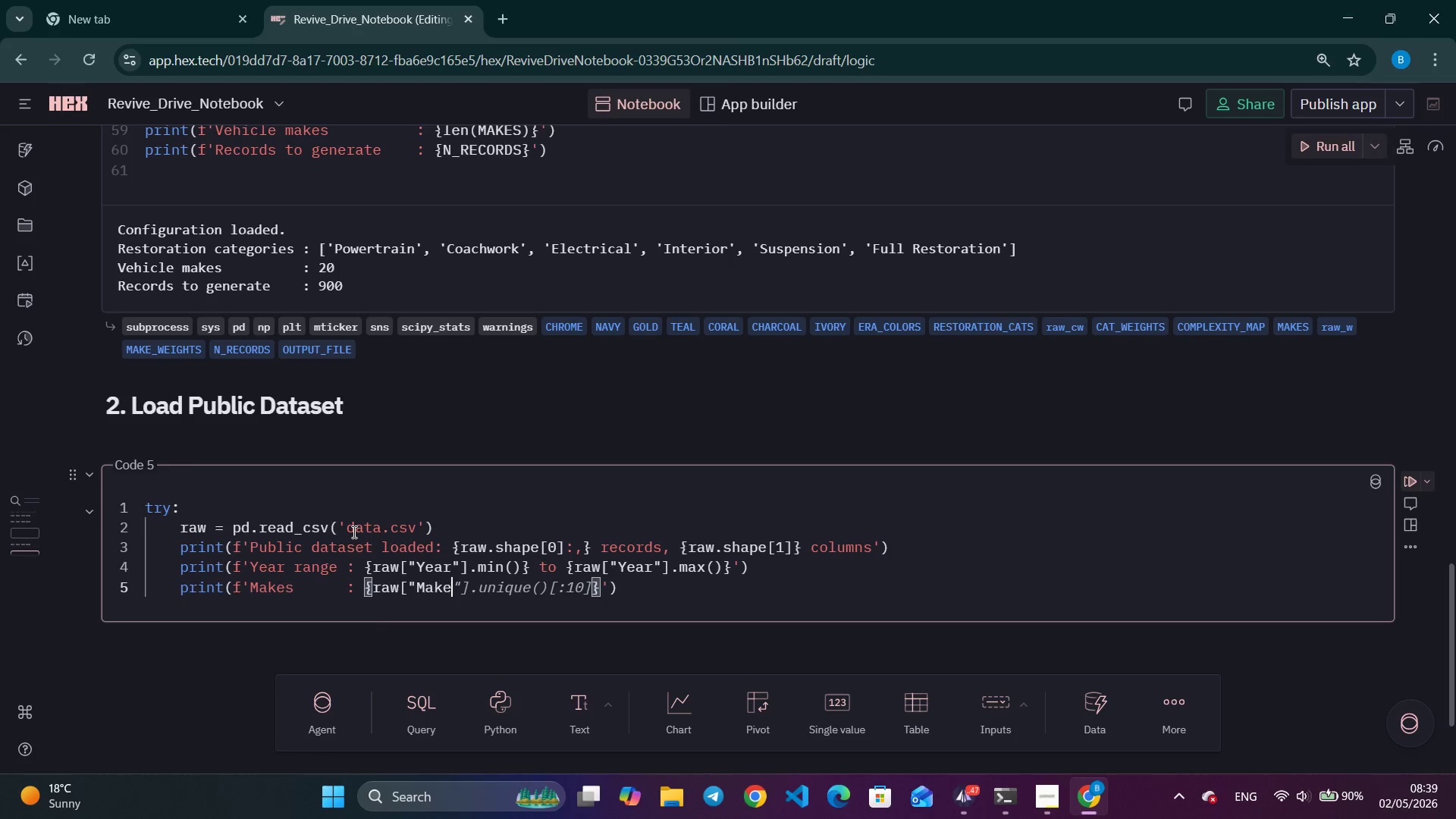 
key(Control+ArrowRight)
 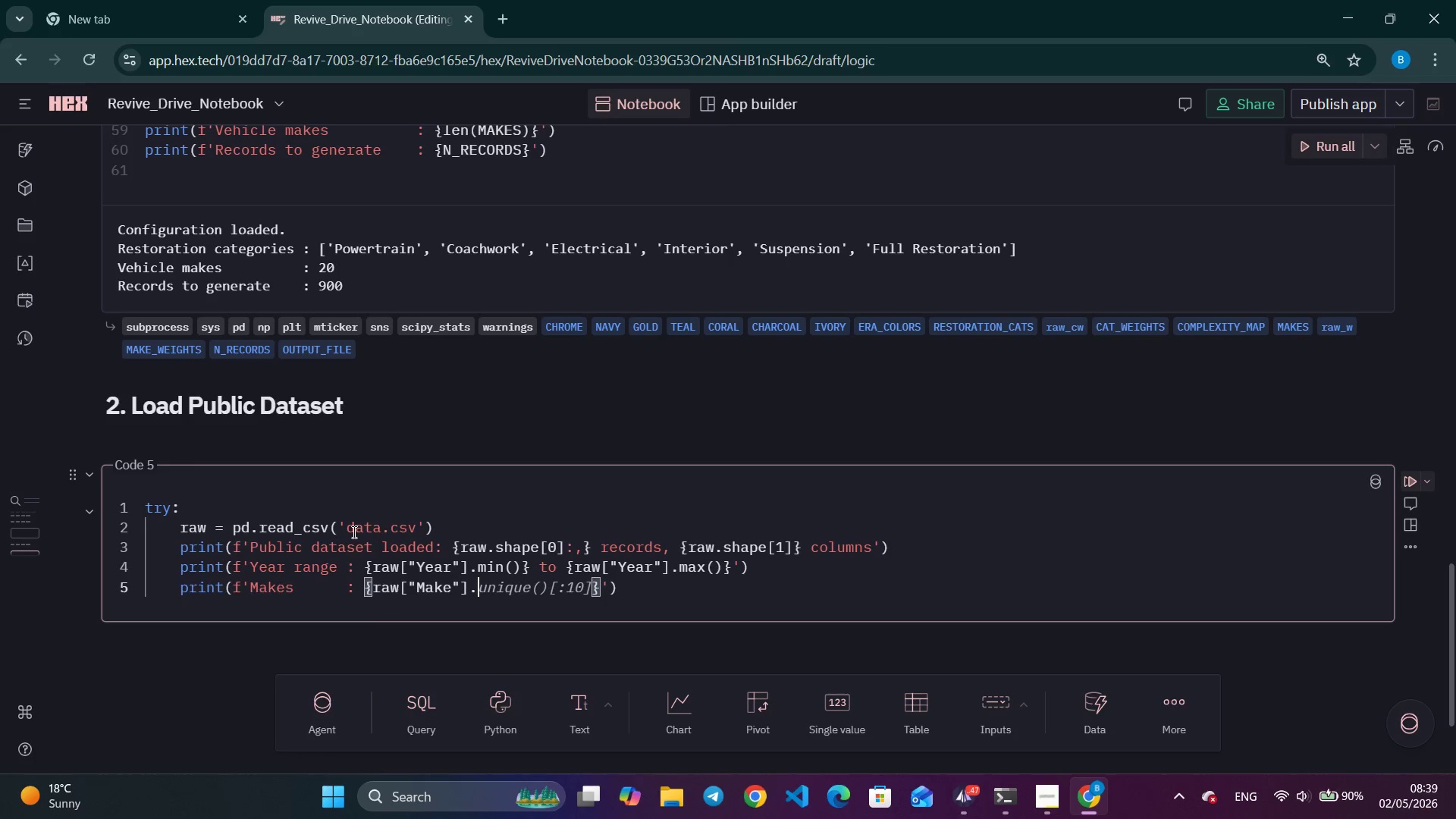 
key(Control+ArrowRight)
 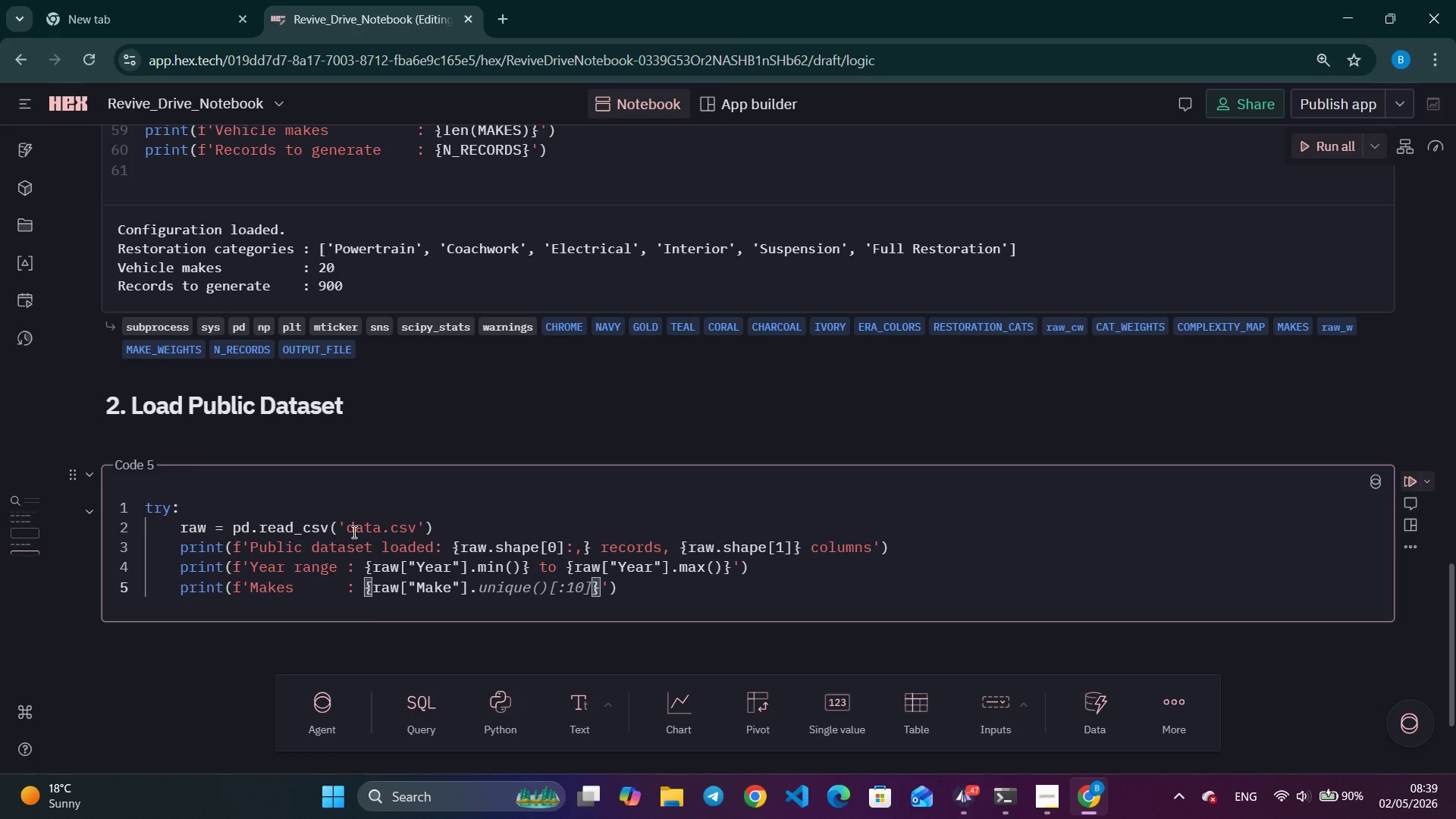 
type(nunique)
 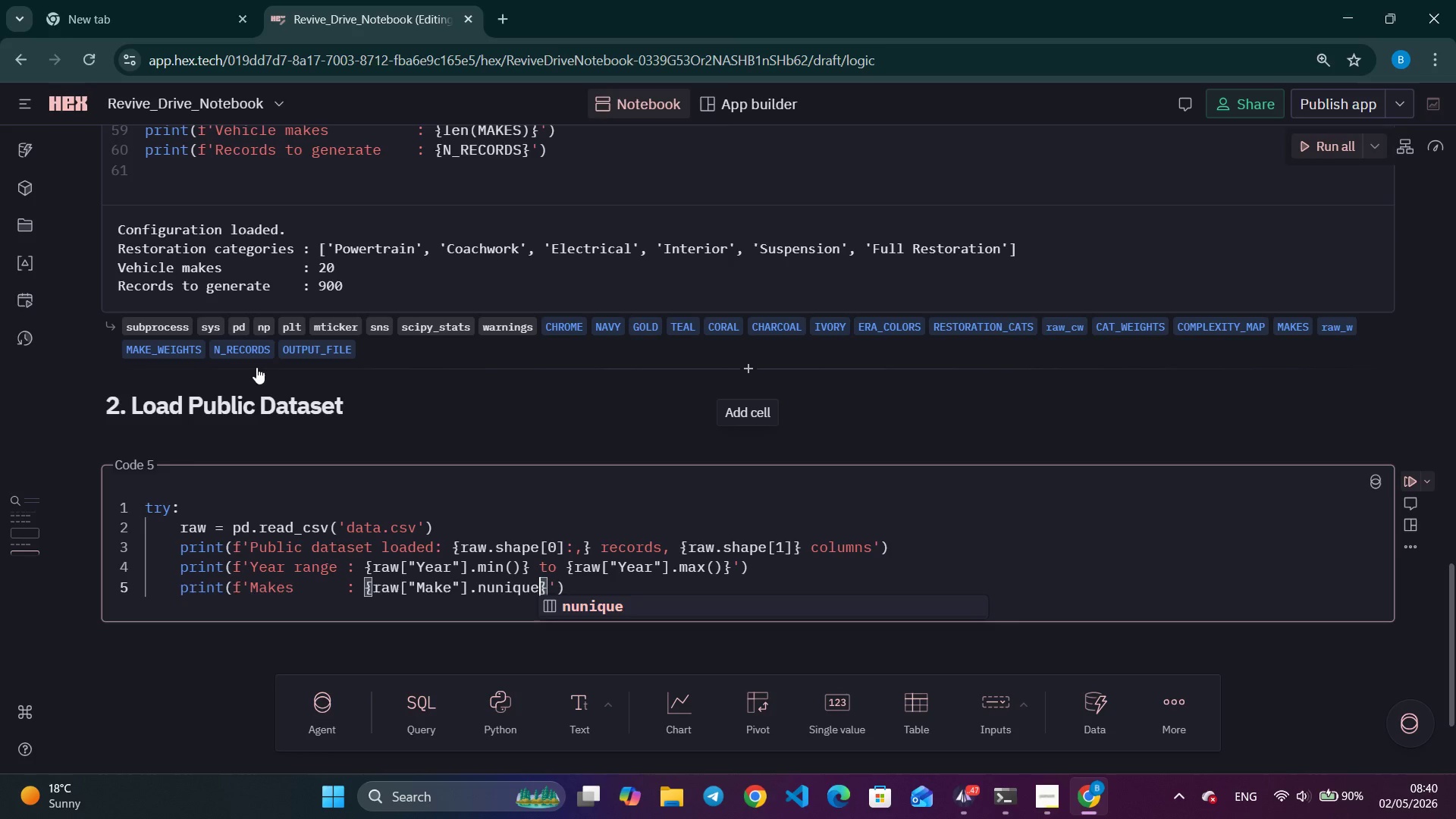 
wait(30.38)
 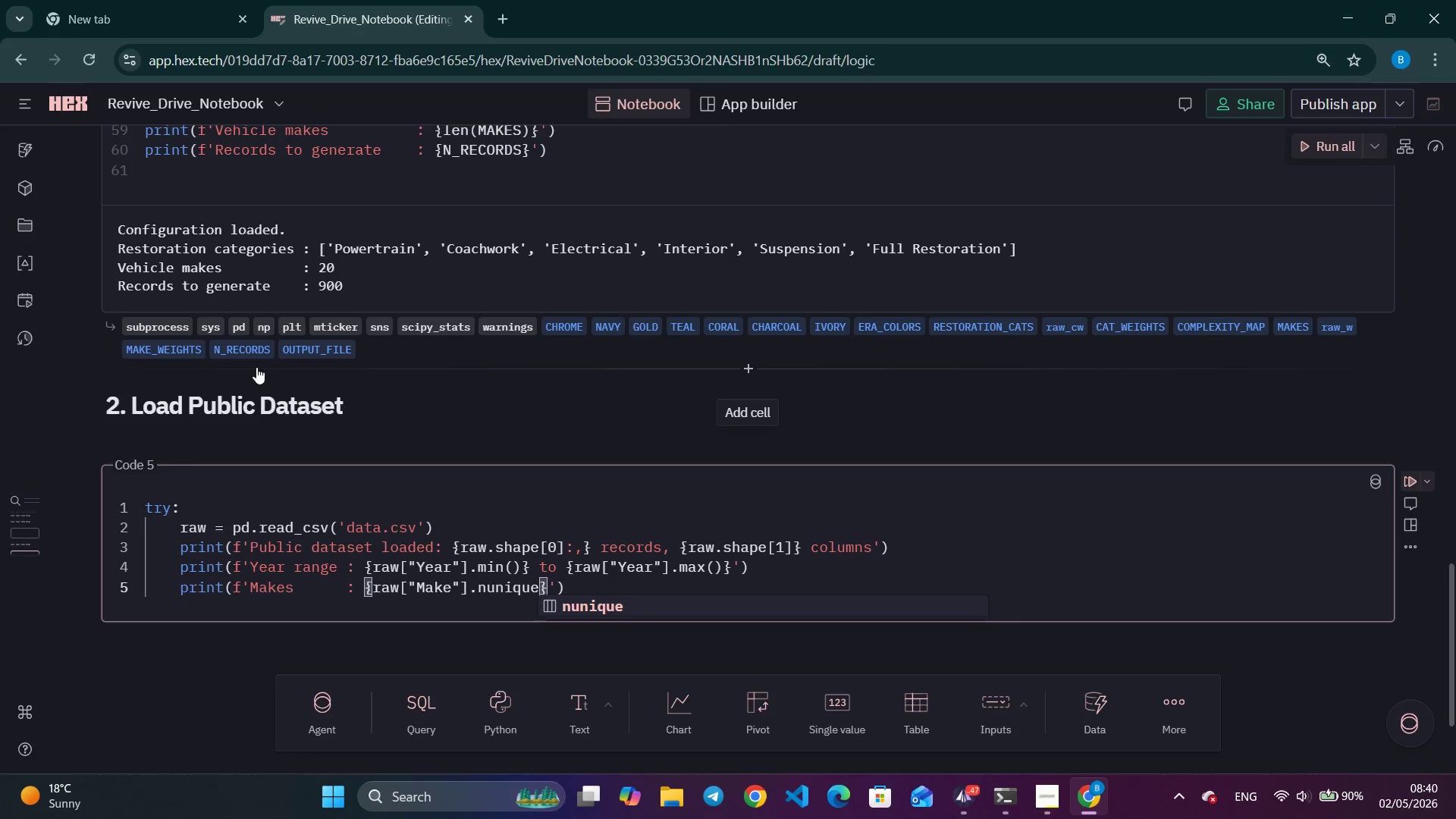 
key(Shift+9)
 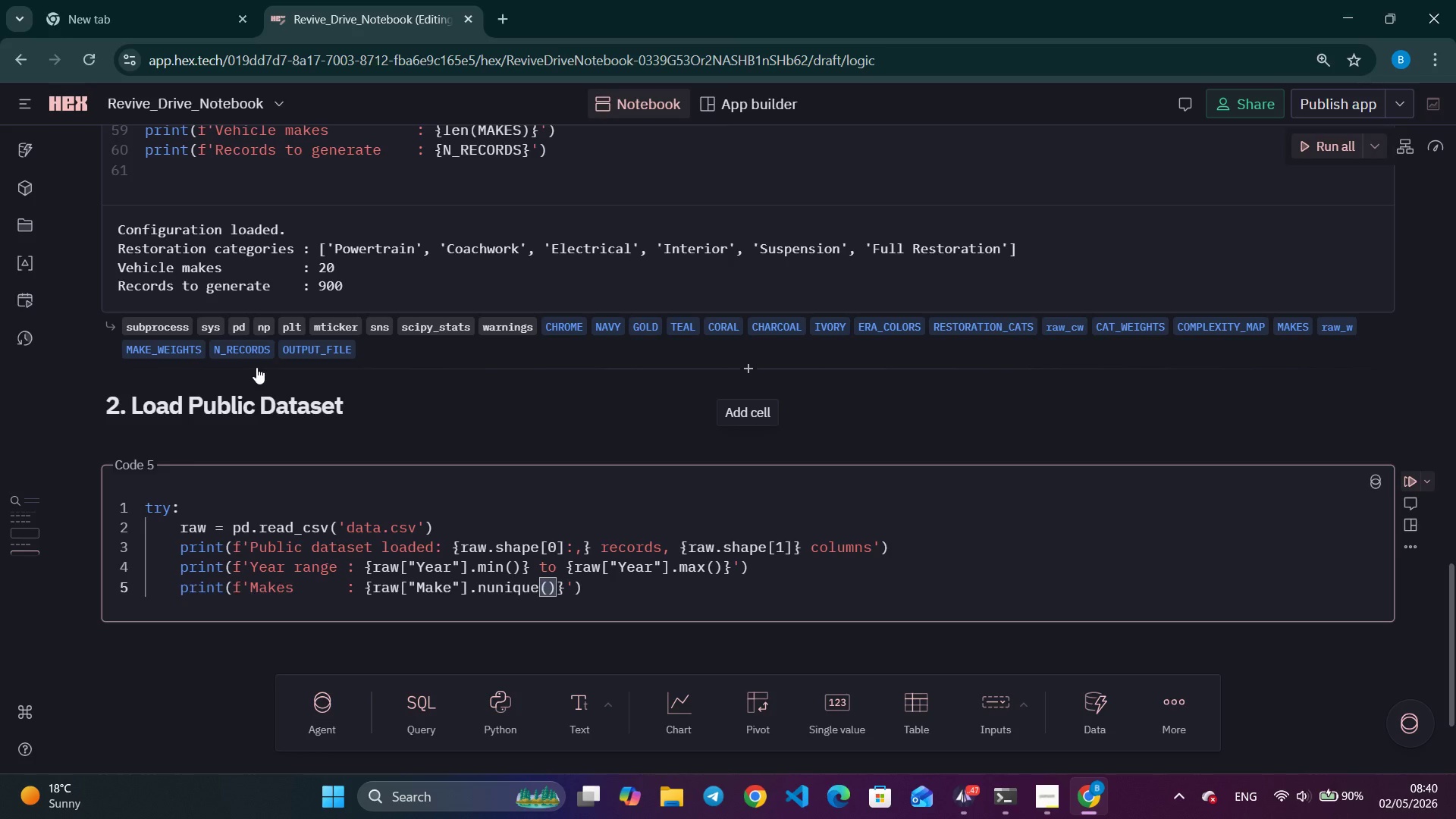 
key(ArrowRight)
 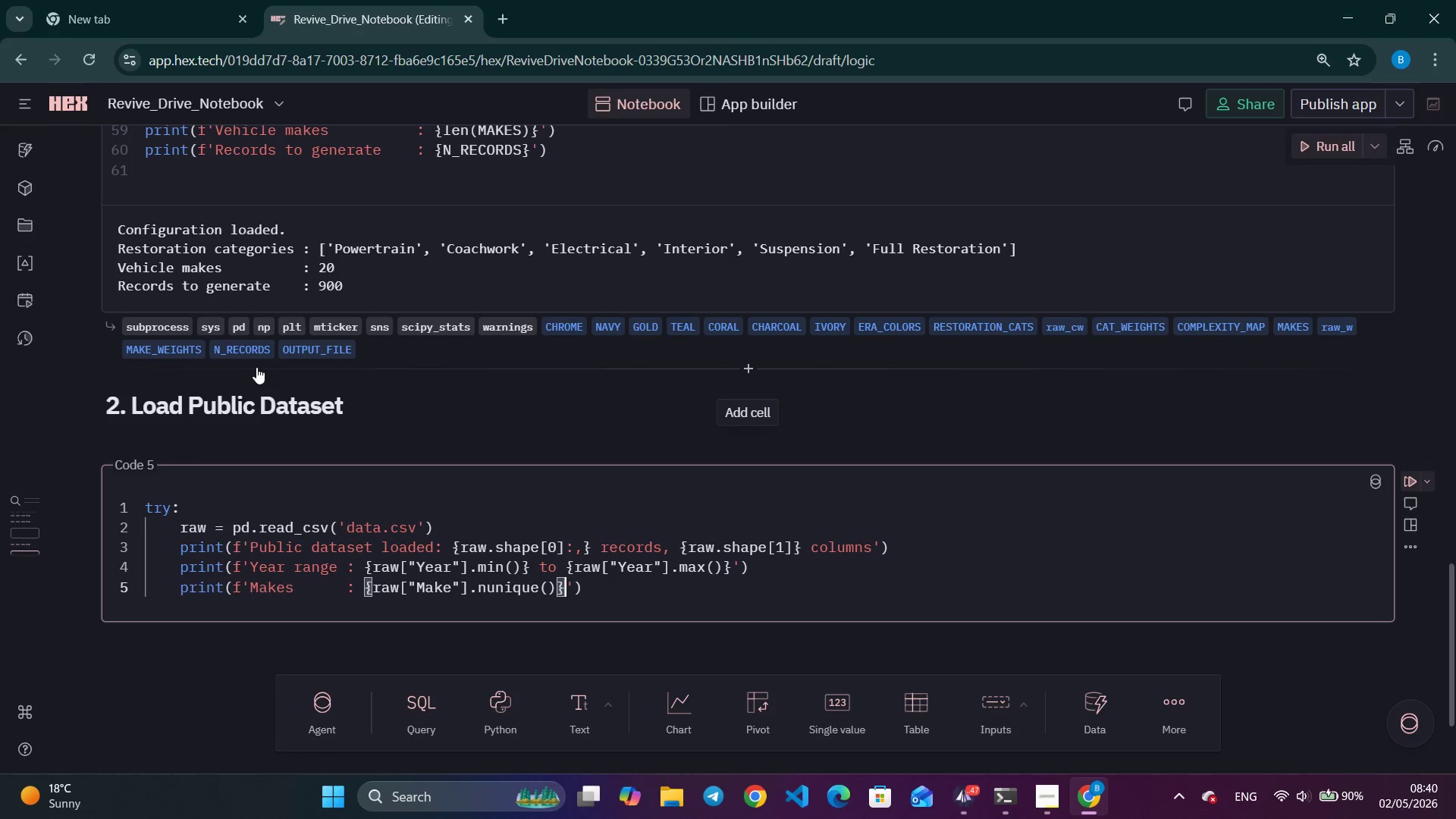 
key(ArrowRight)
 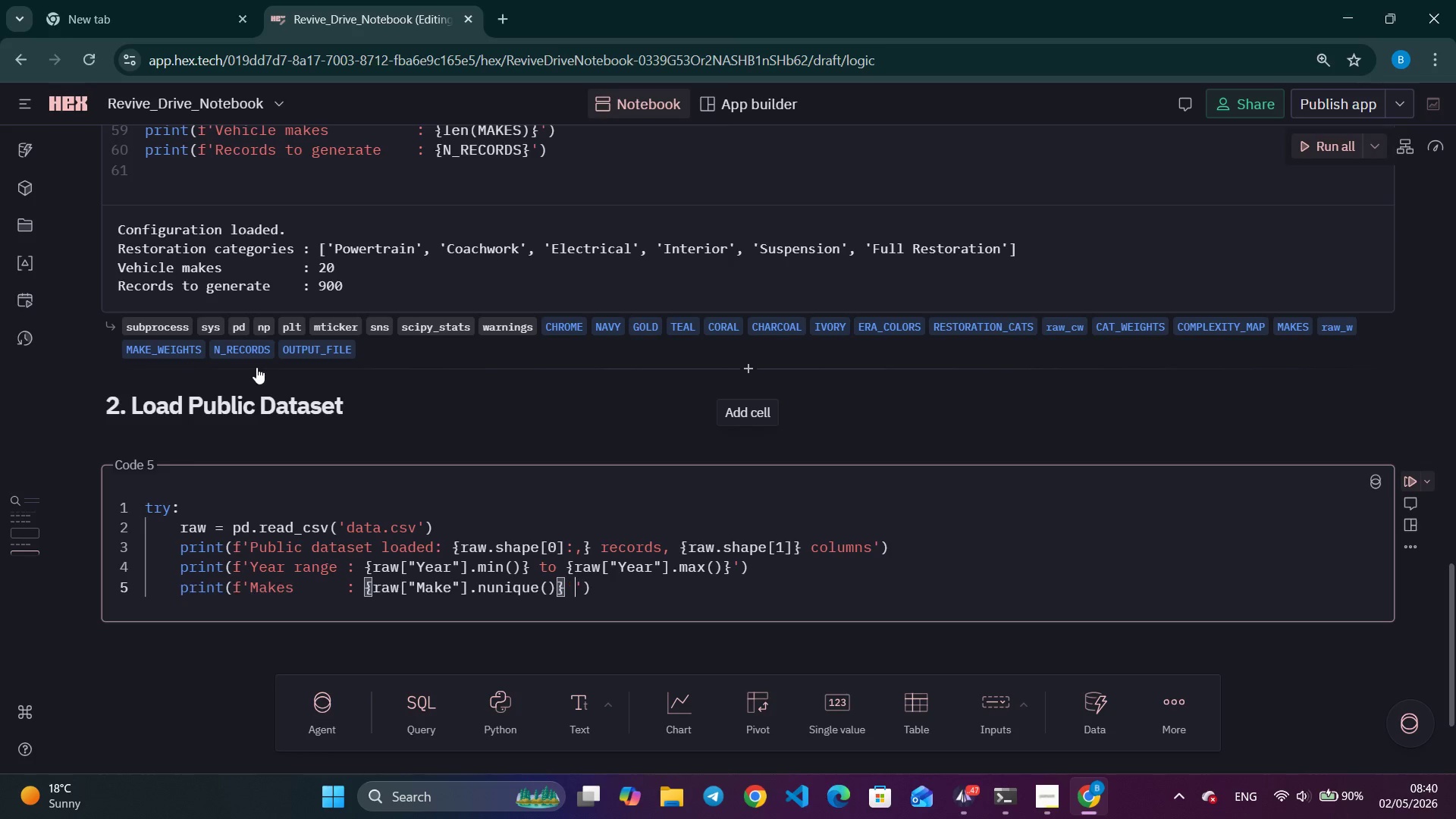 
type( unique)
 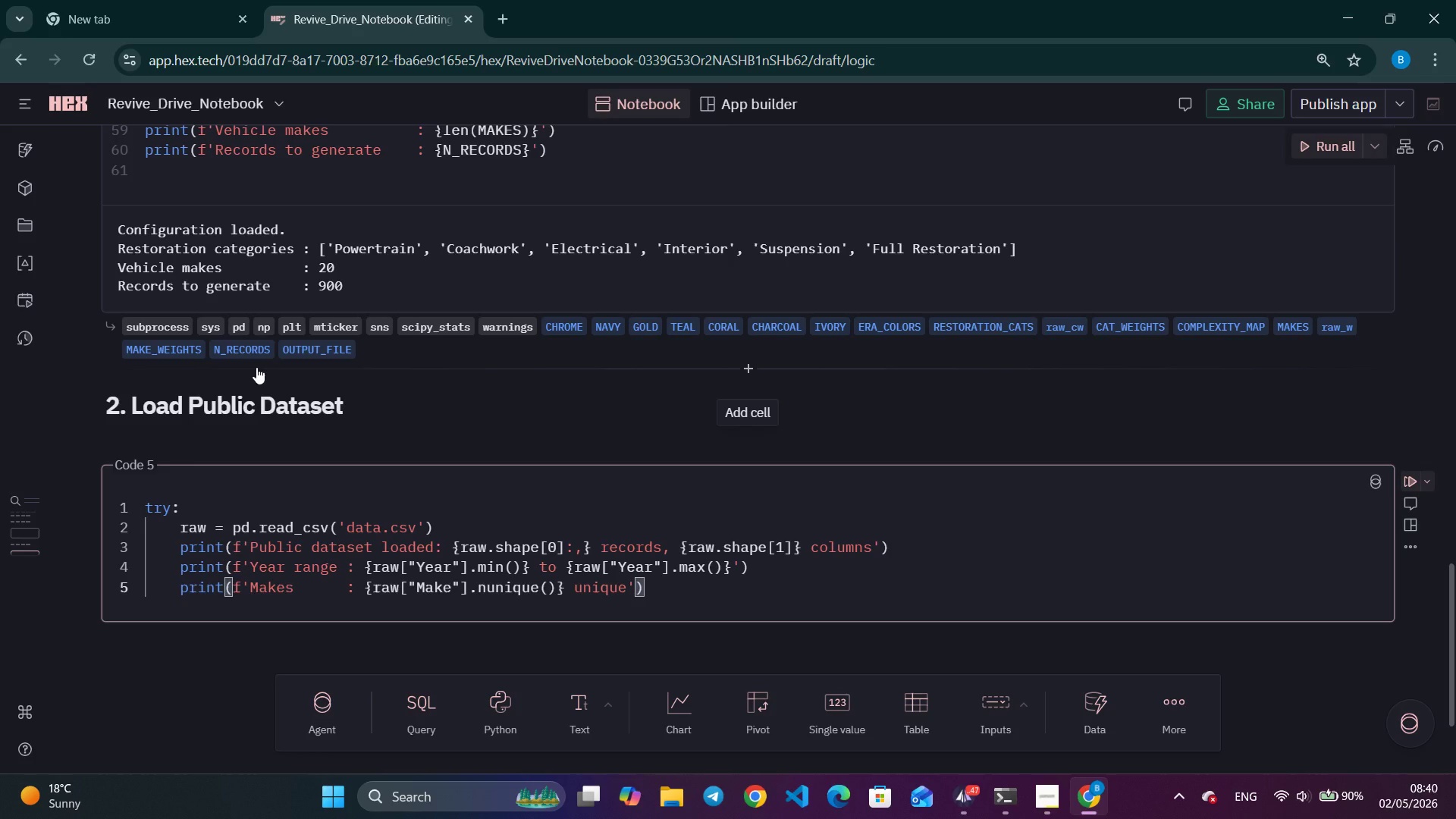 
key(Control+ControlLeft)
 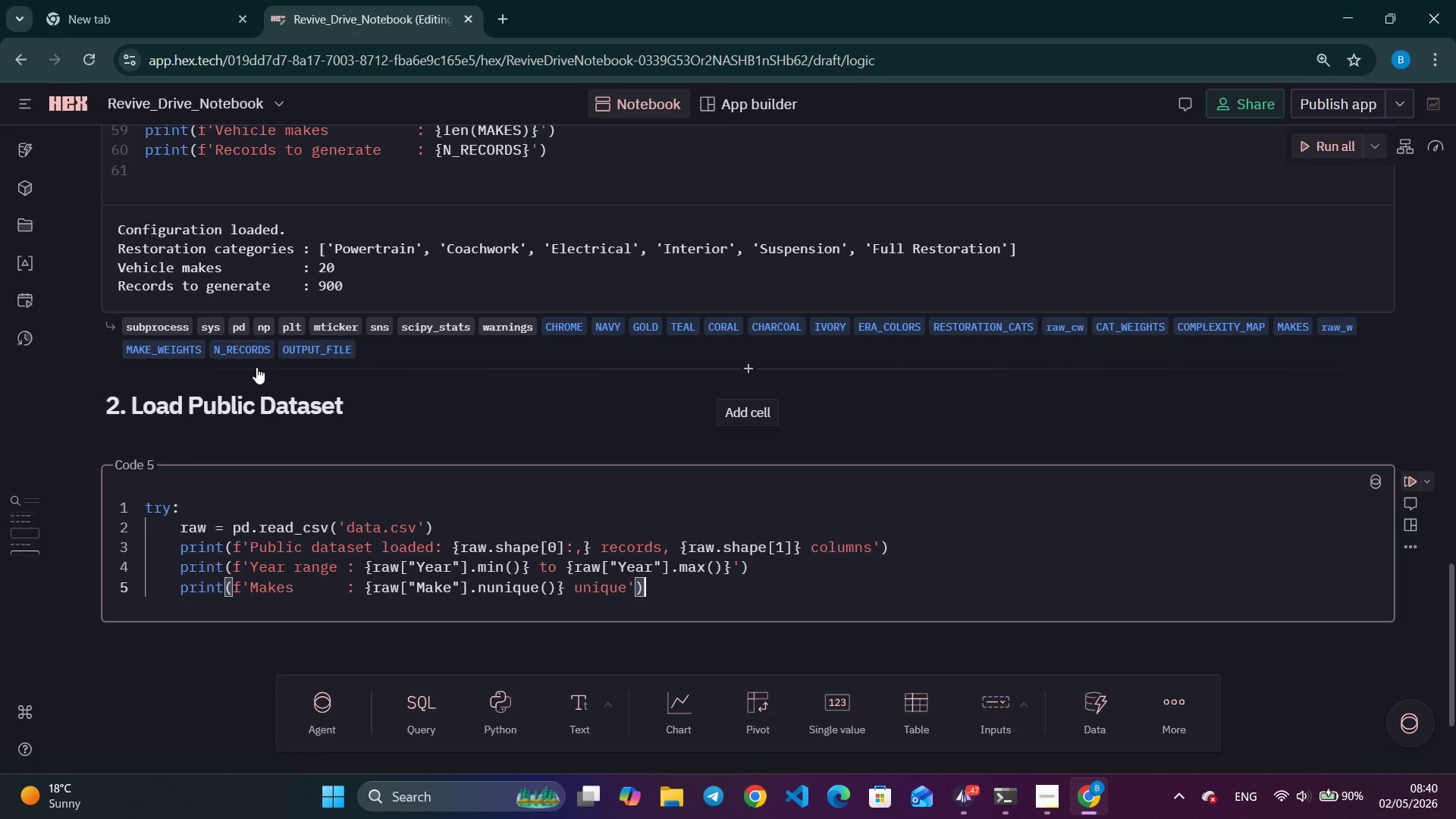 
key(Control+ArrowRight)
 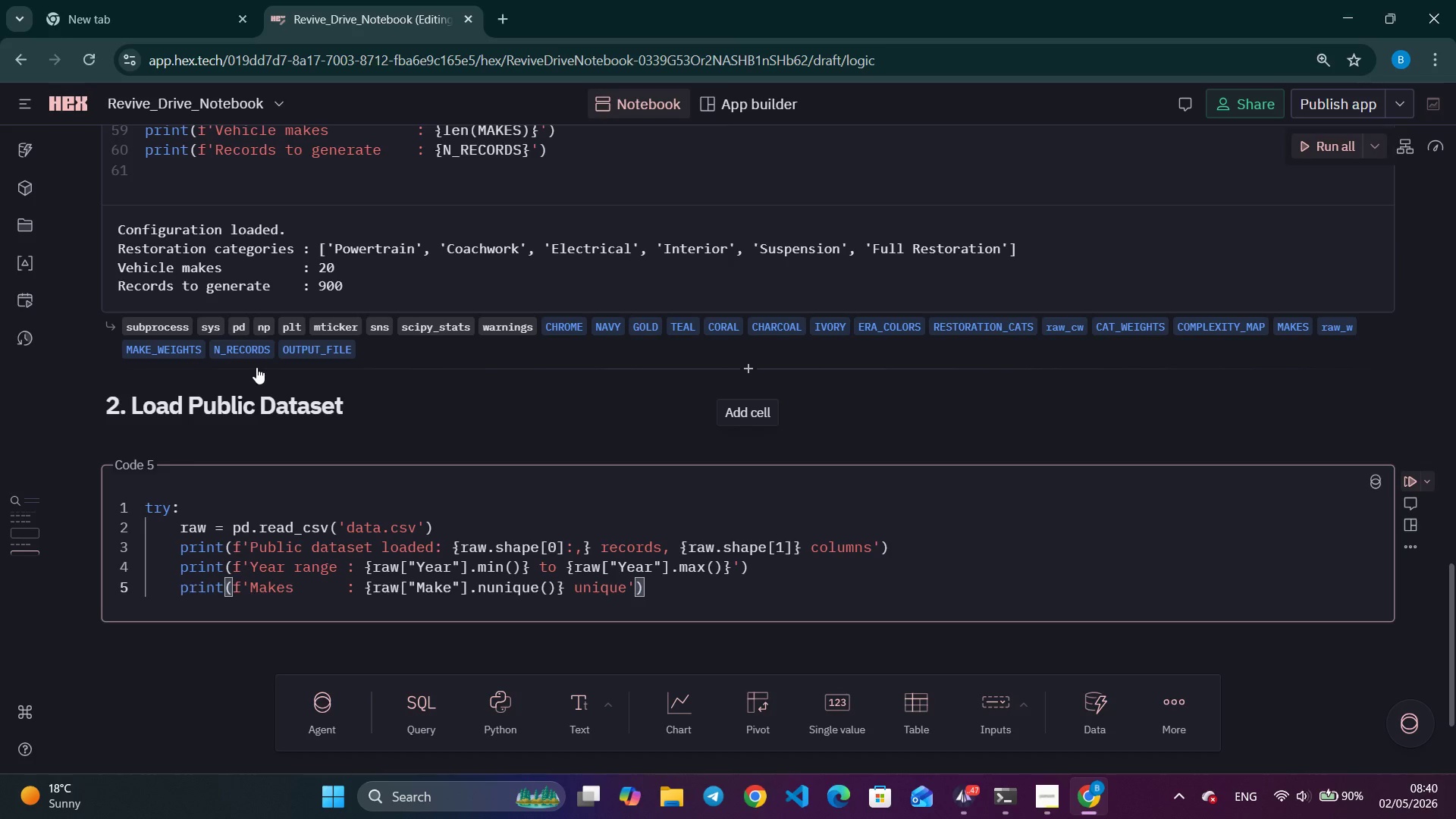 
key(Enter)
 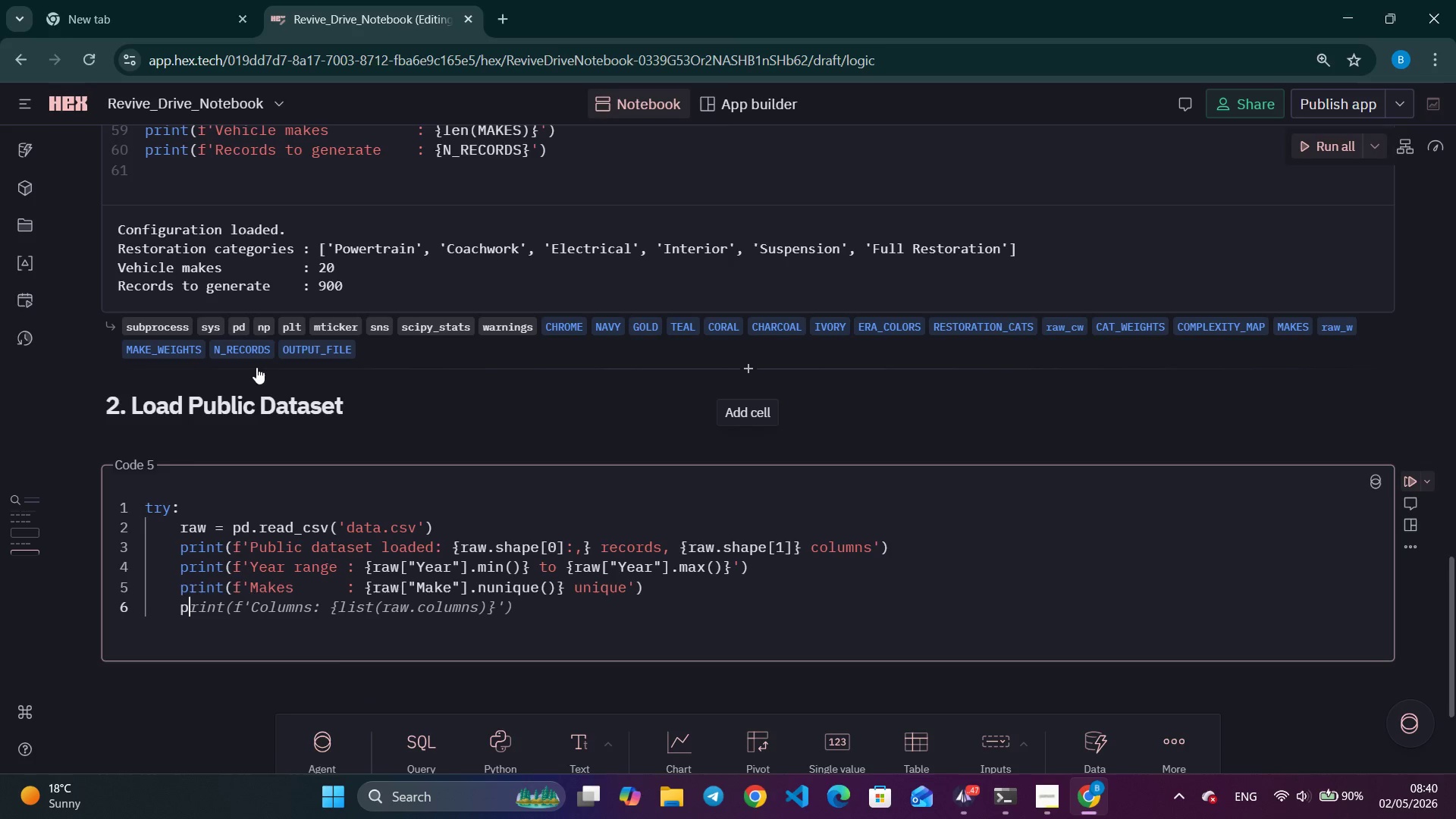 
type(print()
 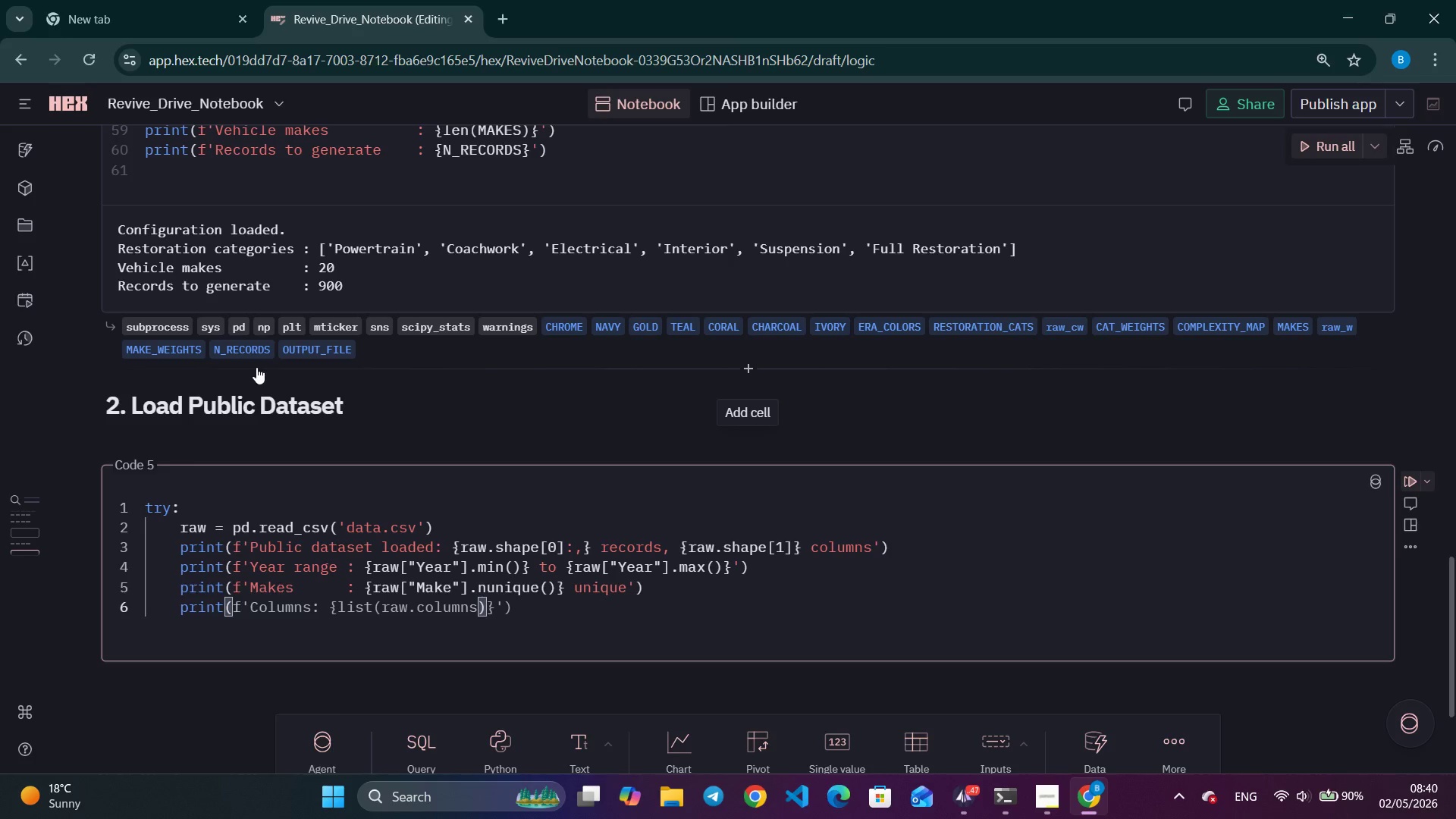 
key(F)
 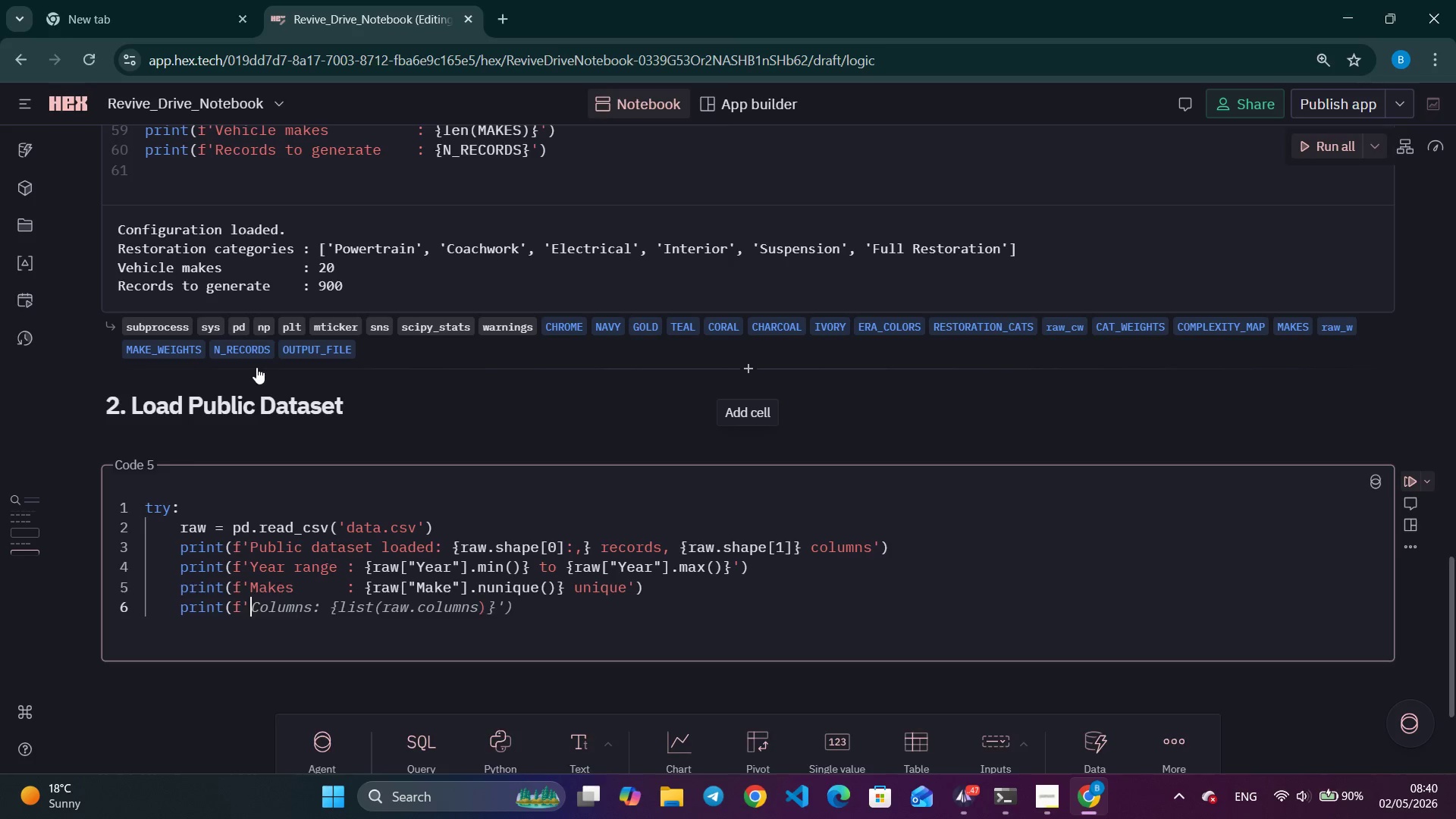 
key(Quote)
 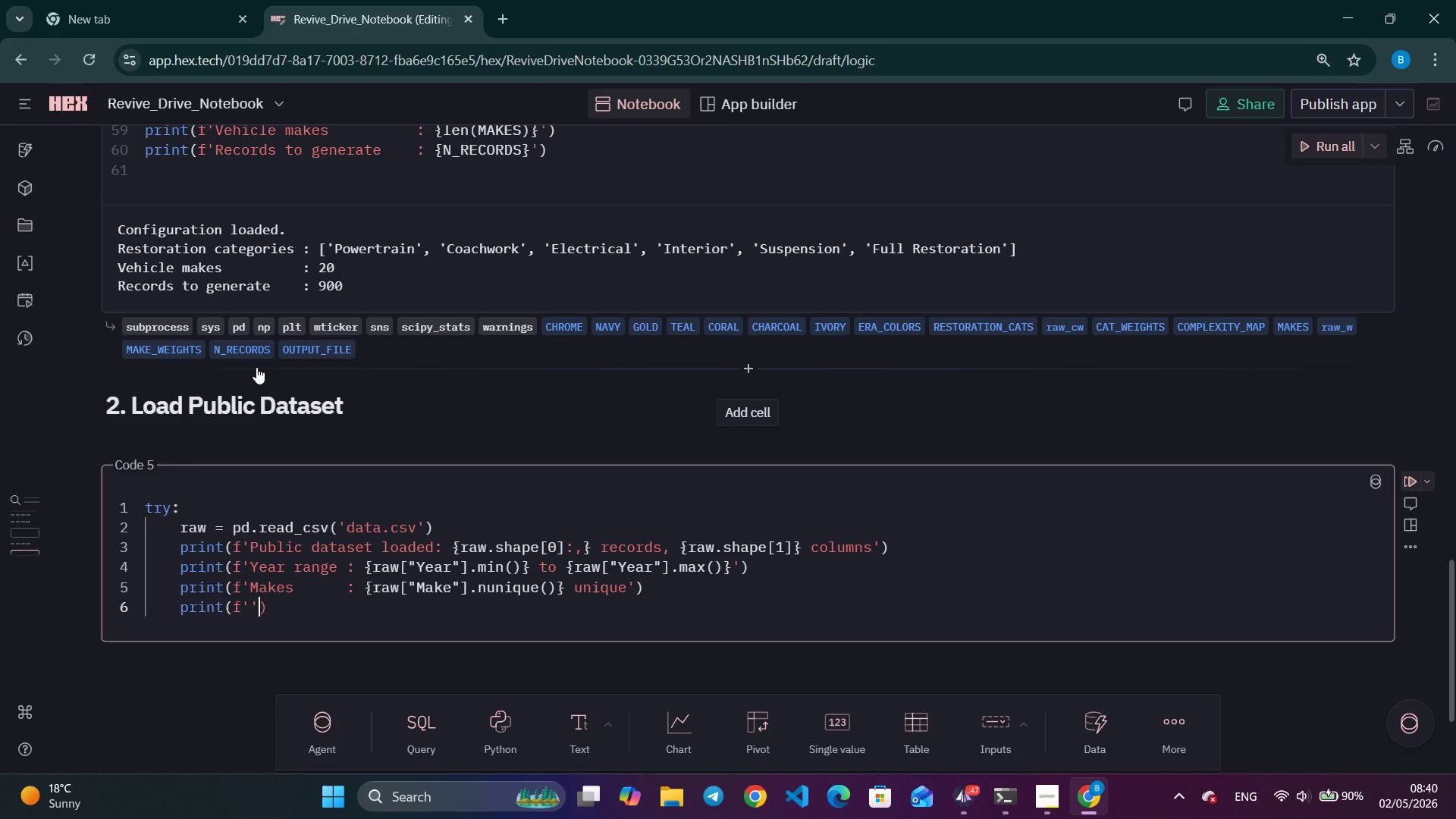 
key(Quote)
 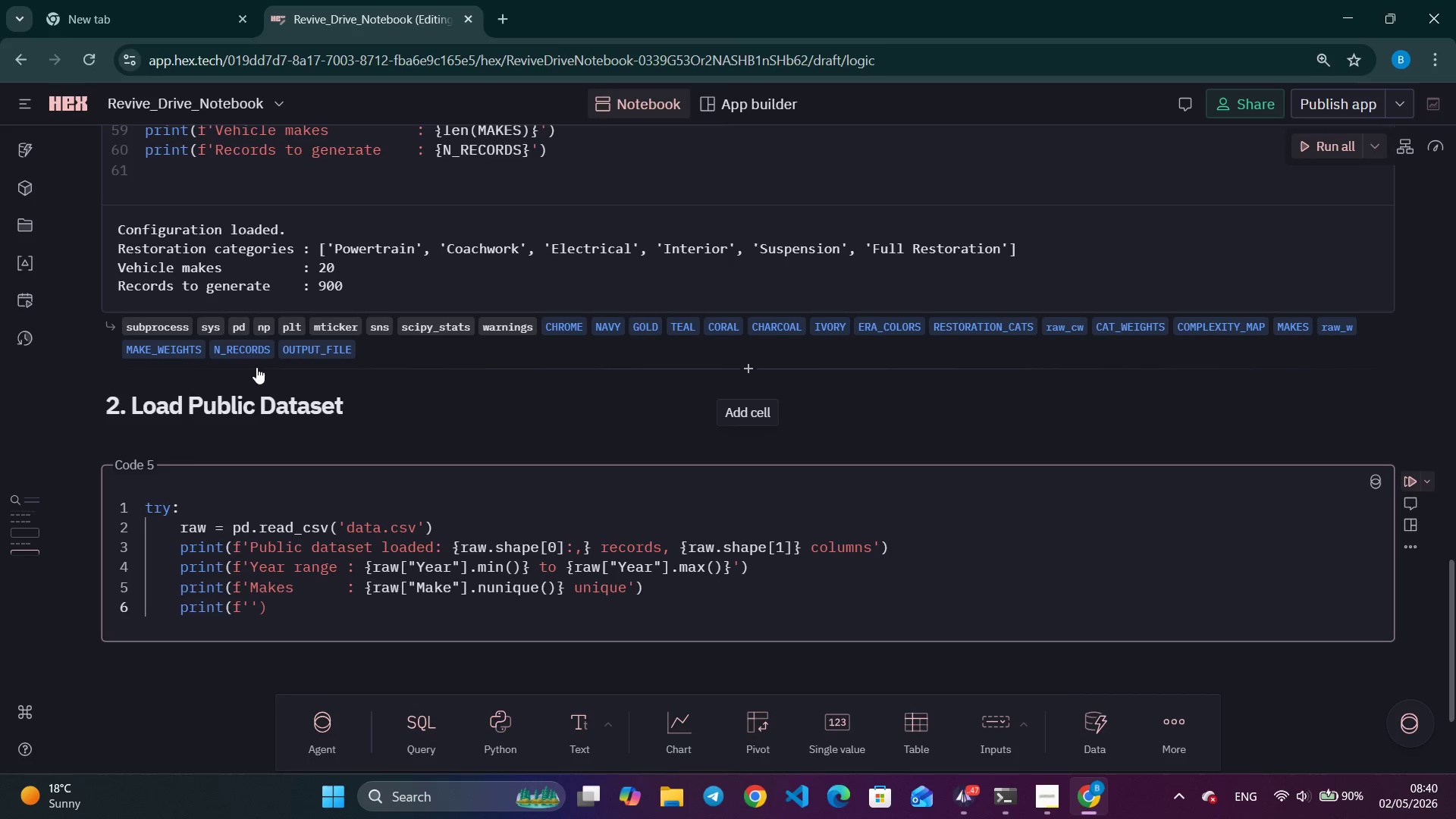 
key(ArrowLeft)
 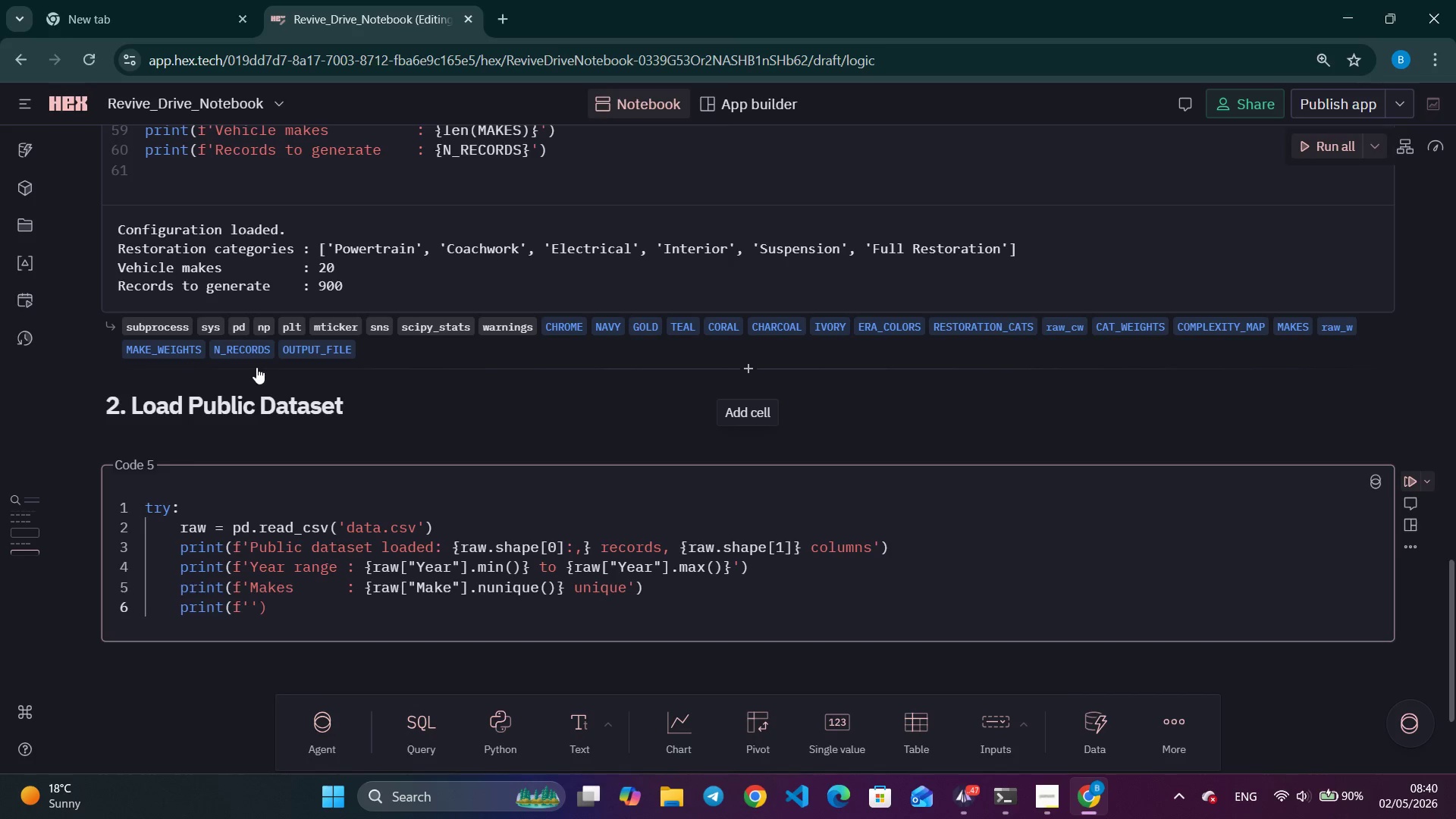 
type(MSRP range ; )
 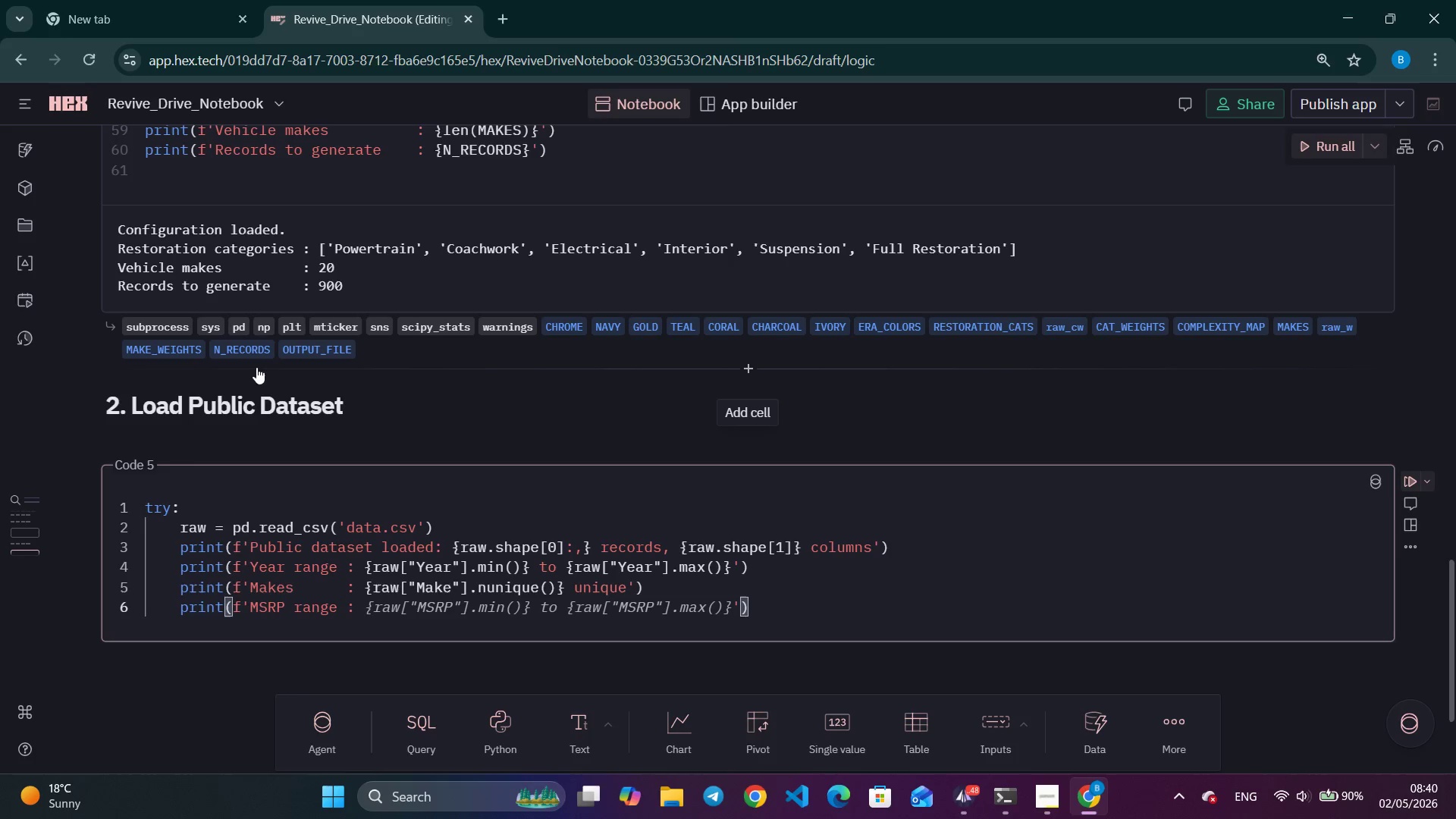 
wait(5.58)
 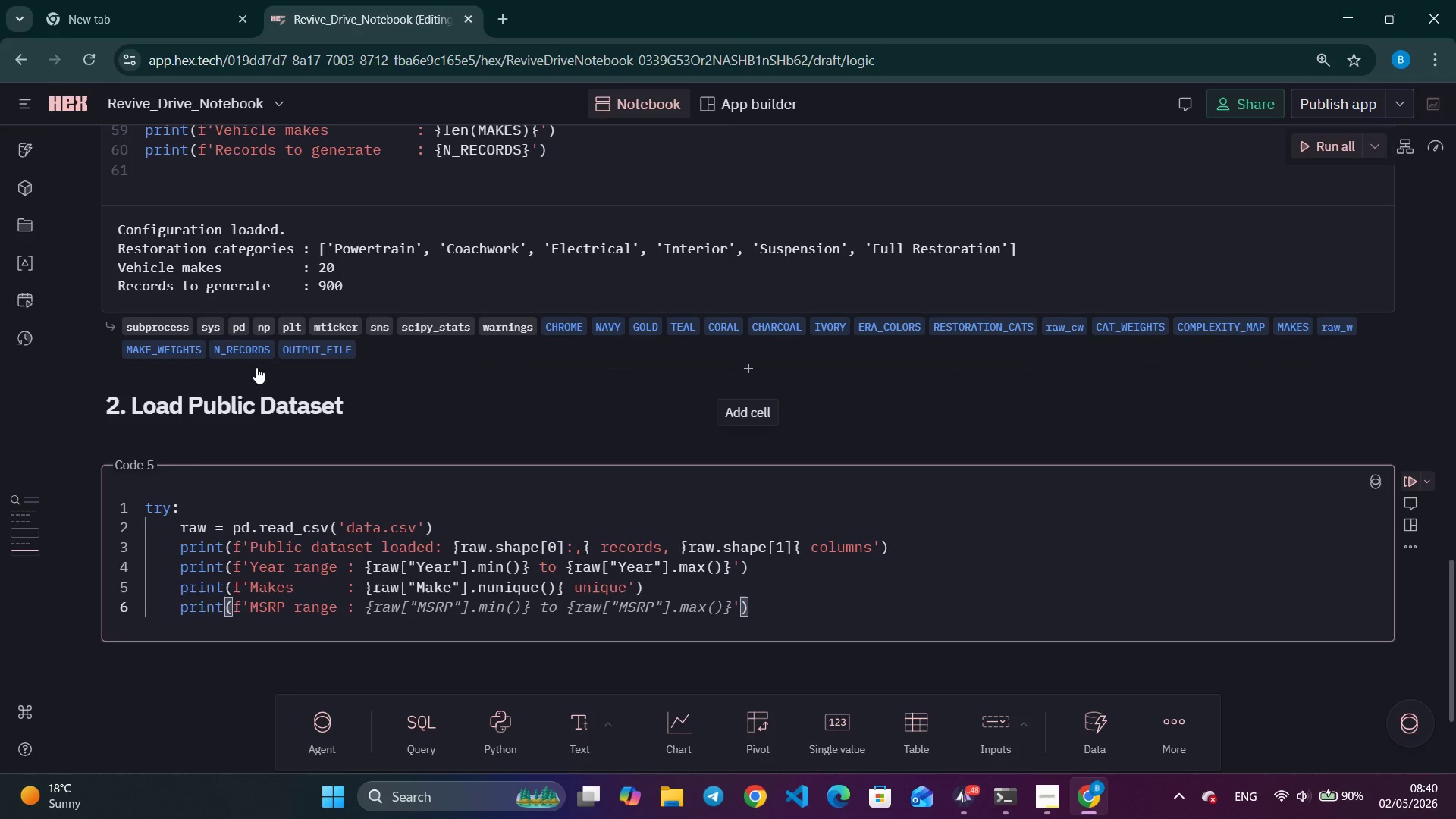 
type(${raw["MAR)
key(Backspace)
key(Backspace)
type(SRP)
 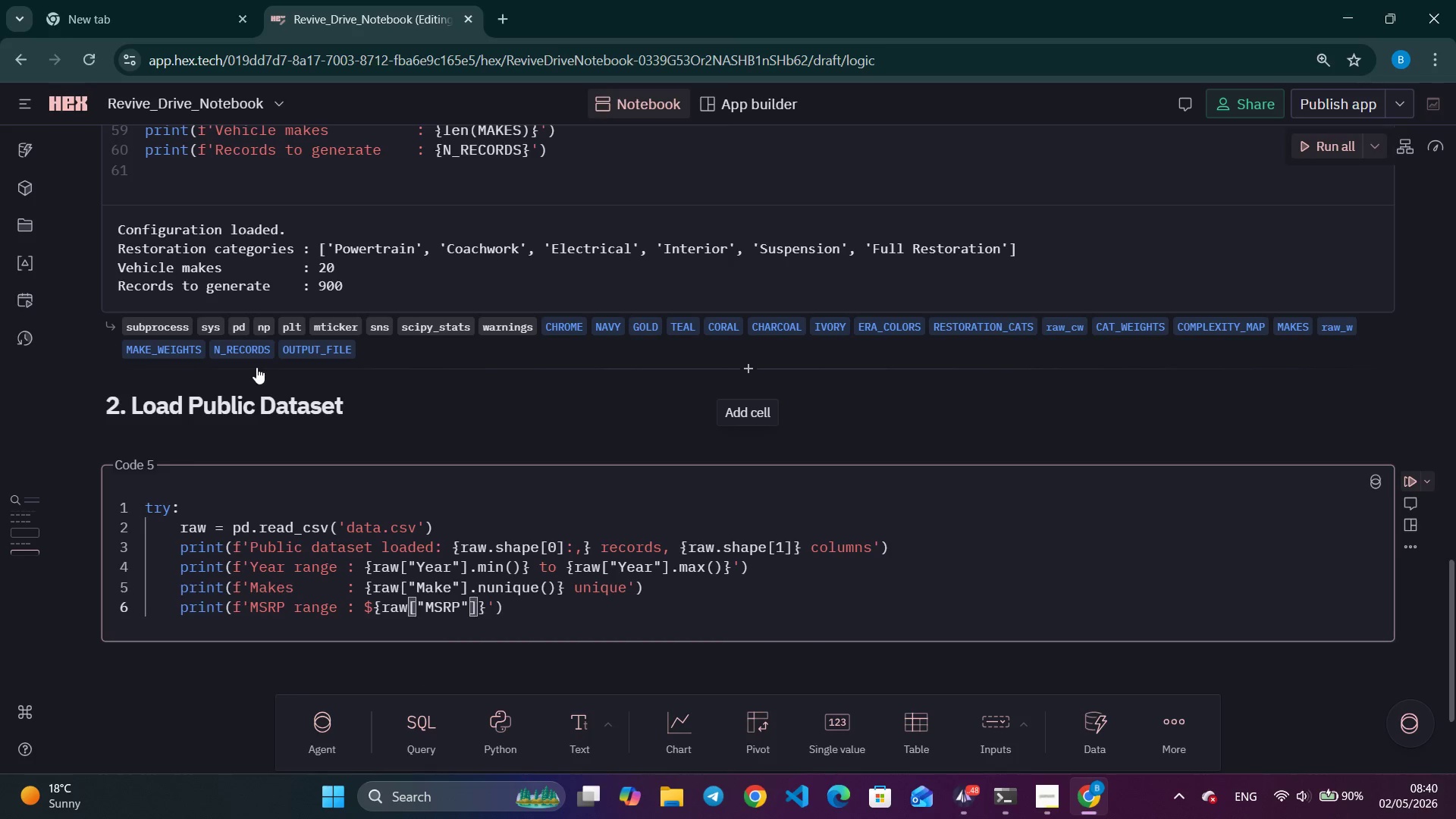 
key(ArrowRight)
 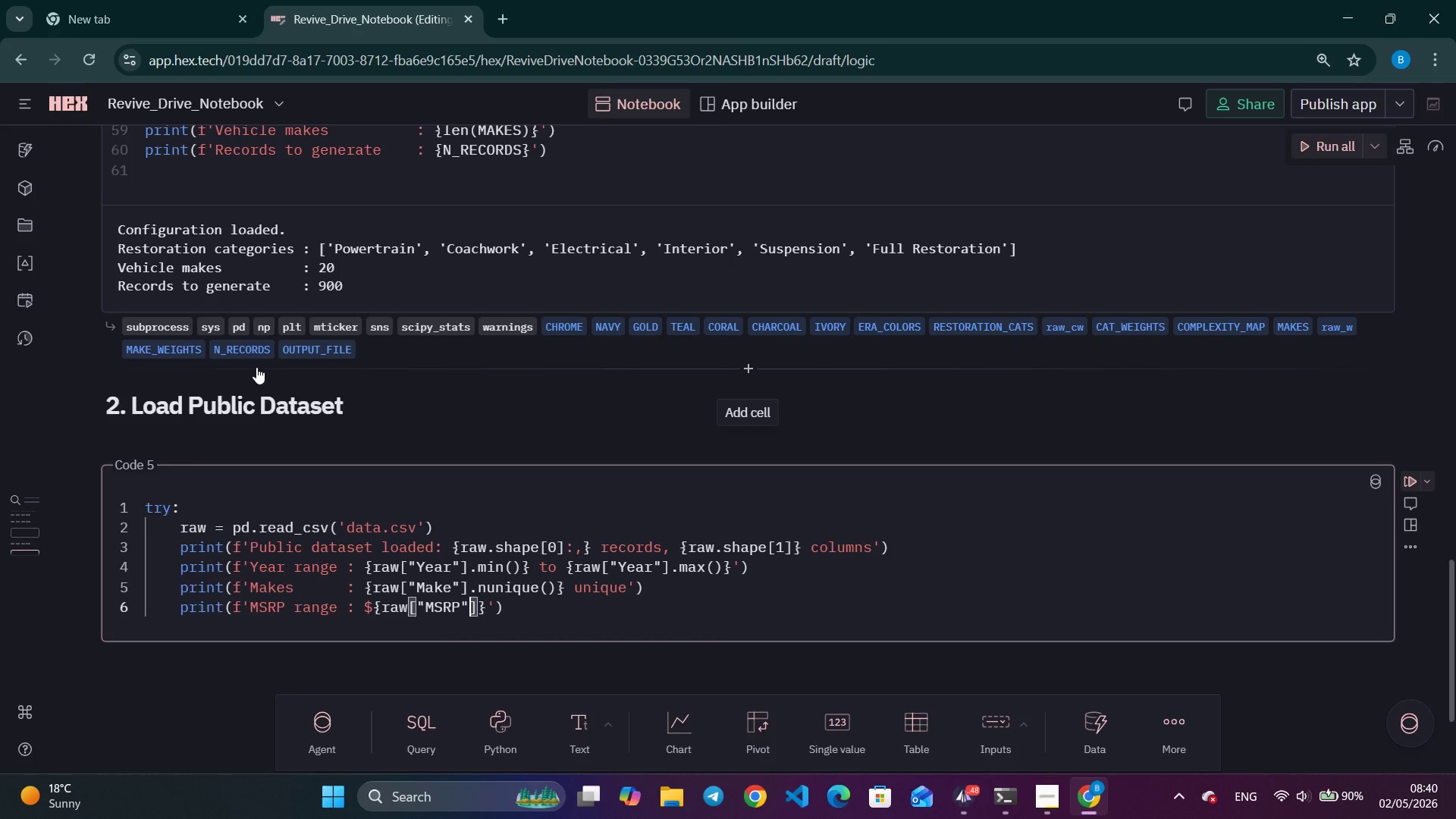 
type(.MIN)
 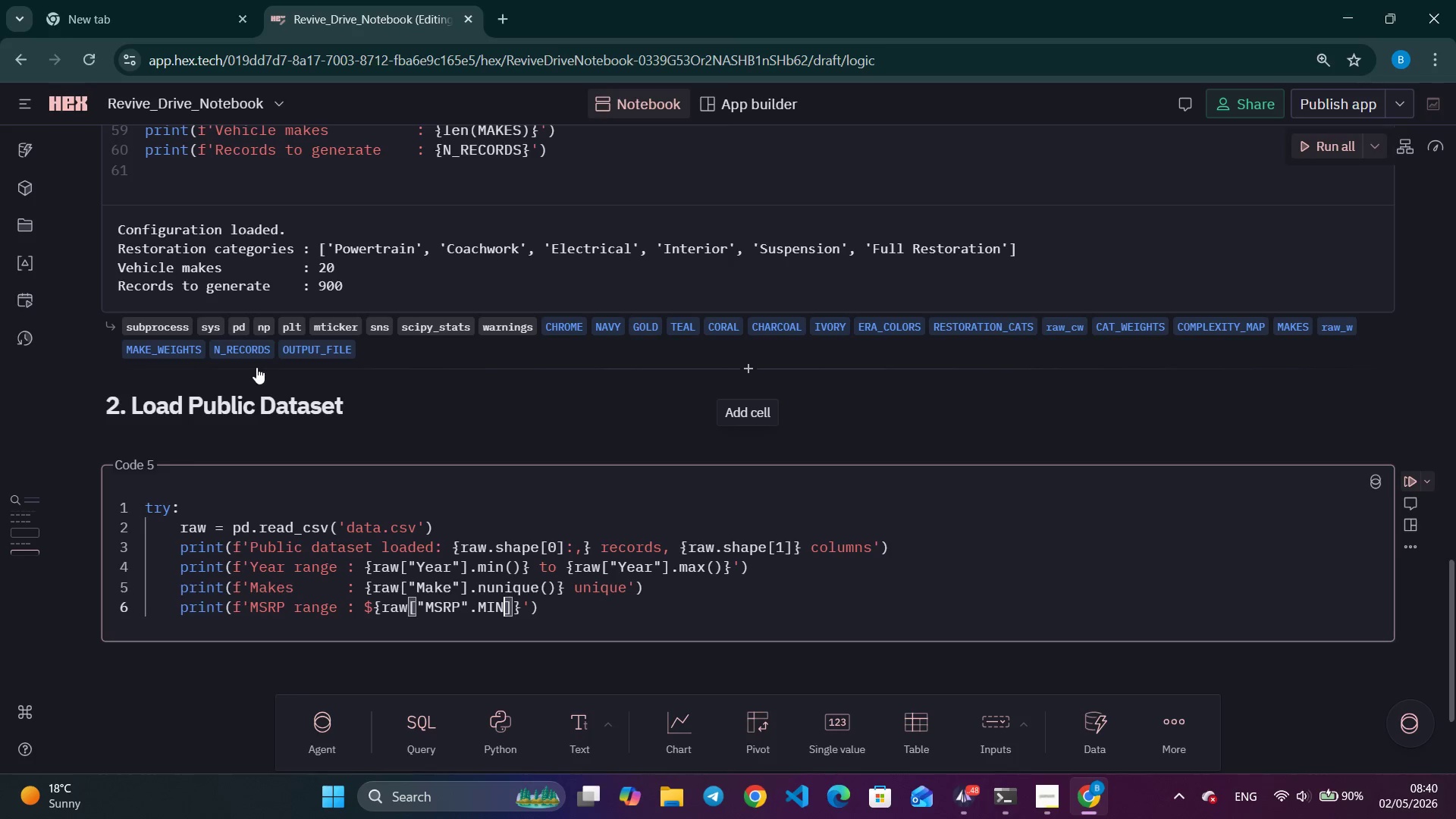 
key(Backspace)
key(Backspace)
key(Backspace)
type(min()
 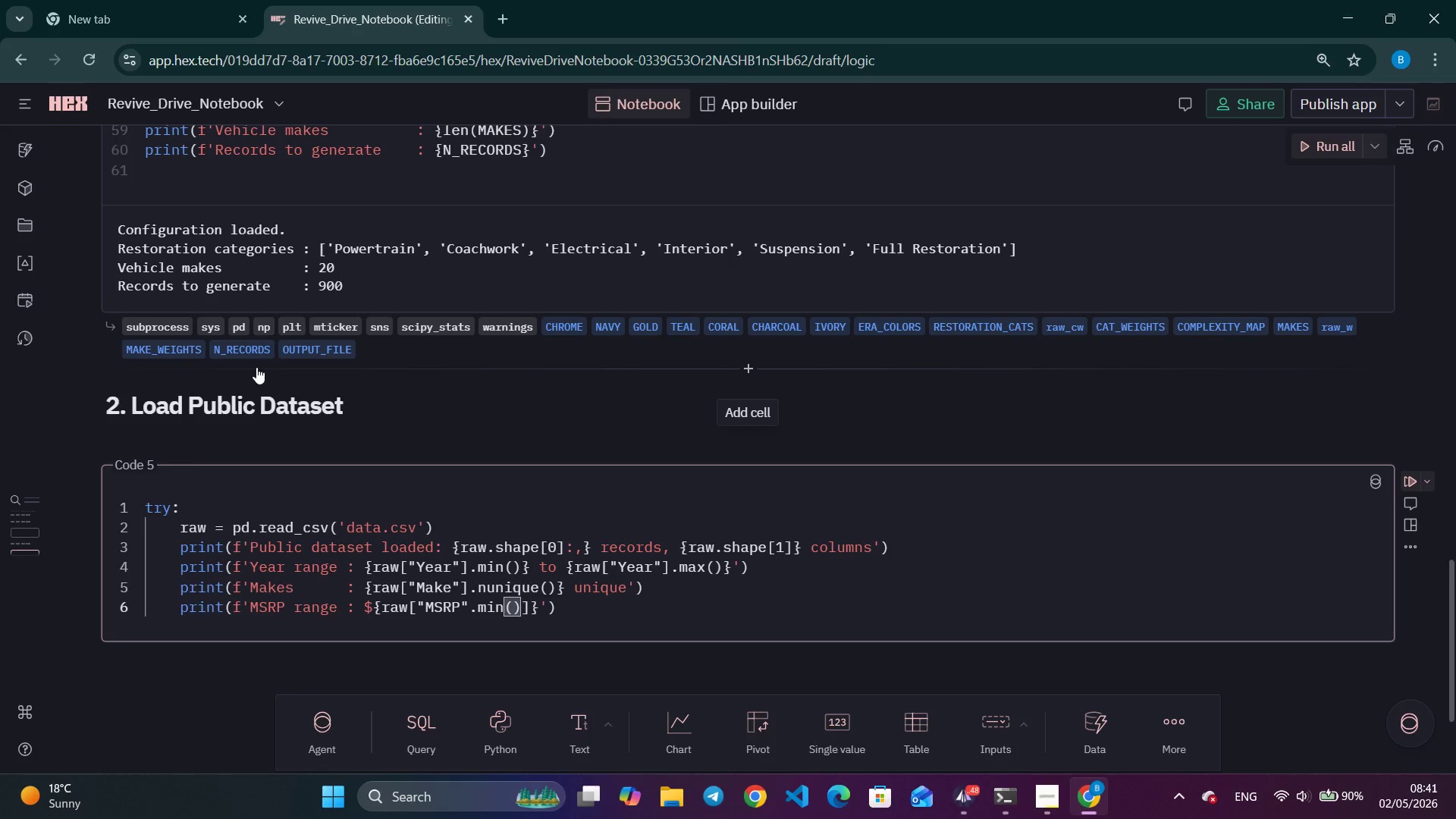 
key(ArrowRight)
 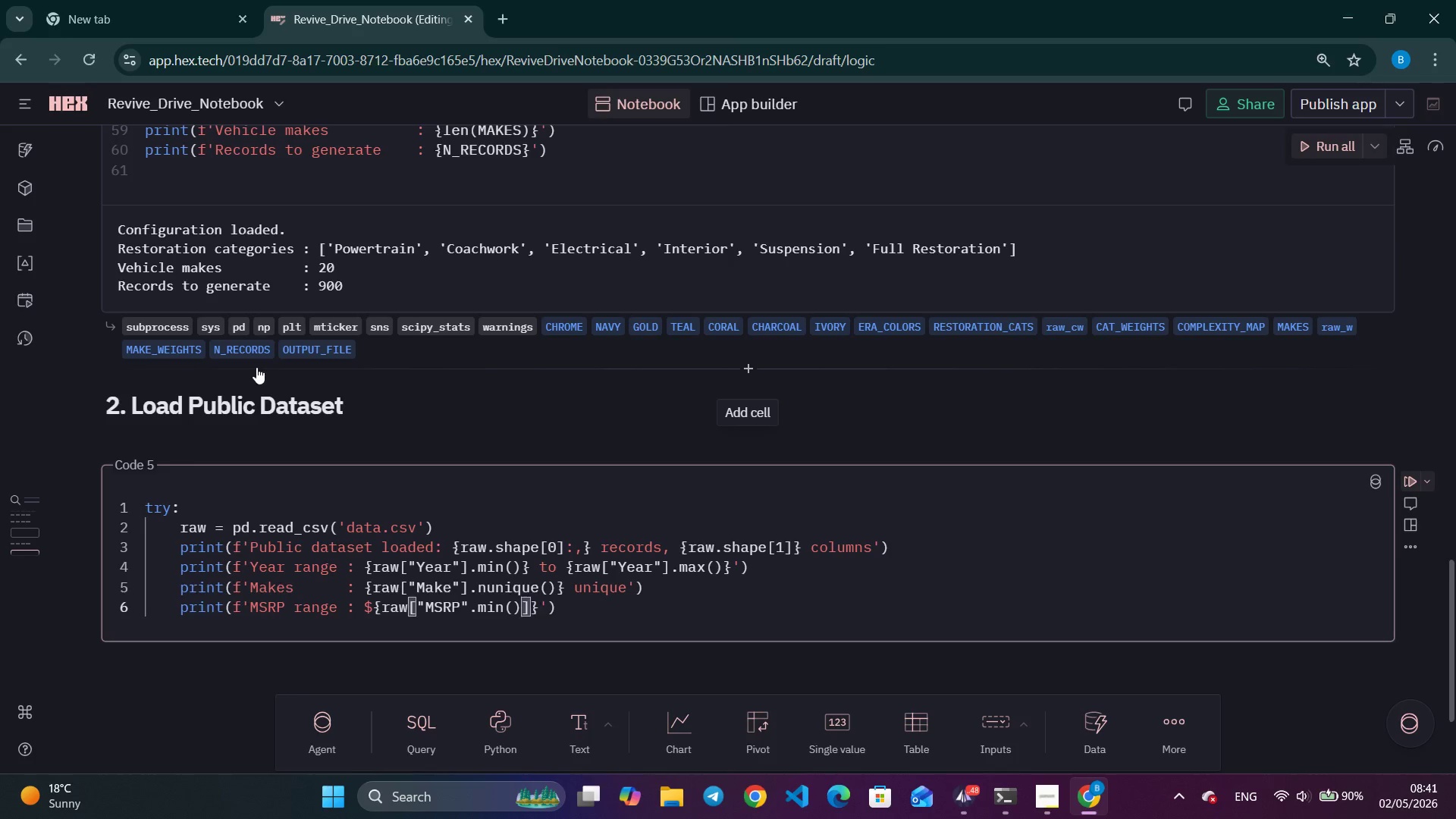 
key(Shift+Semicolon)
 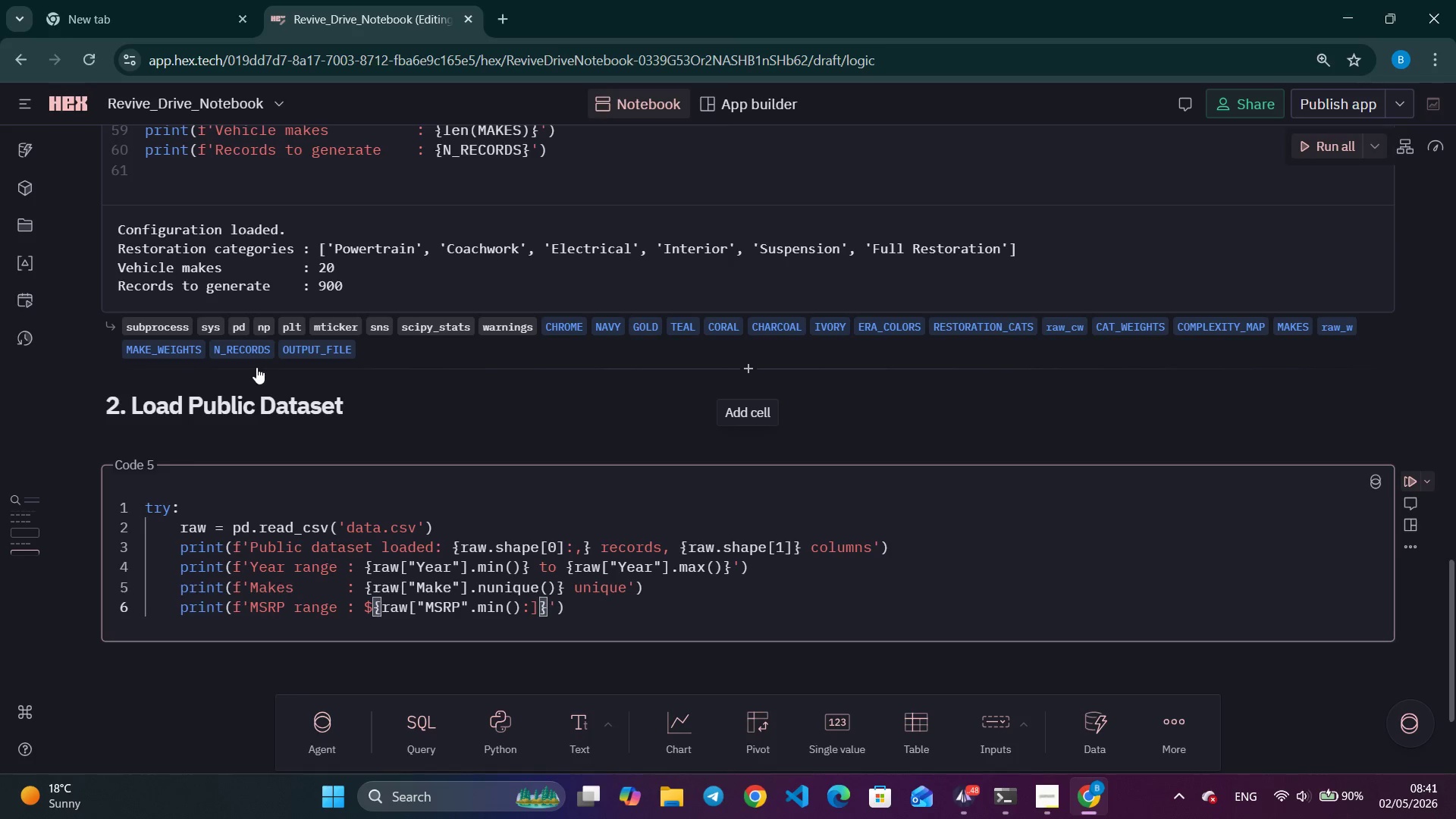 
key(Comma)
 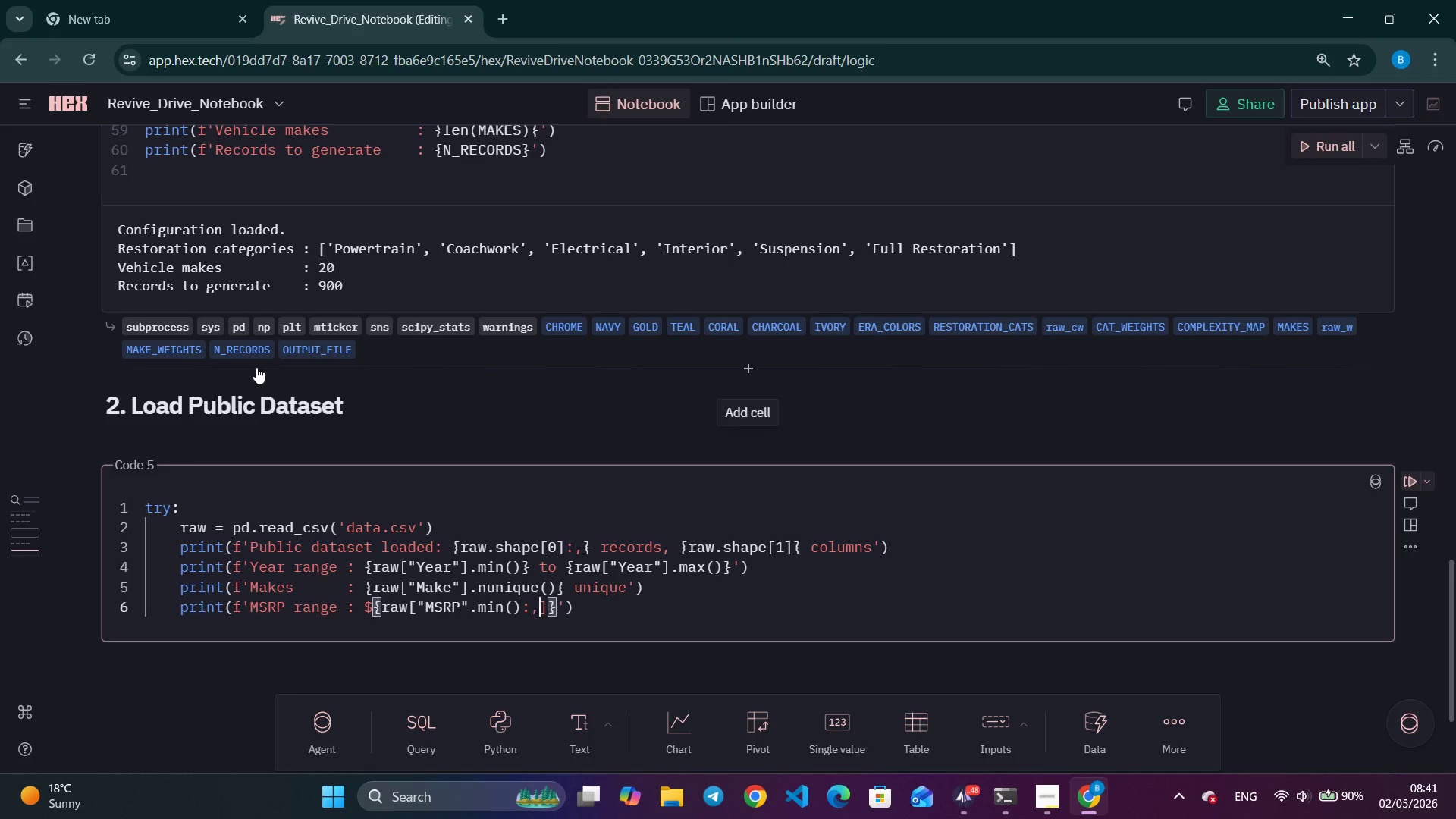 
key(ArrowRight)
 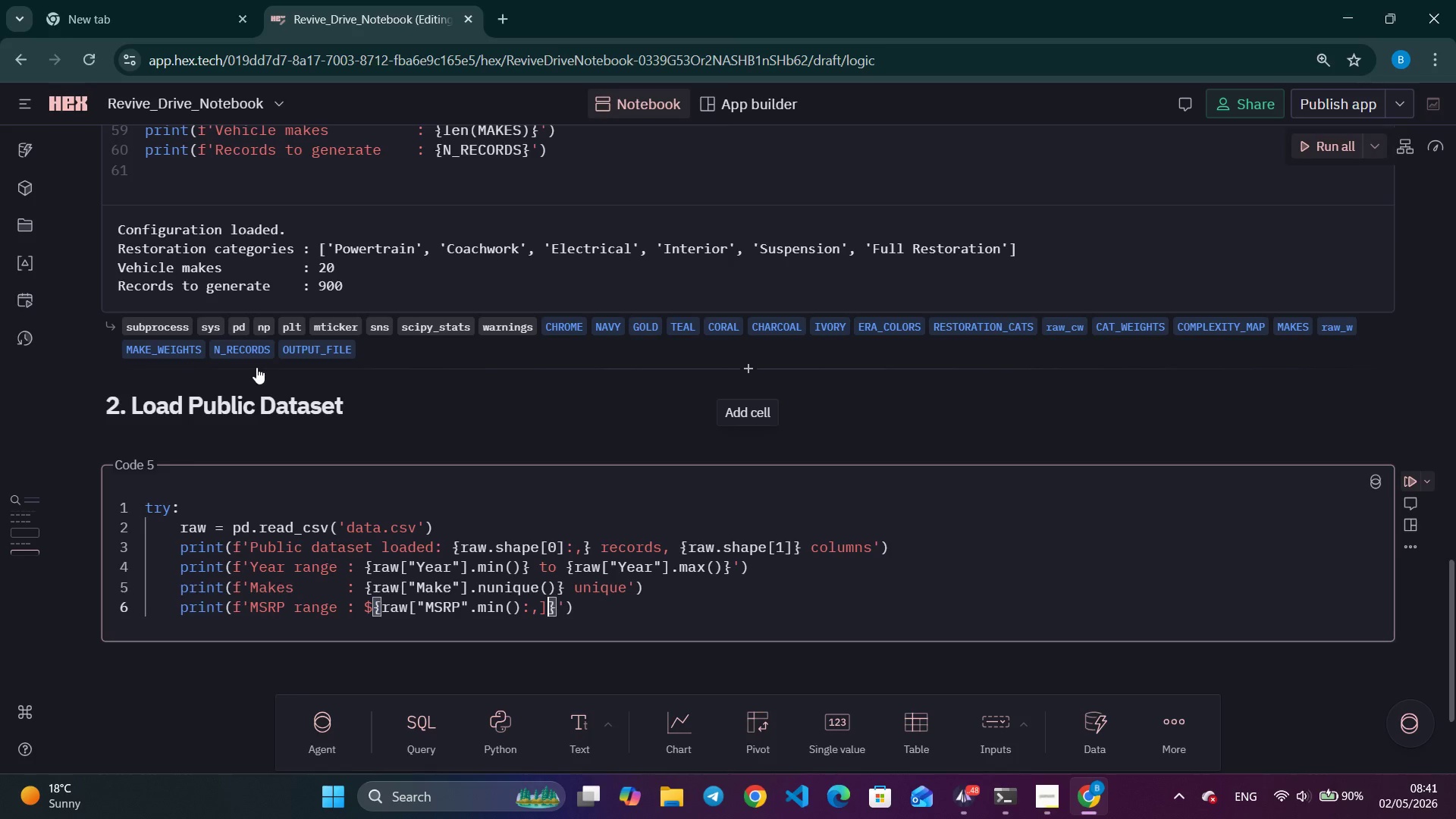 
key(ArrowRight)
 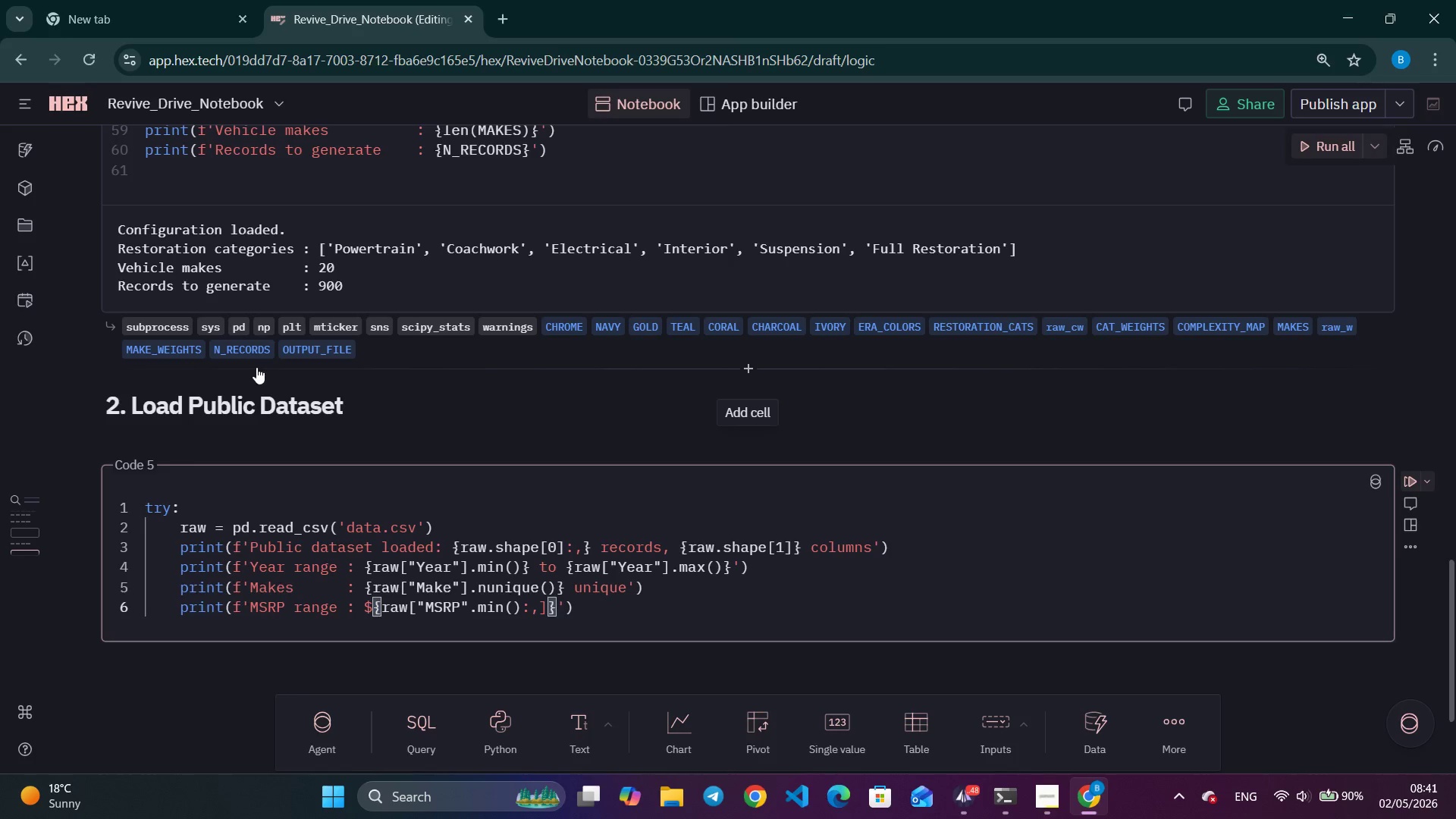 
key(Space)
 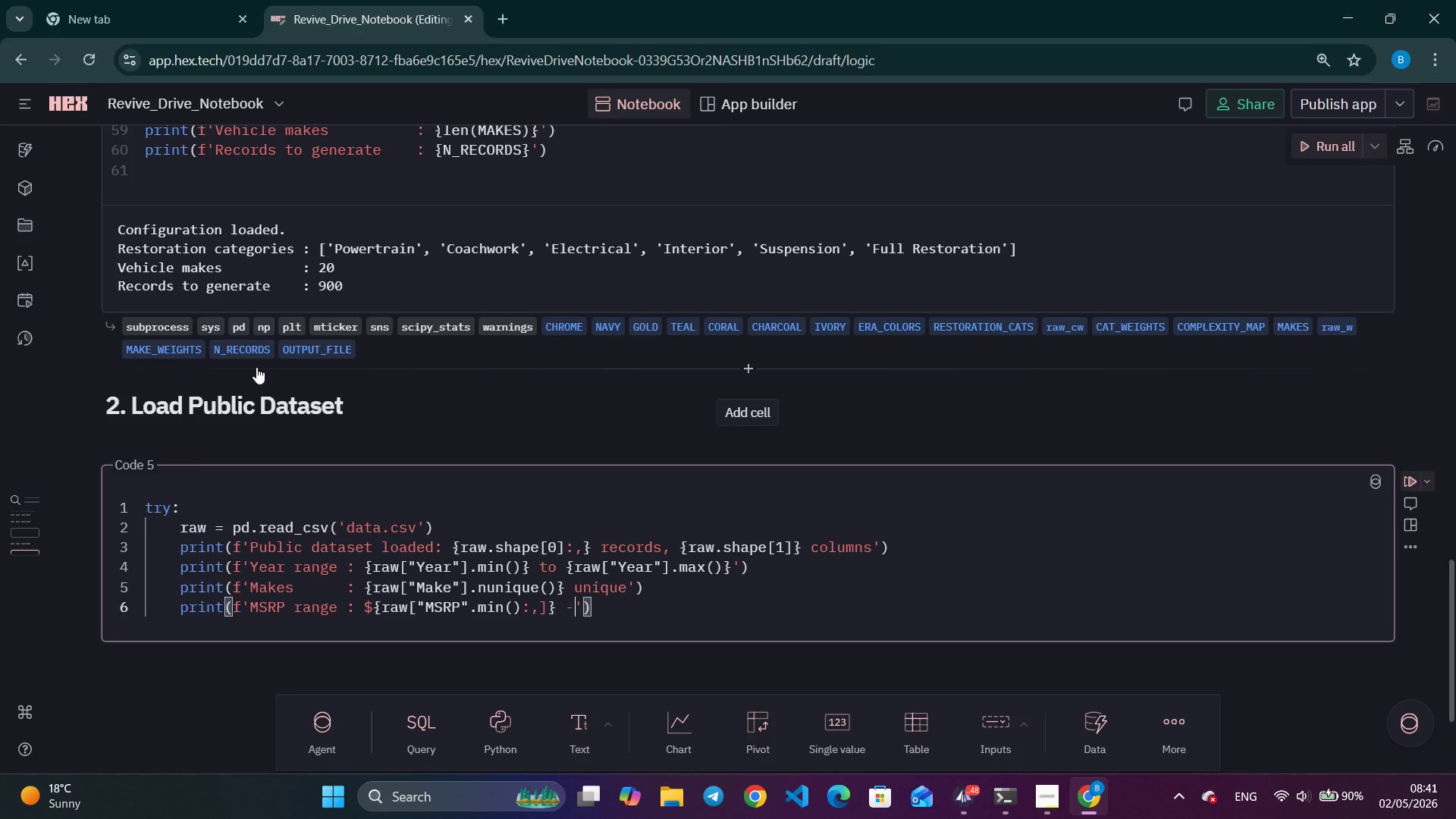 
key(Minus)
 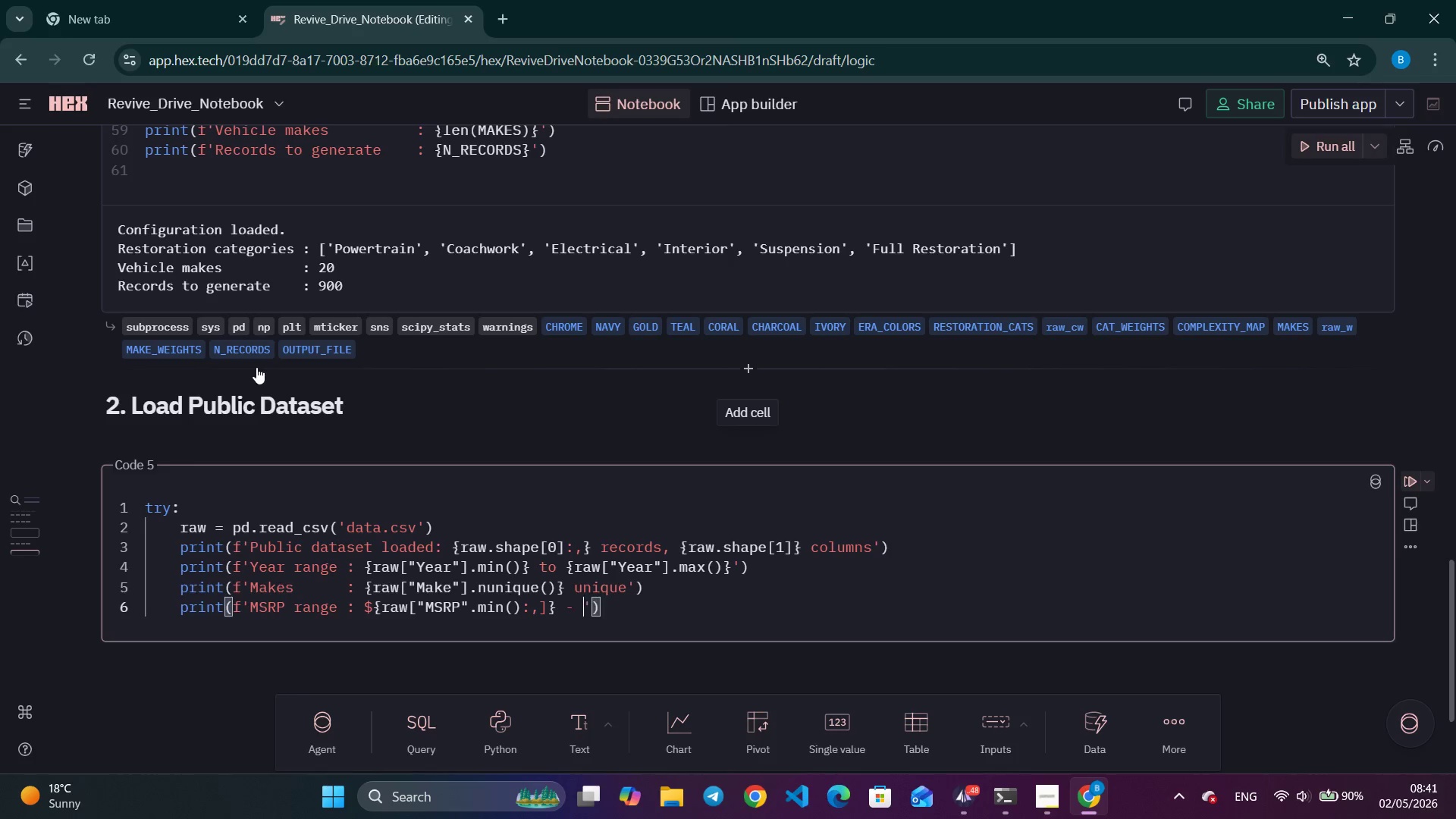 
key(Space)
 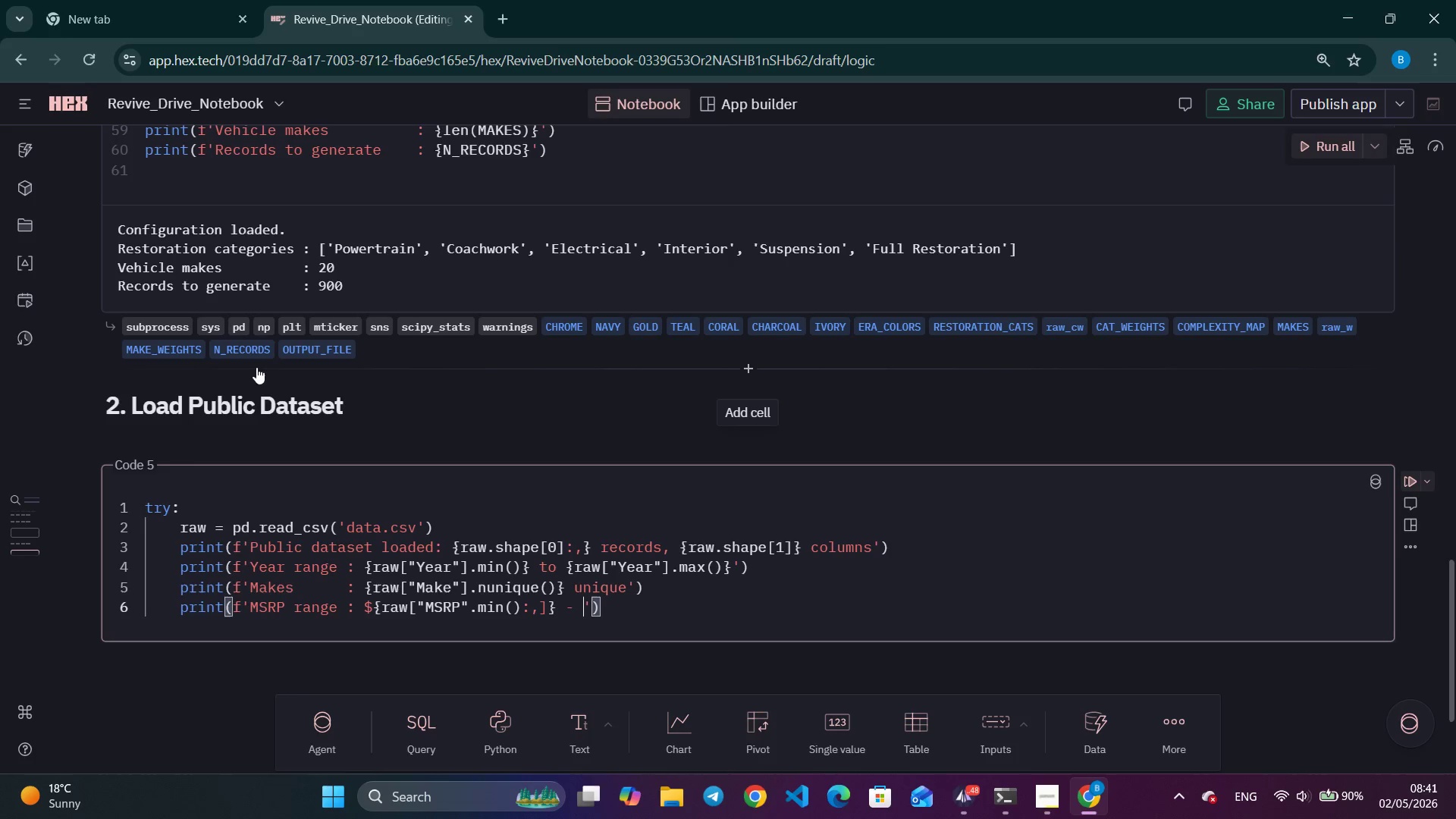 
type(${raw["MSRP)
 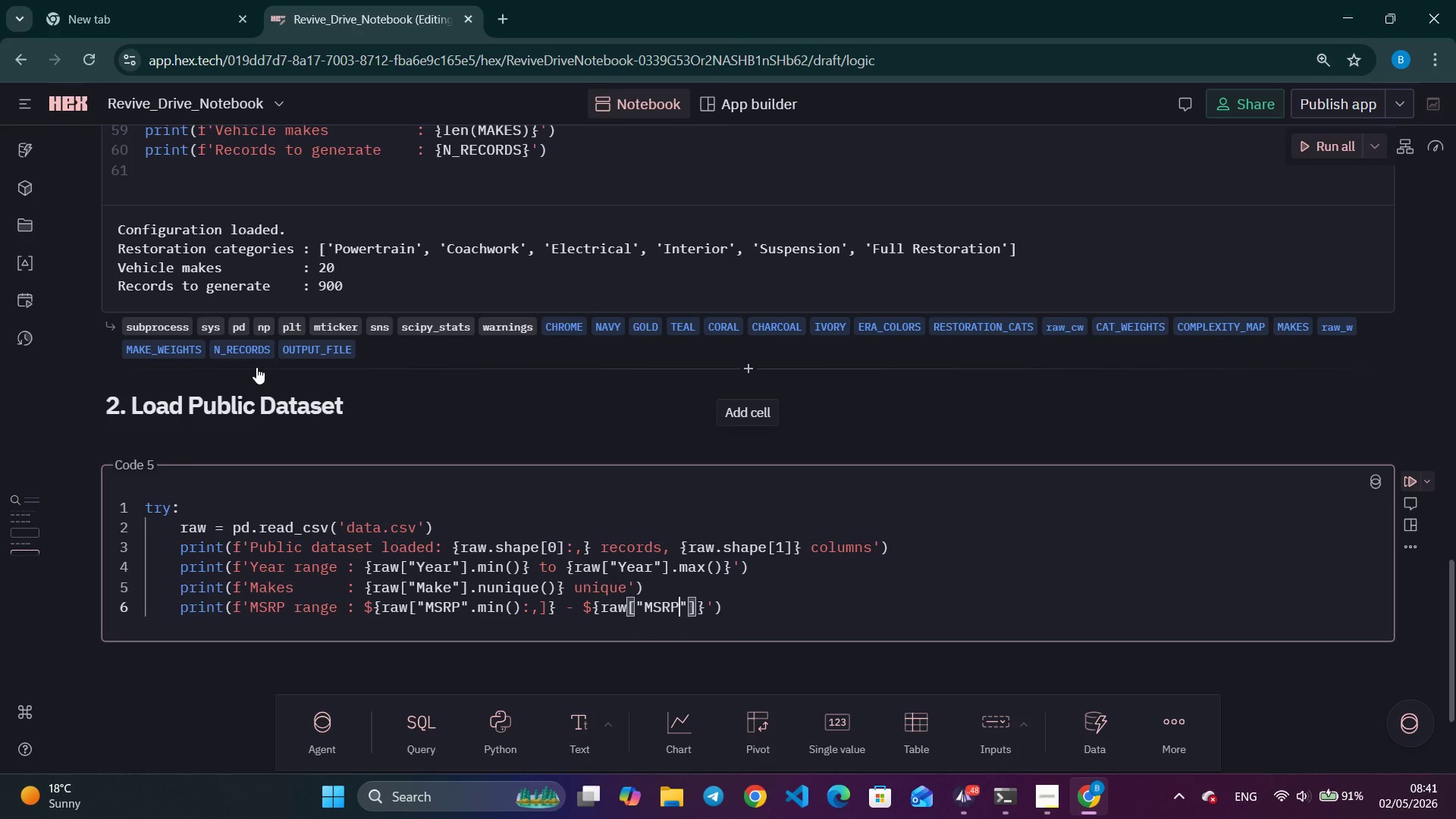 
key(ArrowRight)
 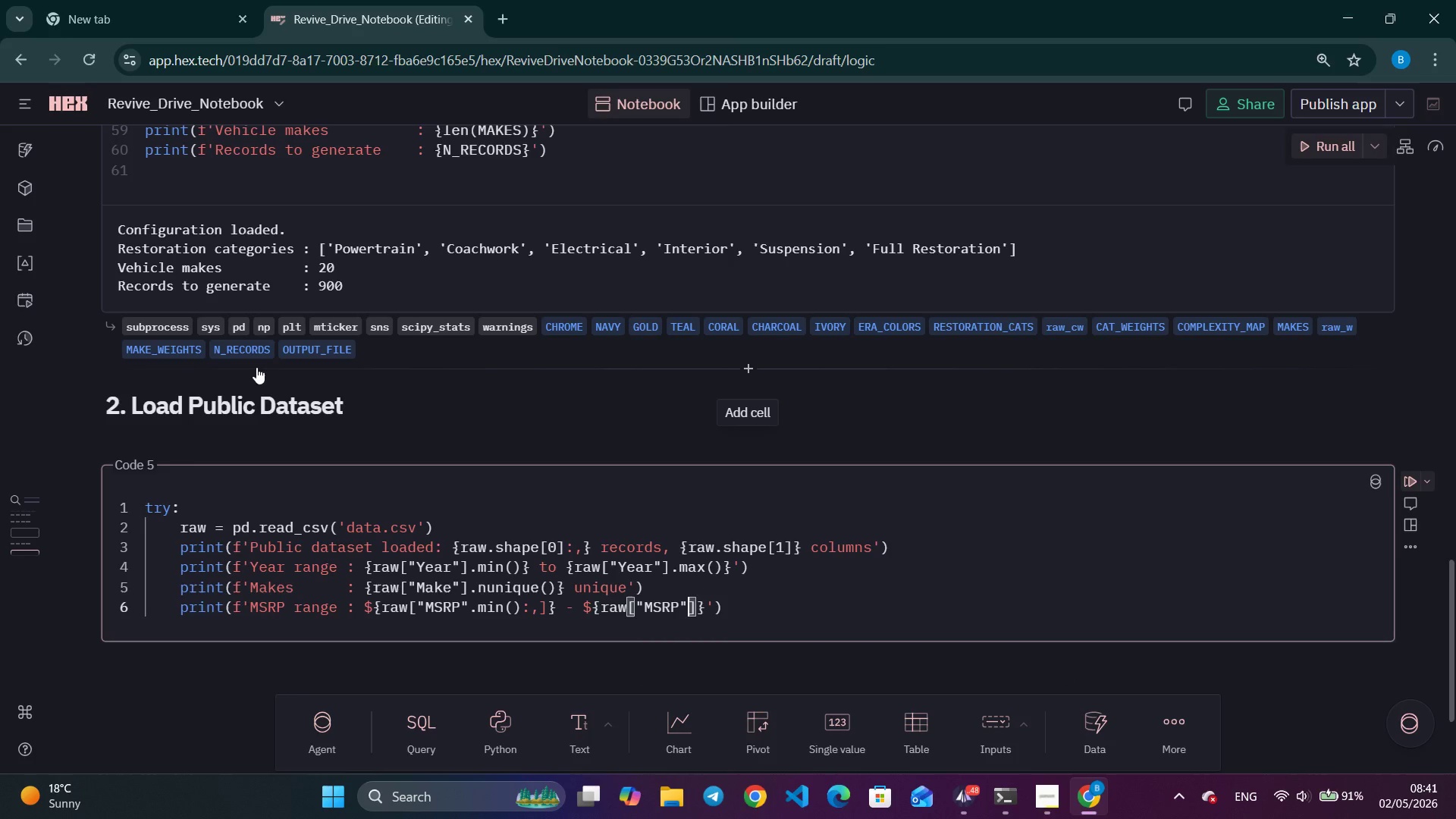 
key(ArrowRight)
 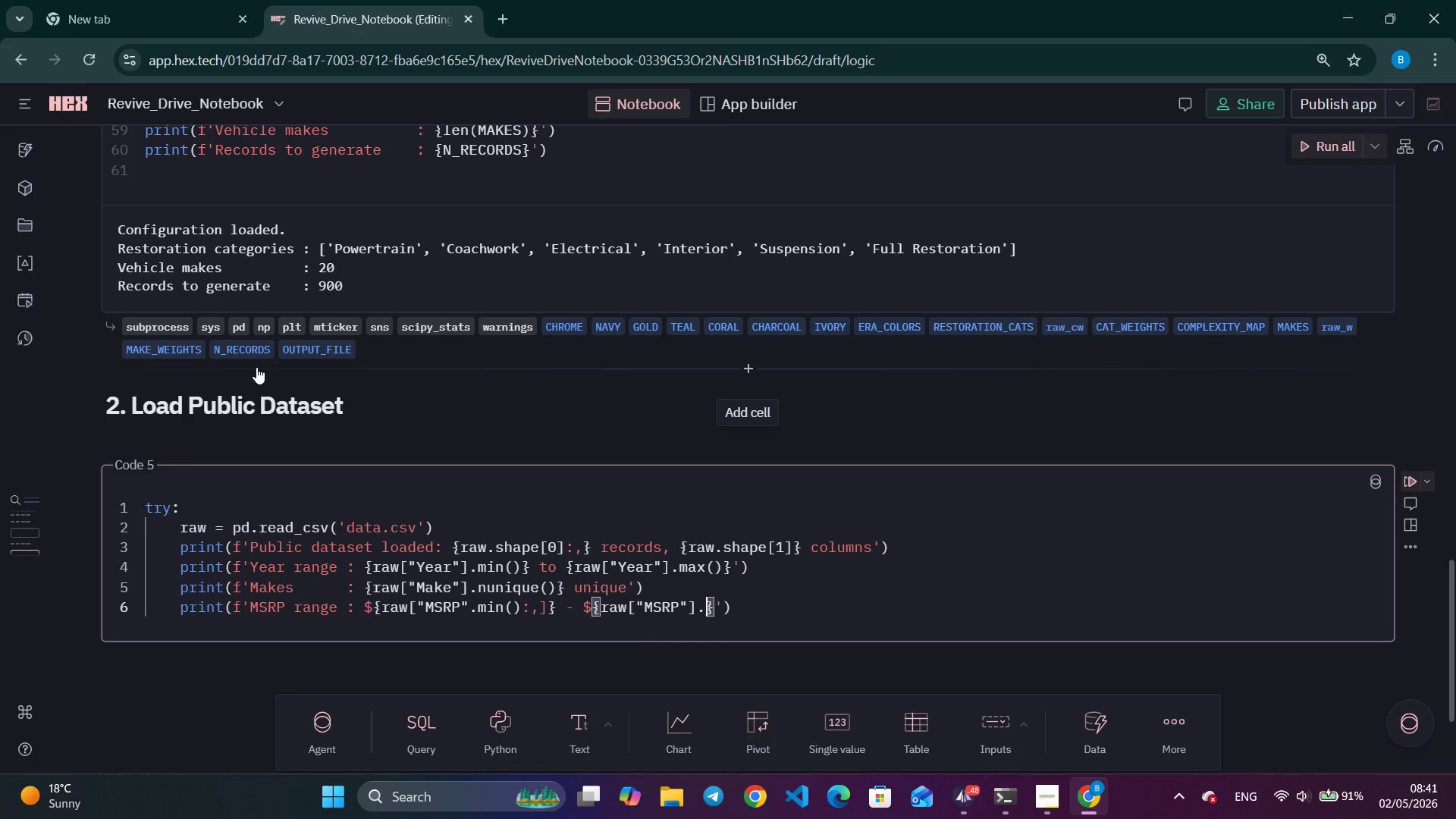 
type(.max(:)
key(Backspace)
 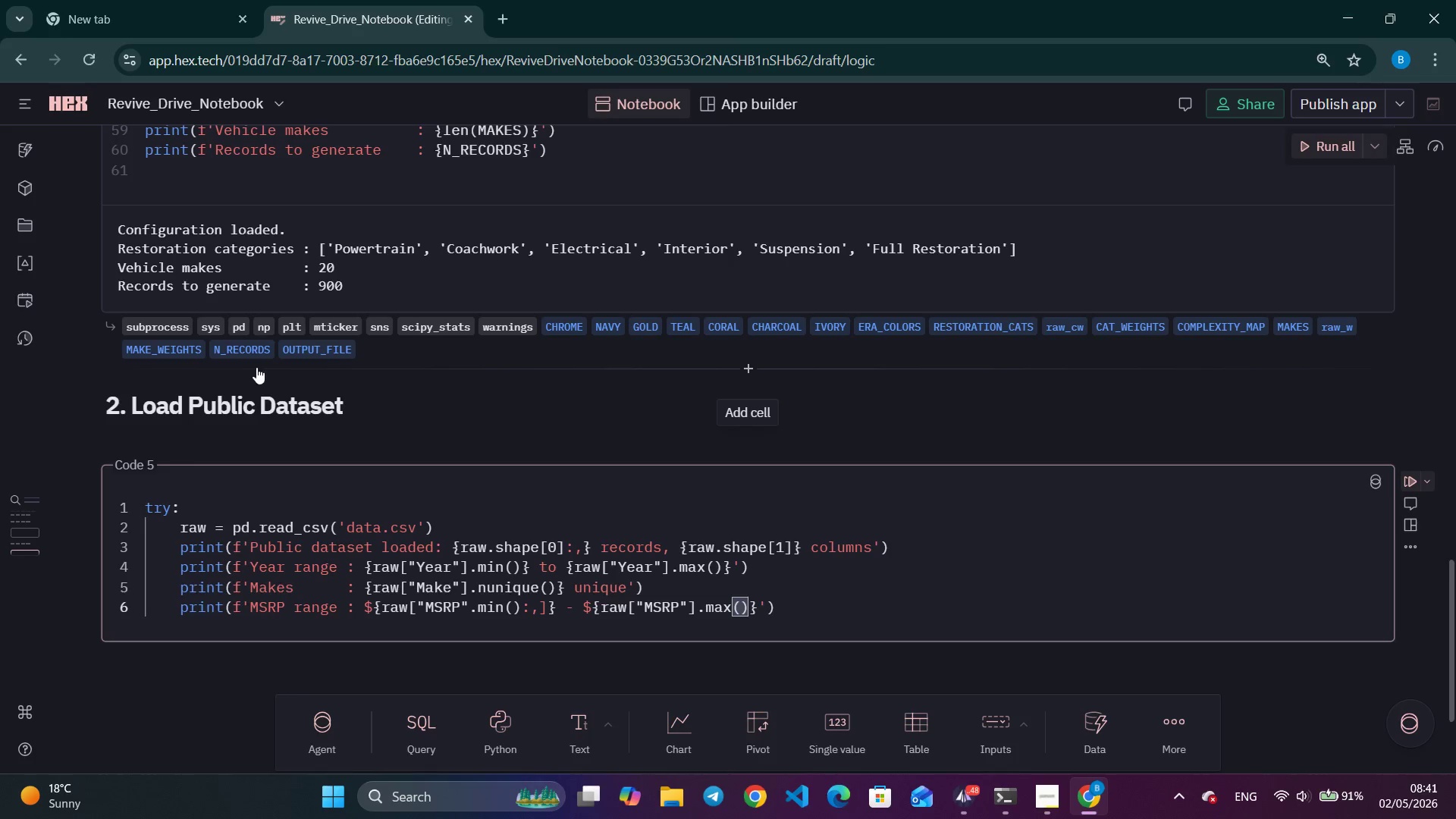 
key(ArrowRight)
 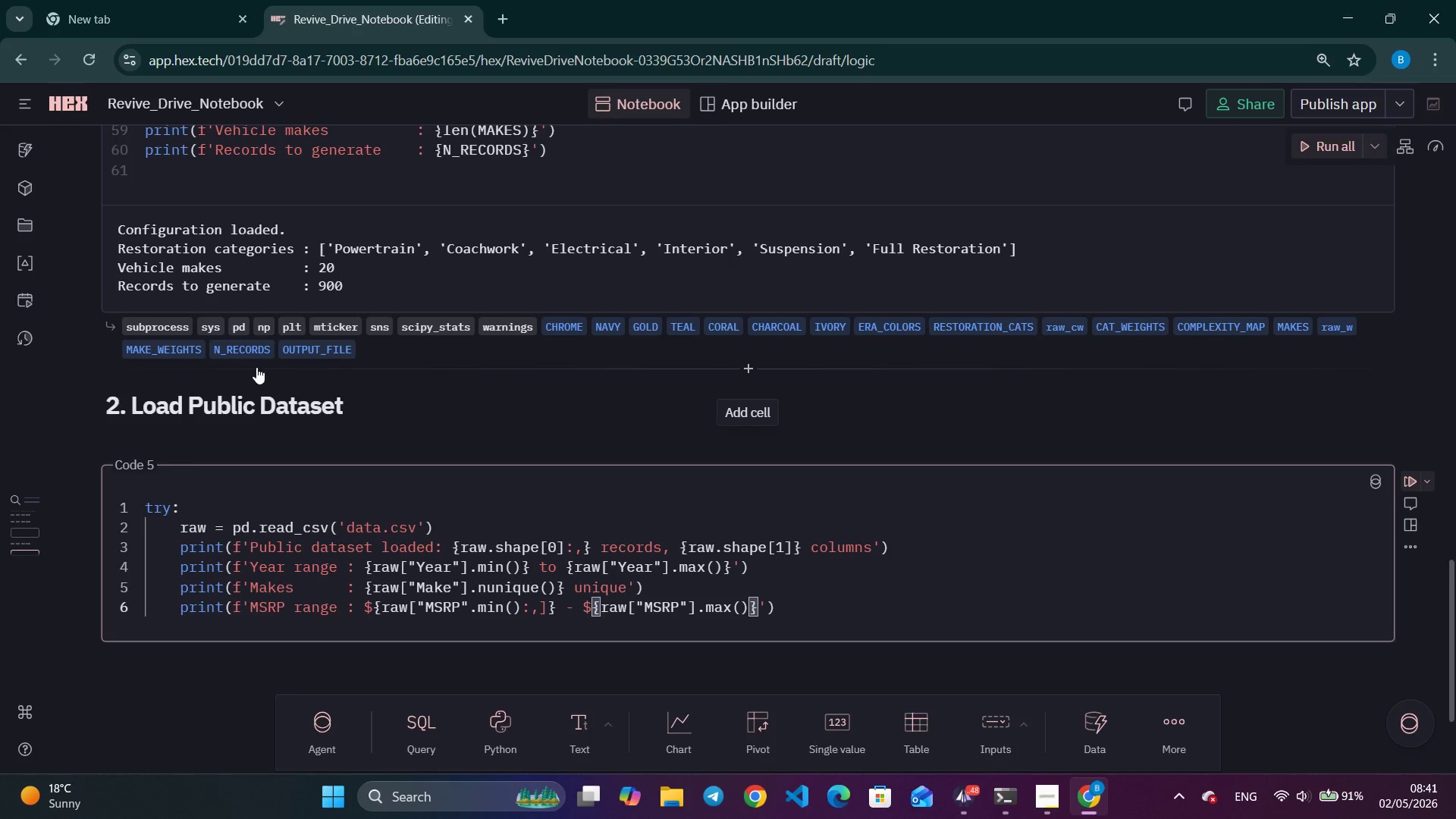 
key(Shift+ShiftLeft)
 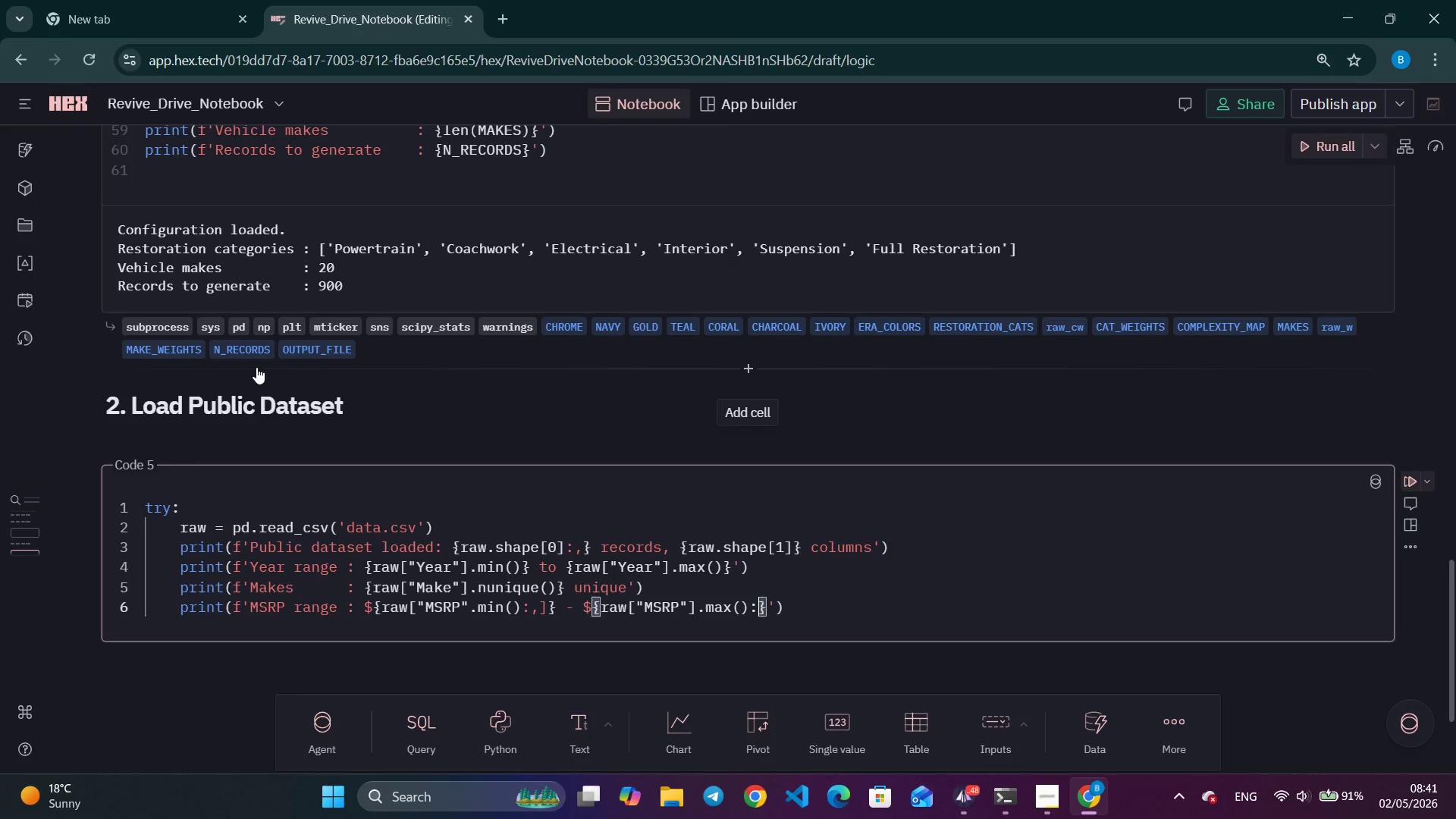 
key(Shift+Semicolon)
 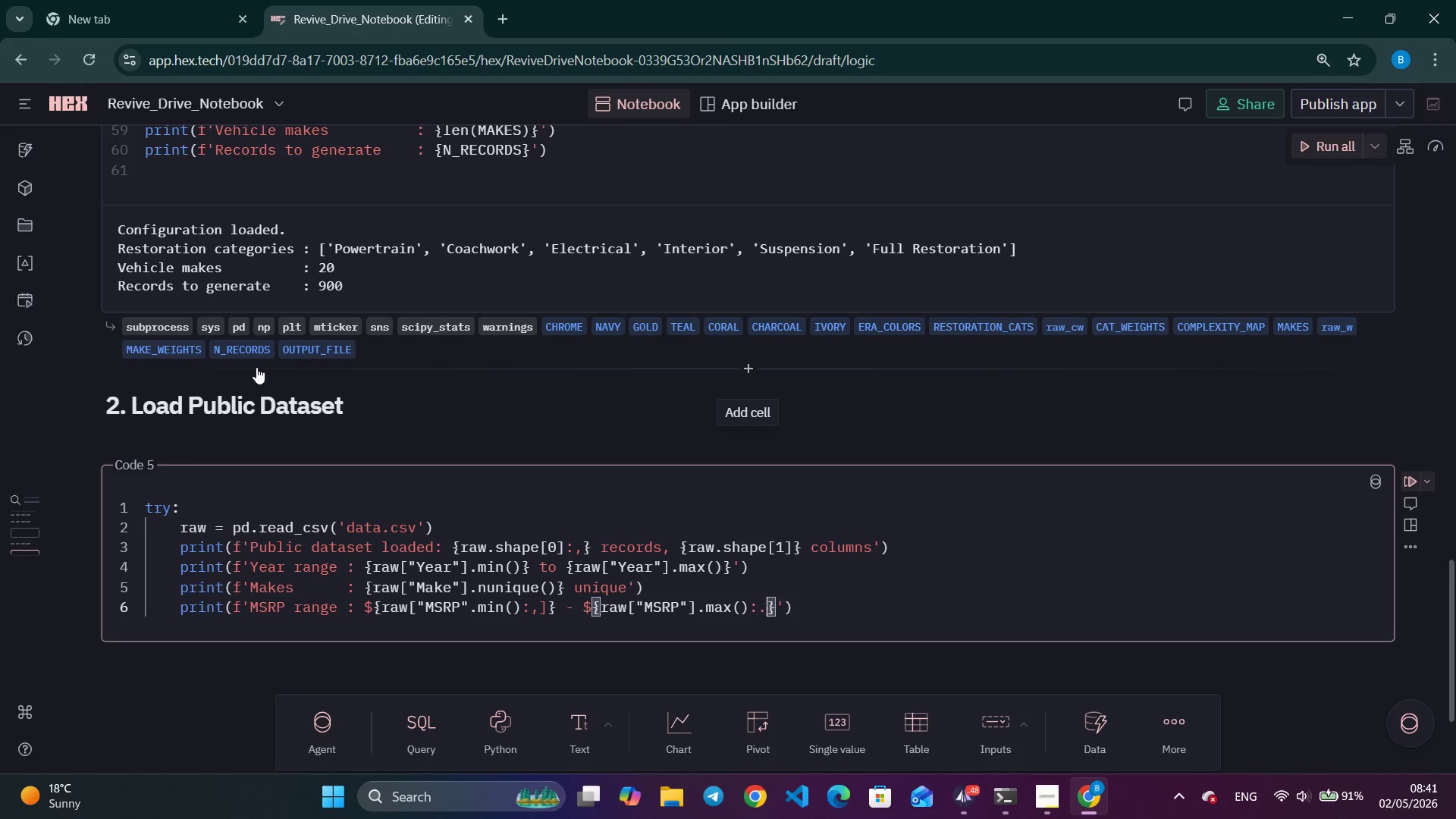 
key(Period)
 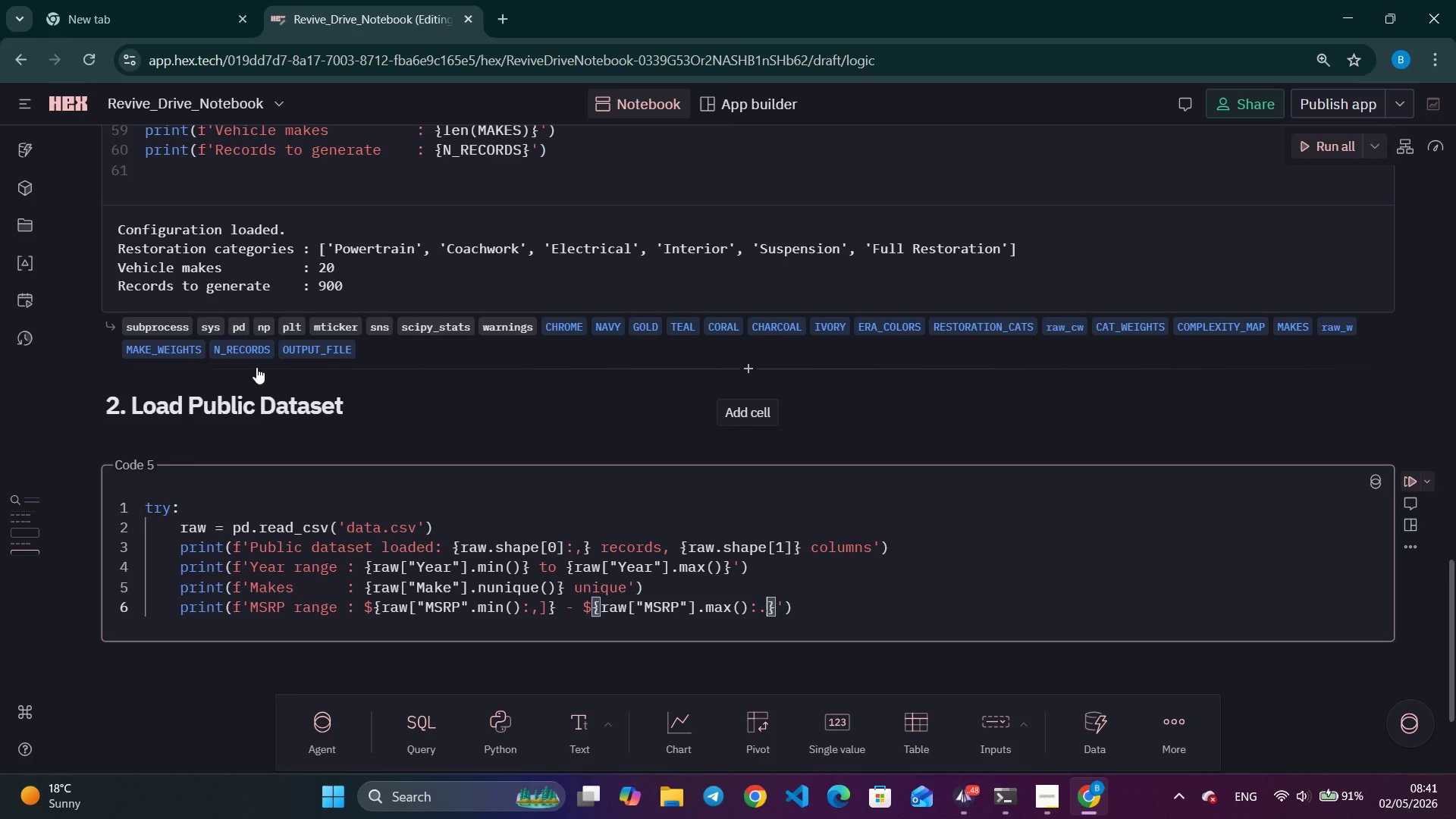 
key(Backspace)
 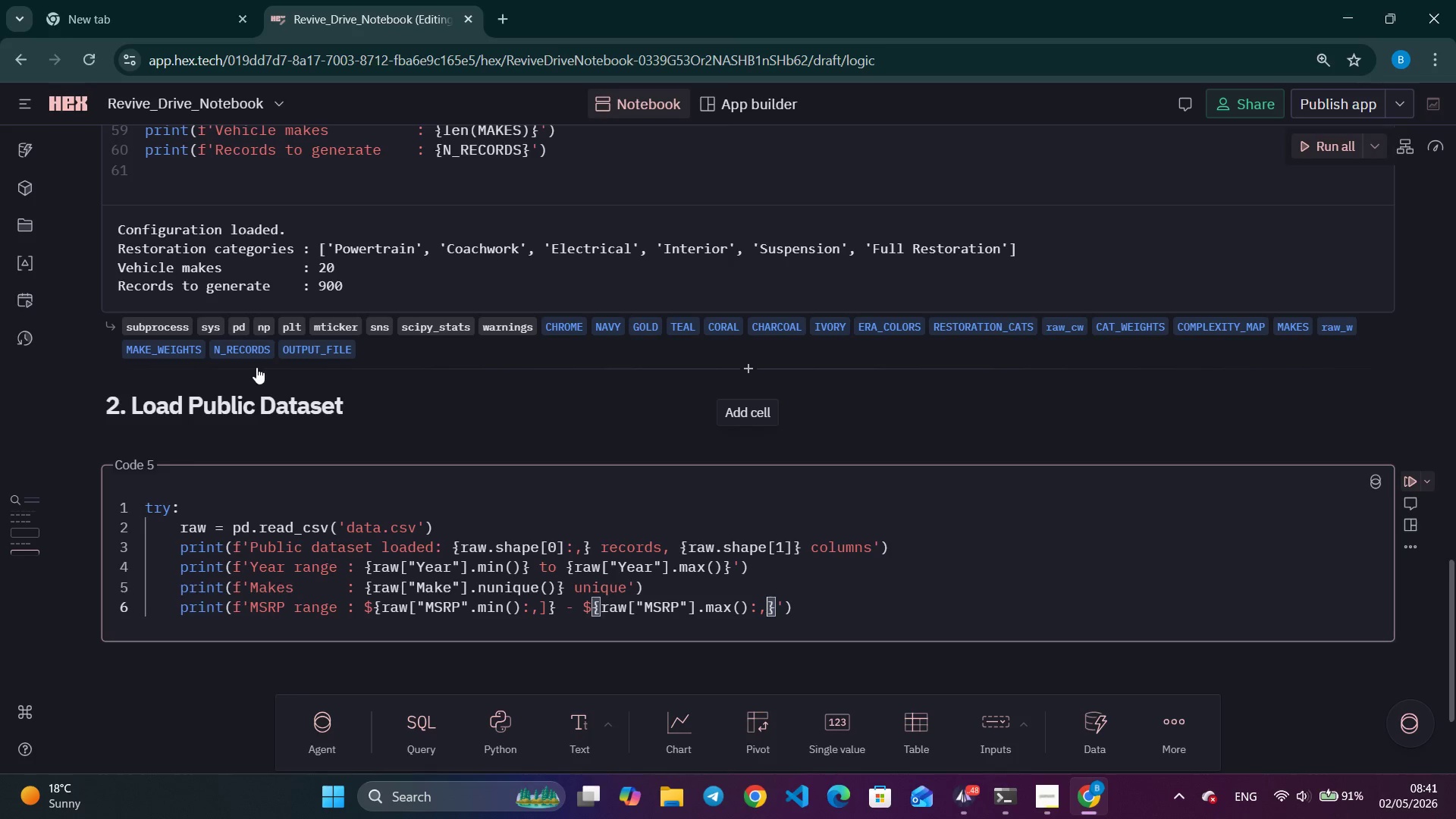 
key(Comma)
 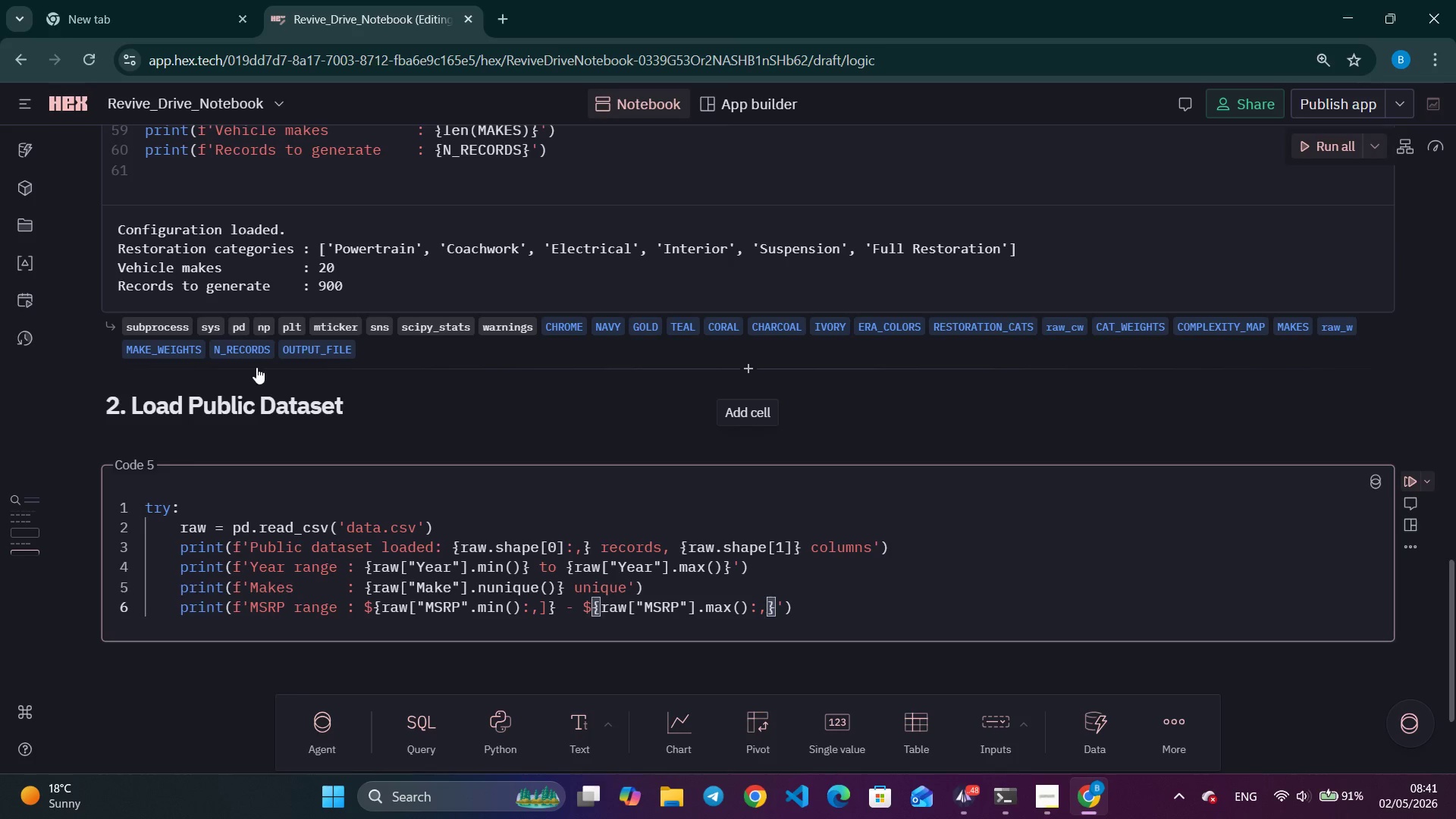 
key(Control+ArrowRight)
 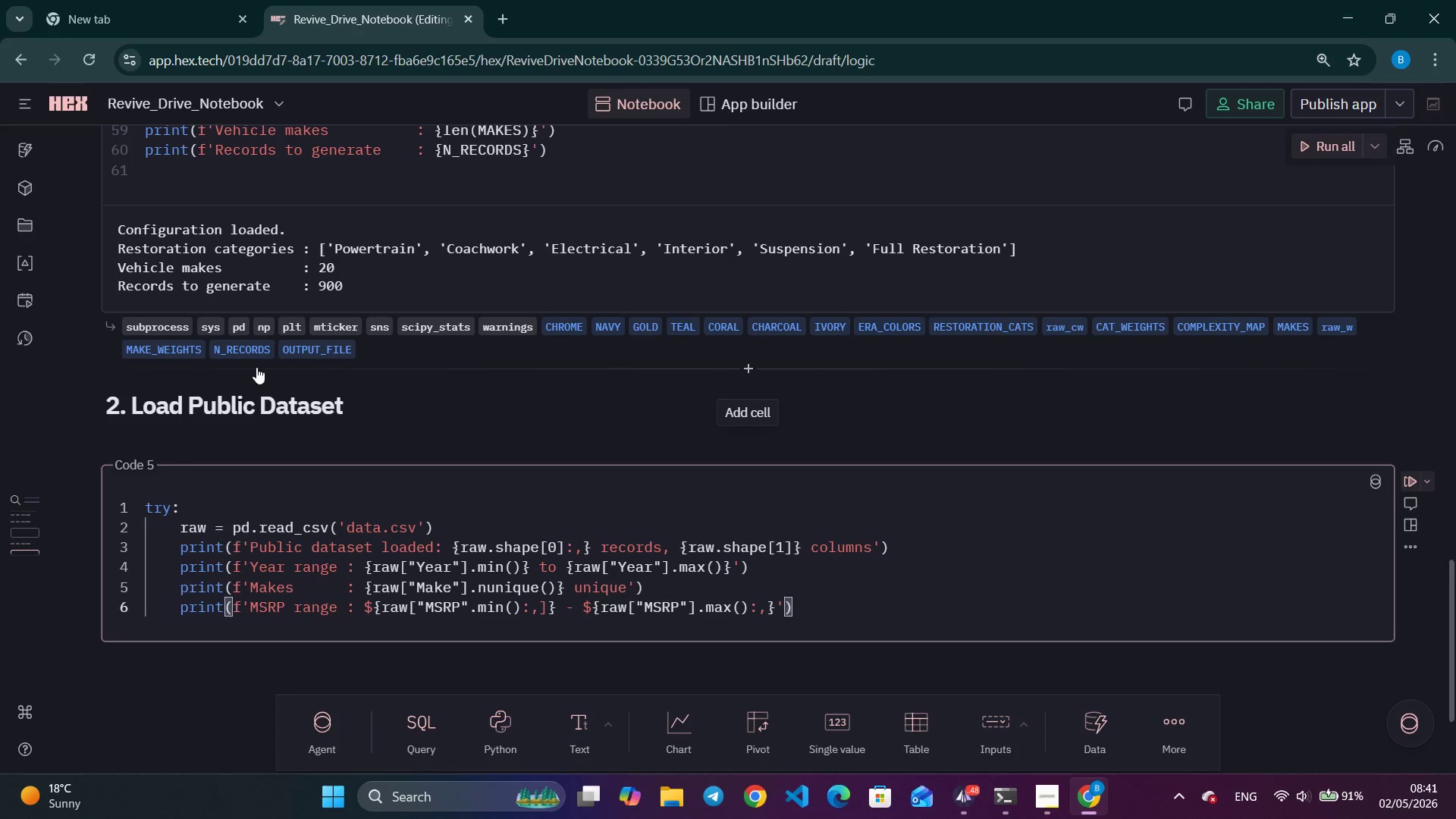 
key(Enter)
 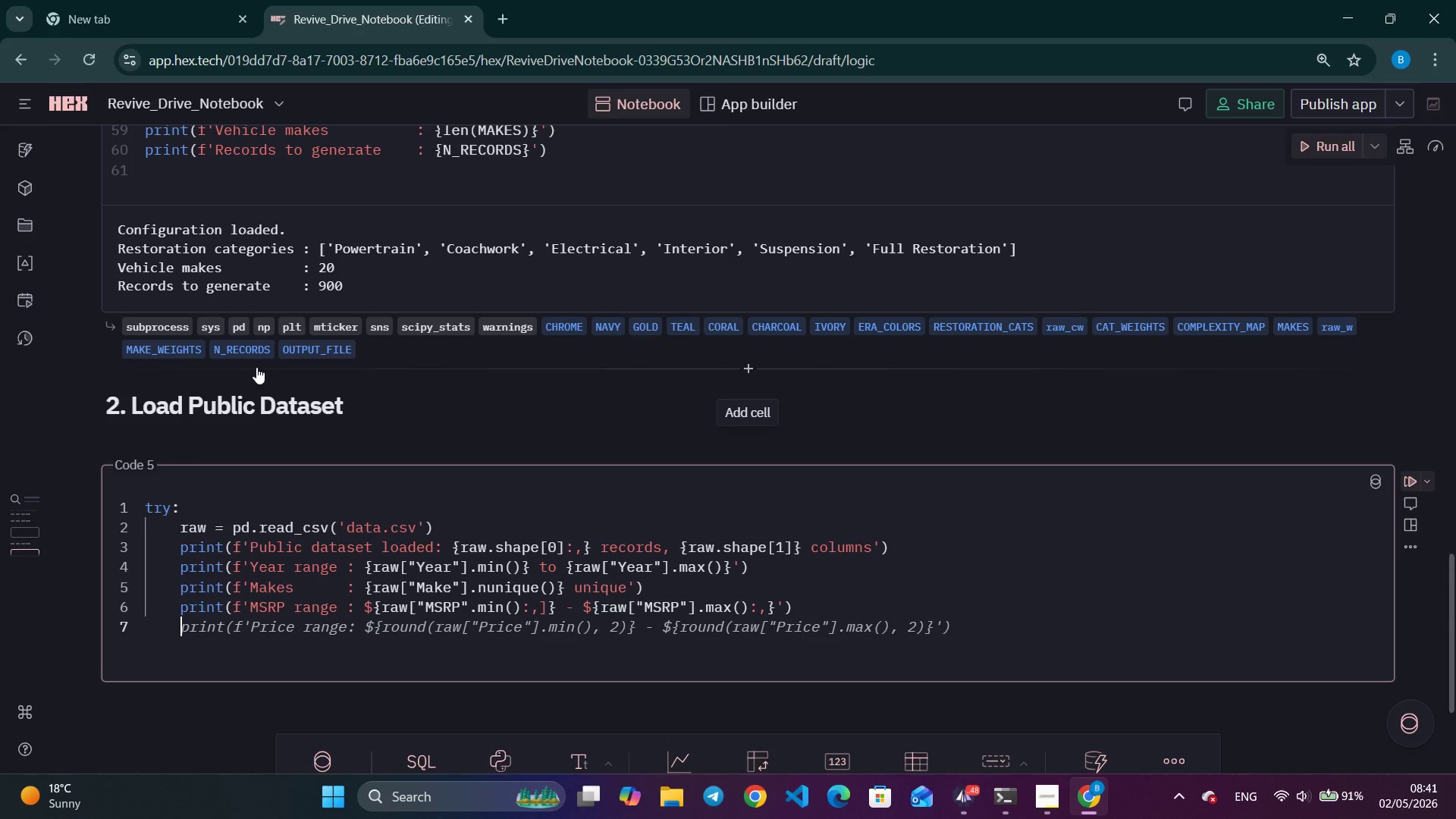 
wait(19.01)
 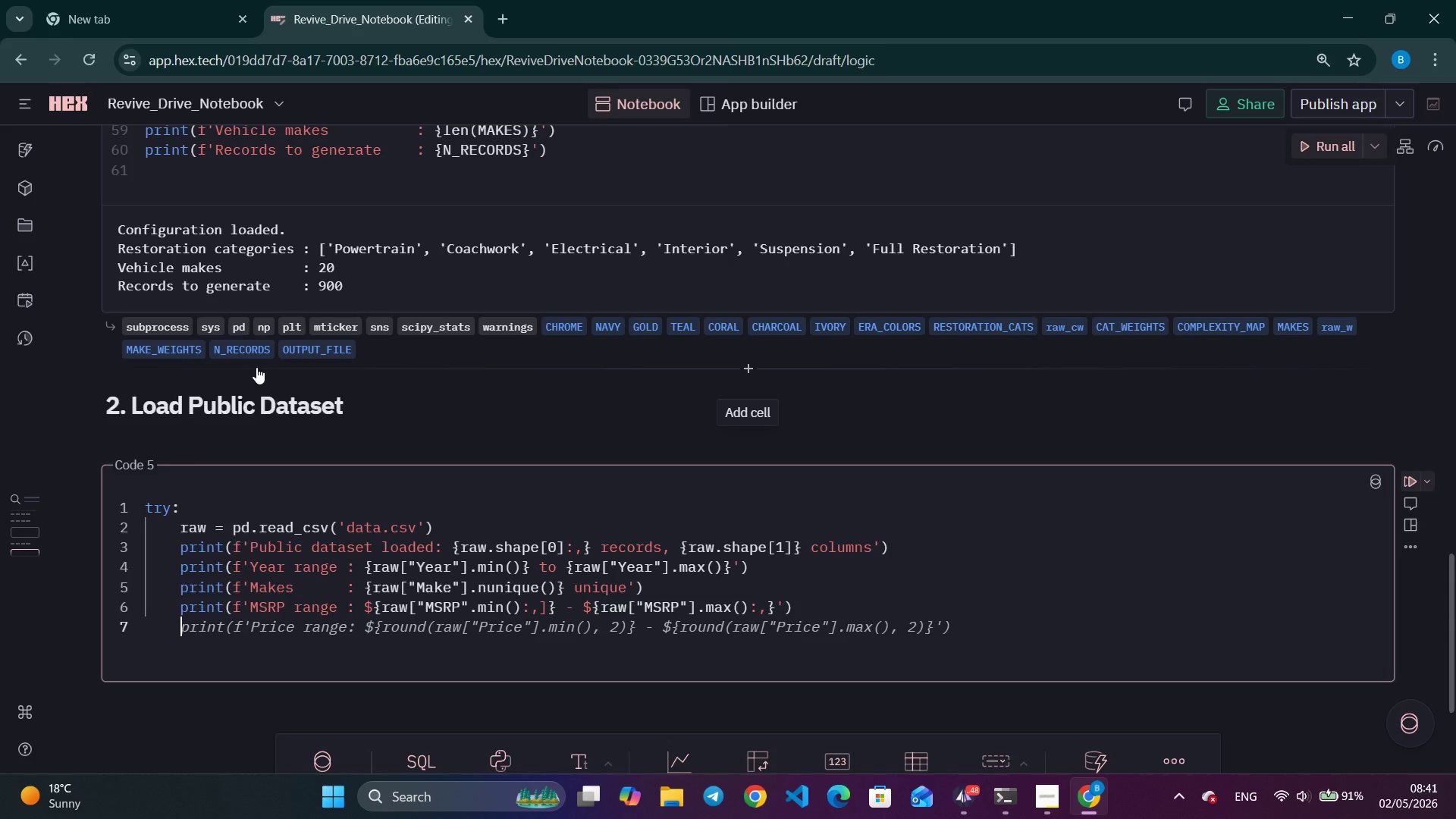 
key(Enter)
 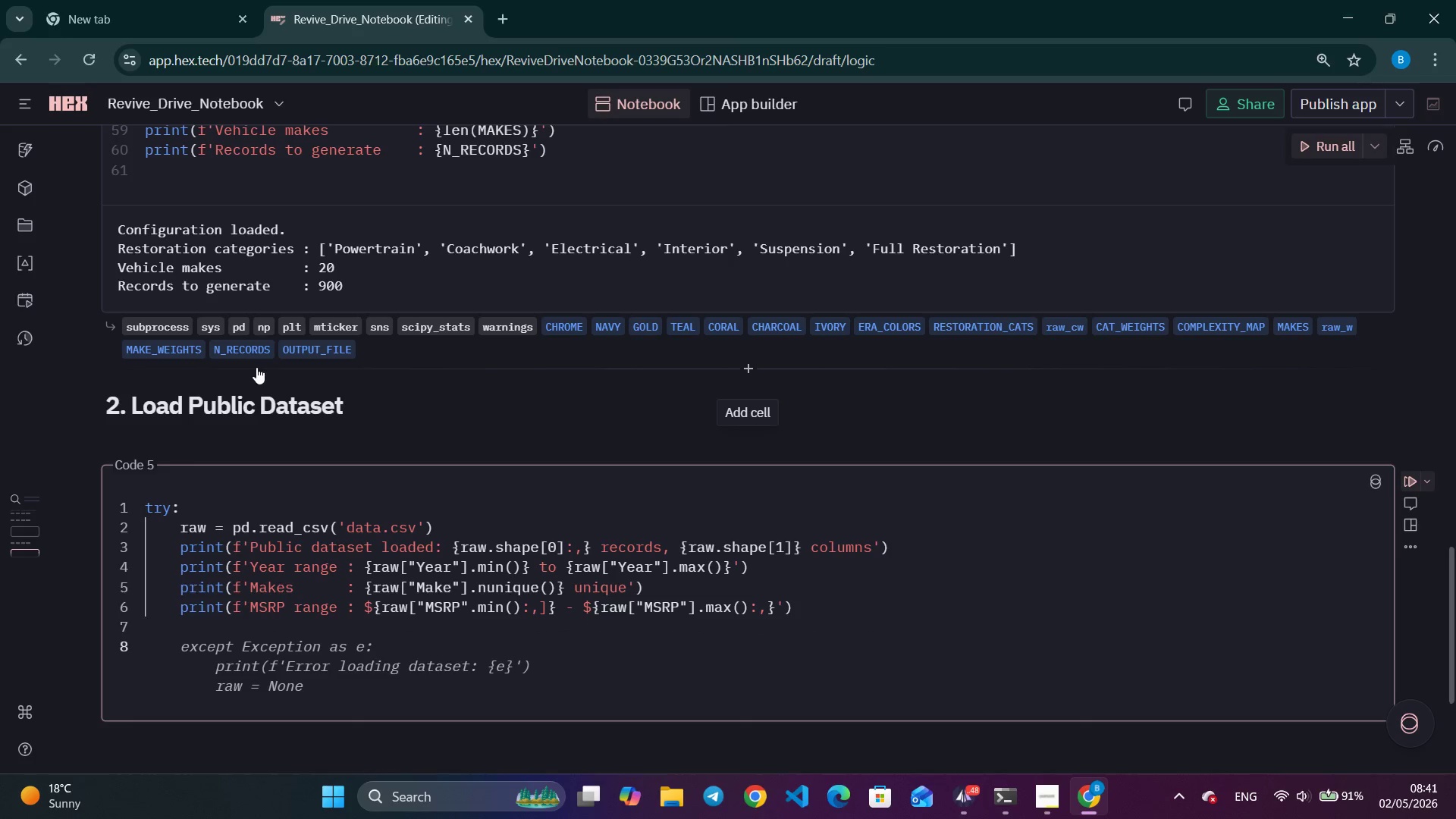 
type(# Clean: cap MASP at)
 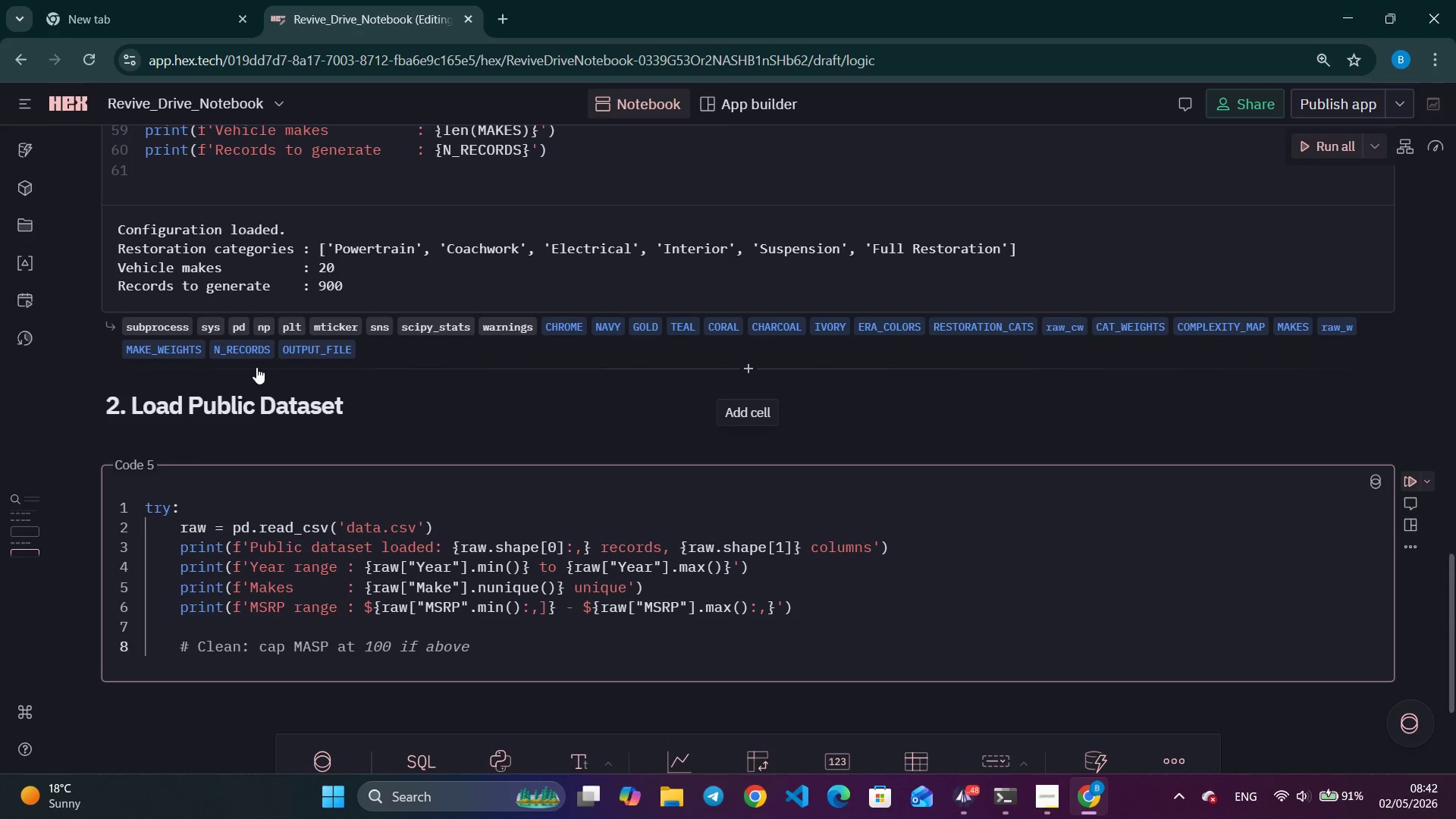 
hold_key(key=ArrowLeft, duration=0.62)
 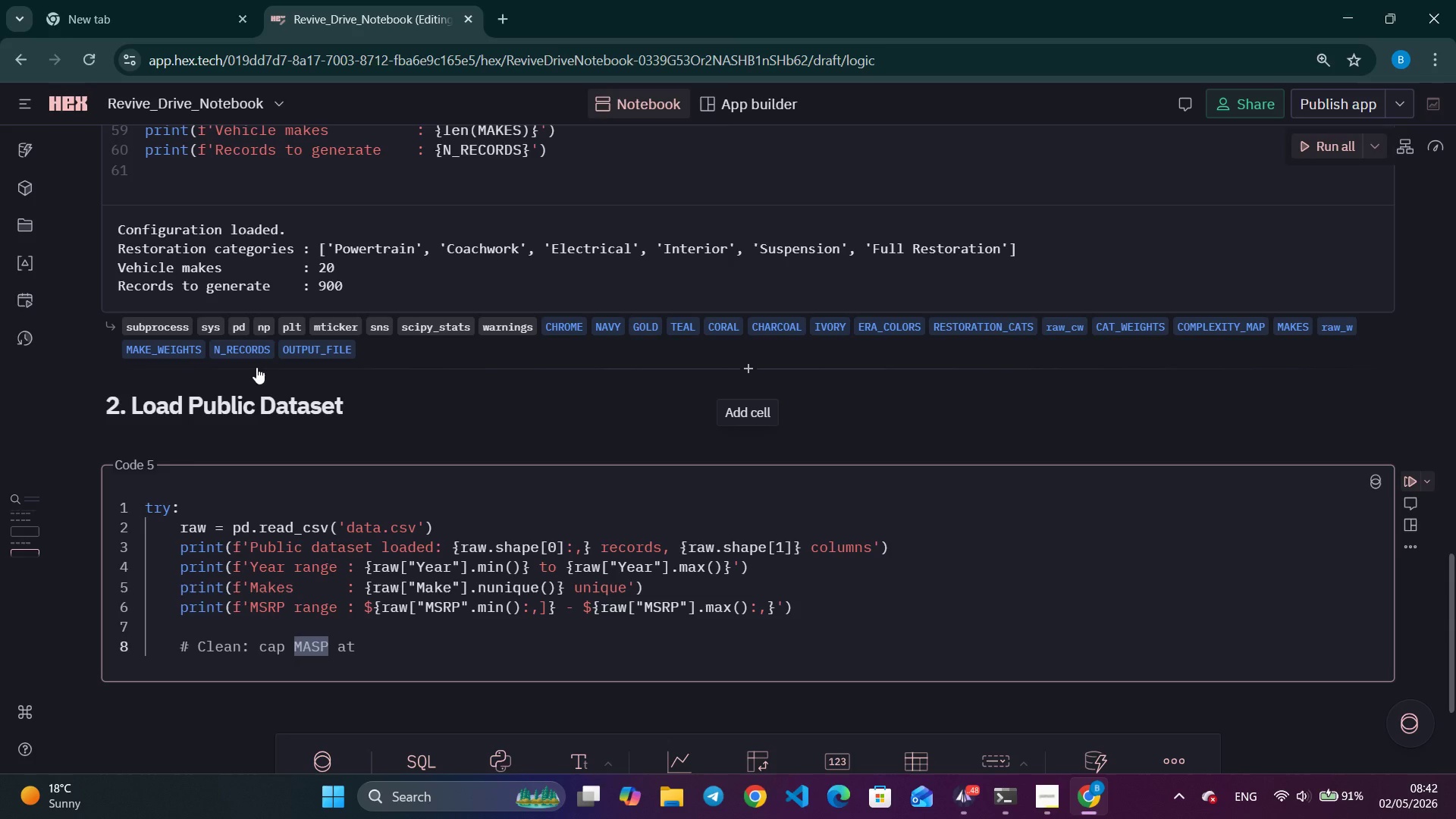 
key(Backspace)
 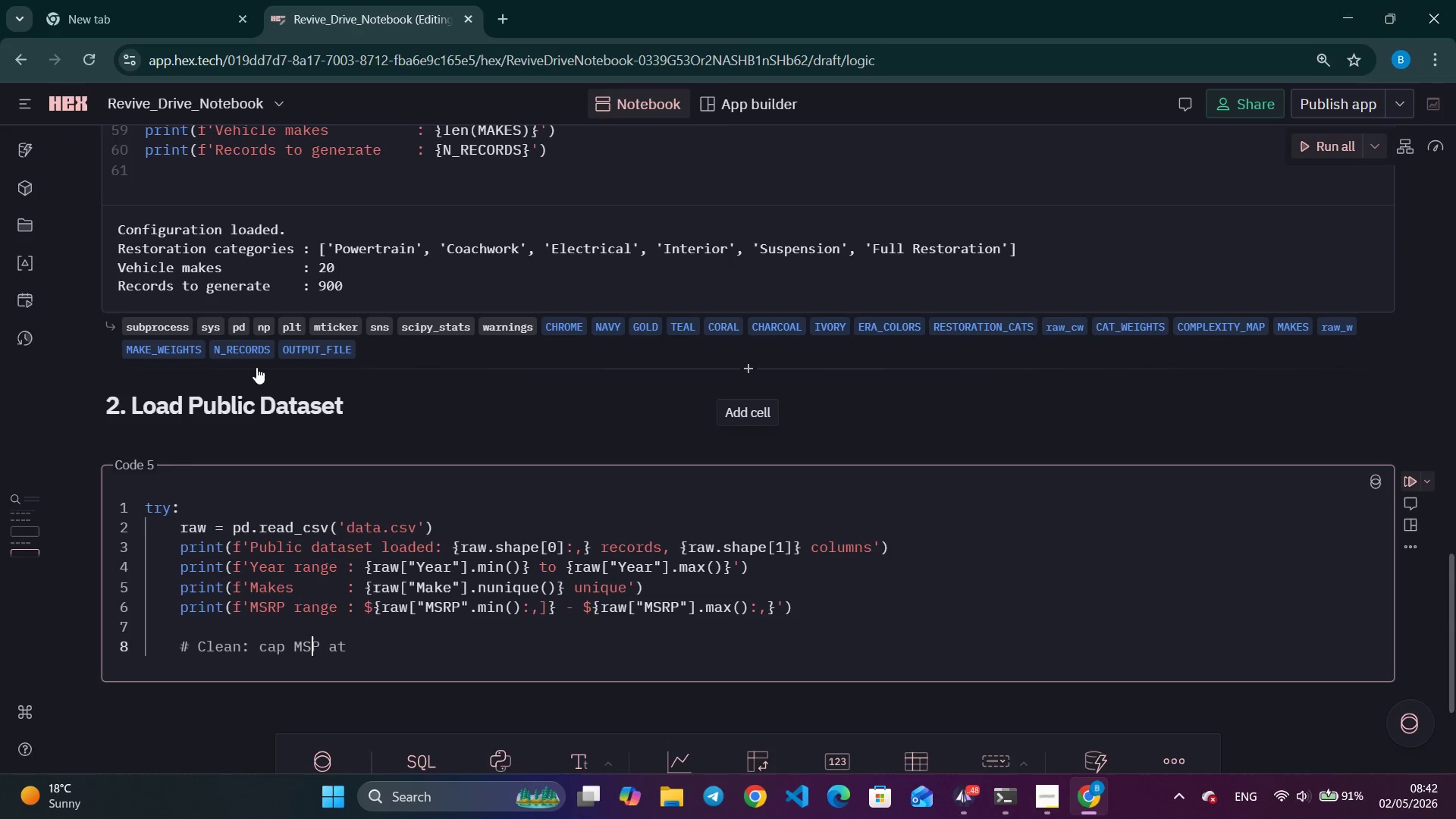 
key(ArrowRight)
 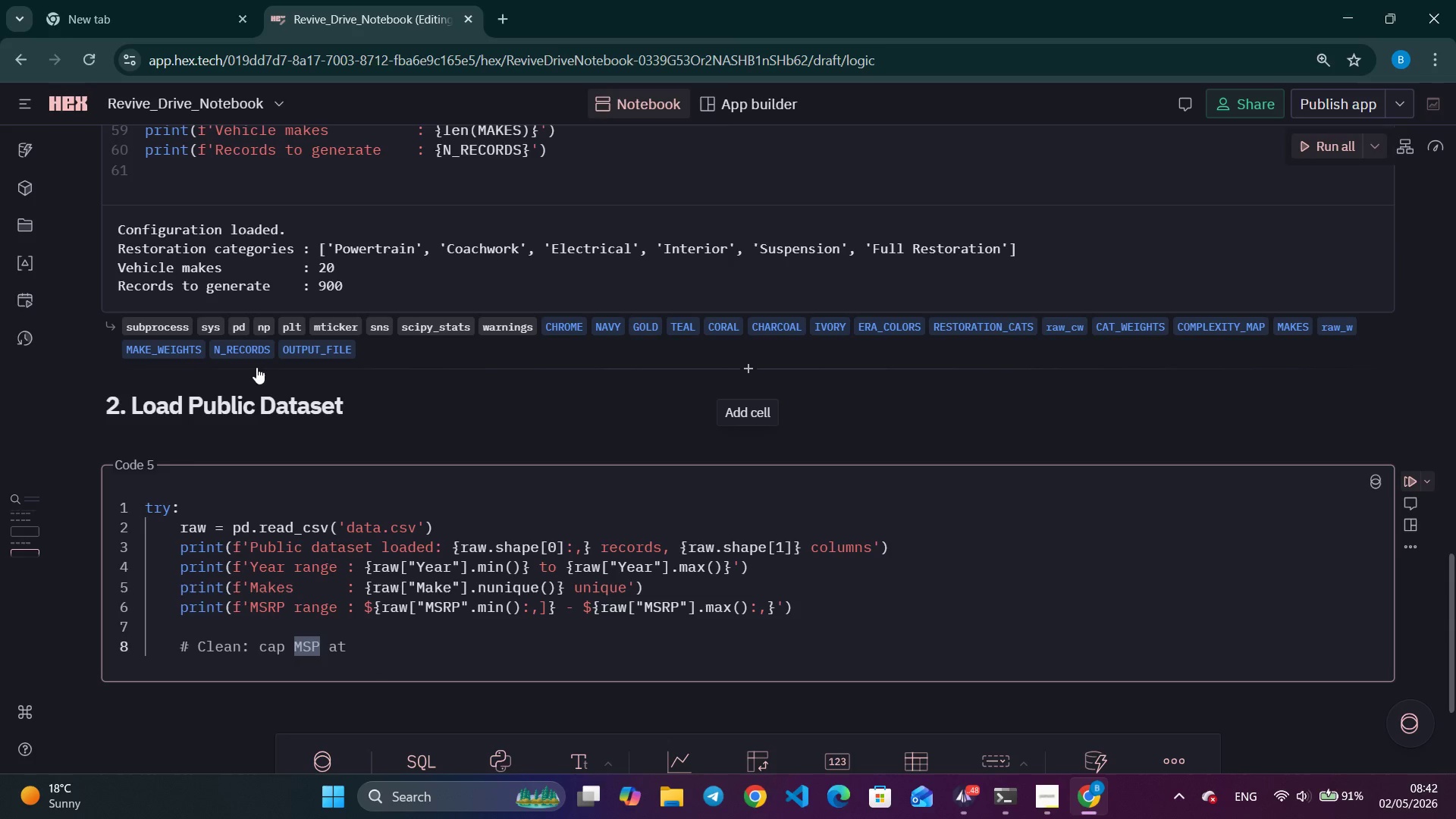 
key(Shift+R)
 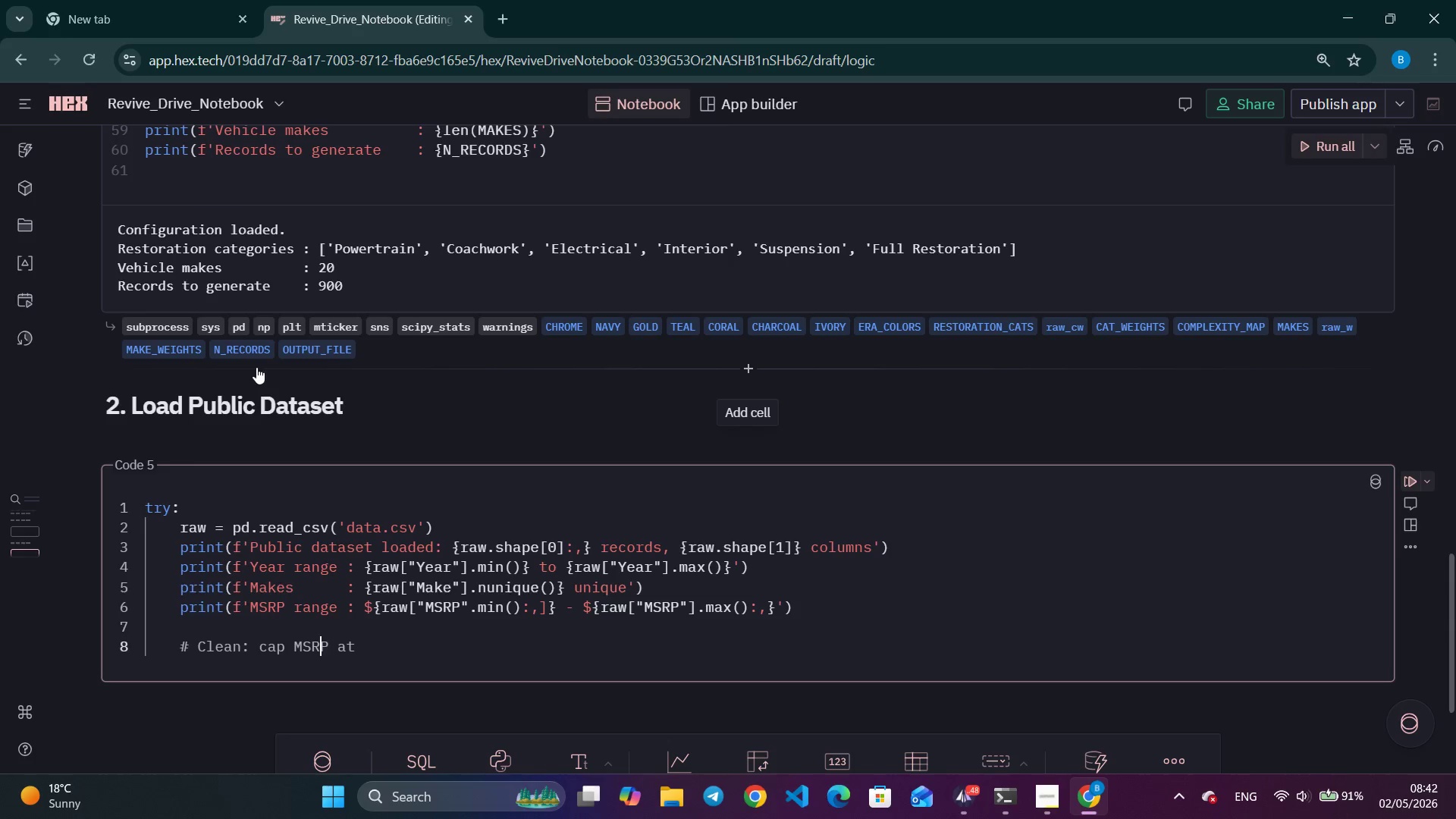 
hold_key(key=ArrowRight, duration=0.77)
 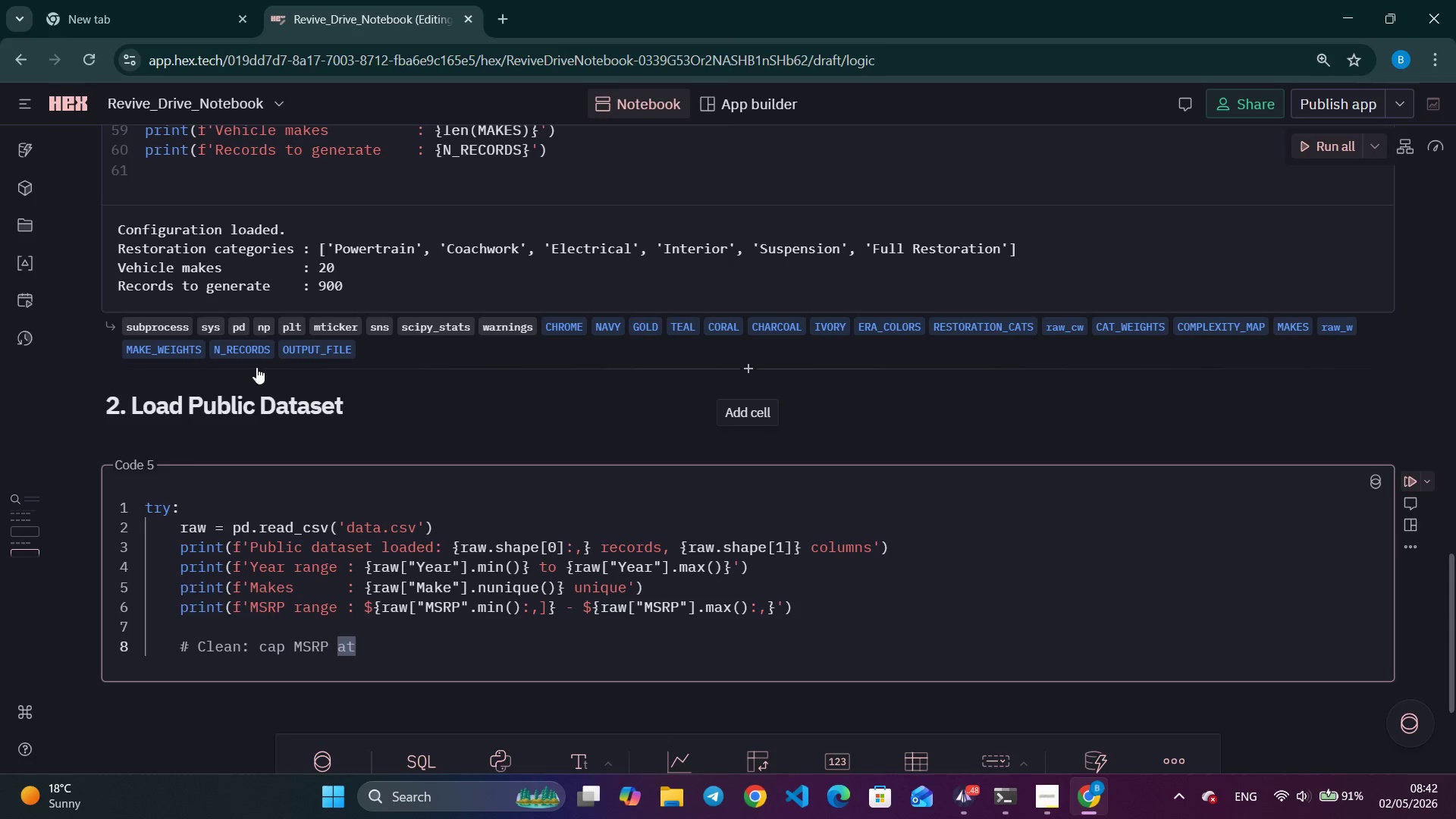 
type( $200l[Insert])
key(Backspace)
type(K )
key(Backspace)
type(, fill nulls)
 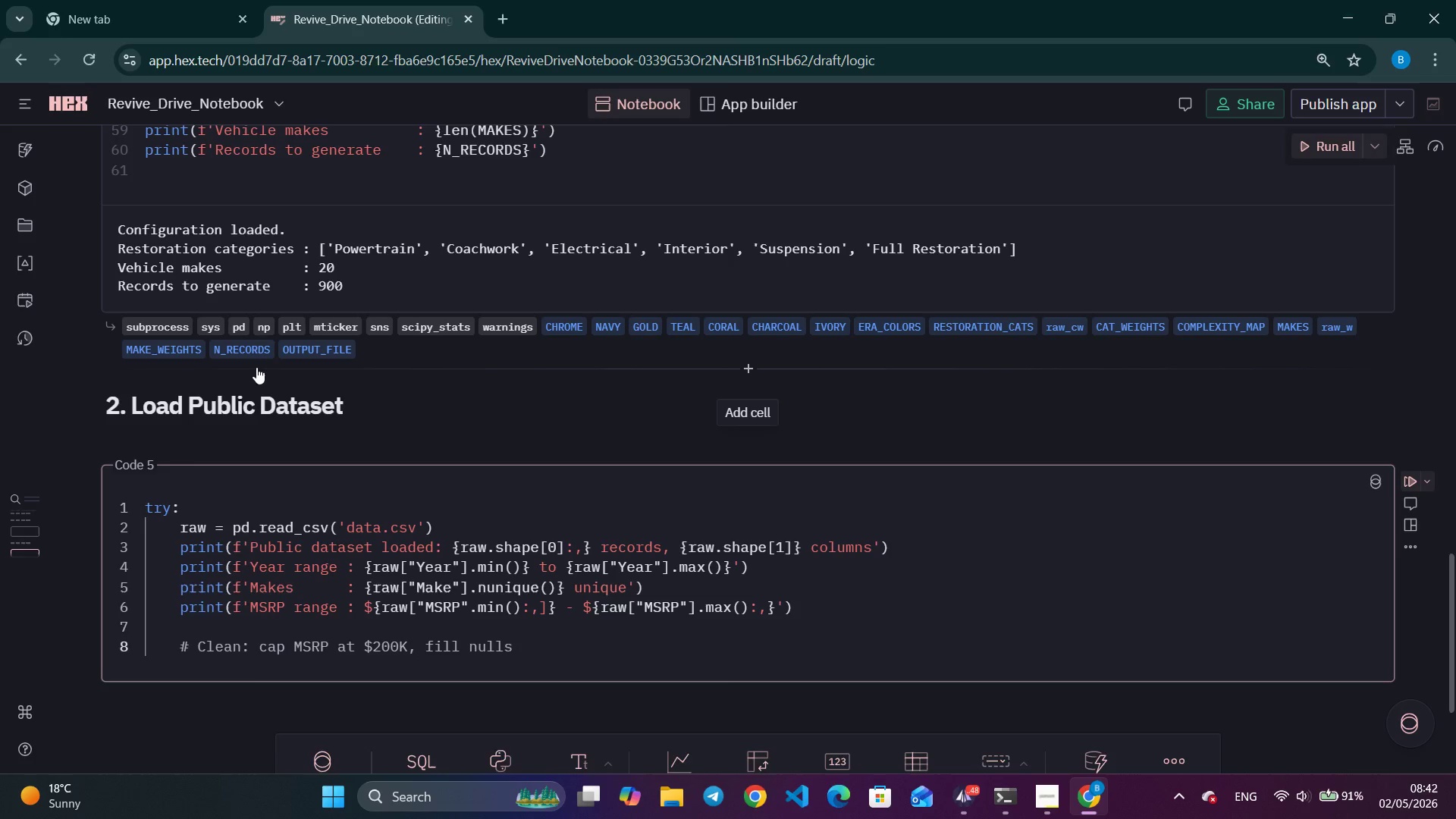 
key(Enter)
 